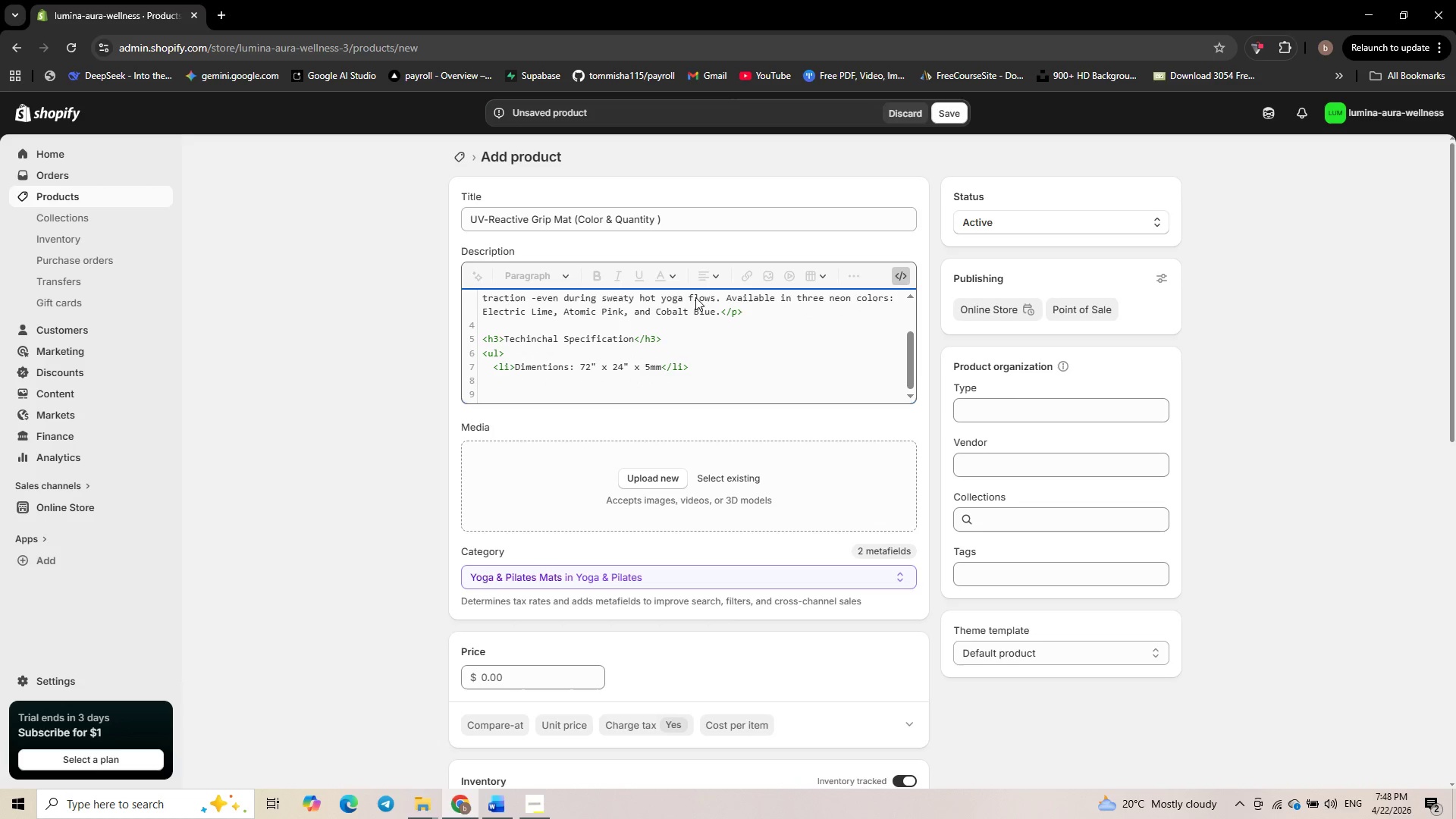 
key(ArrowUp)
 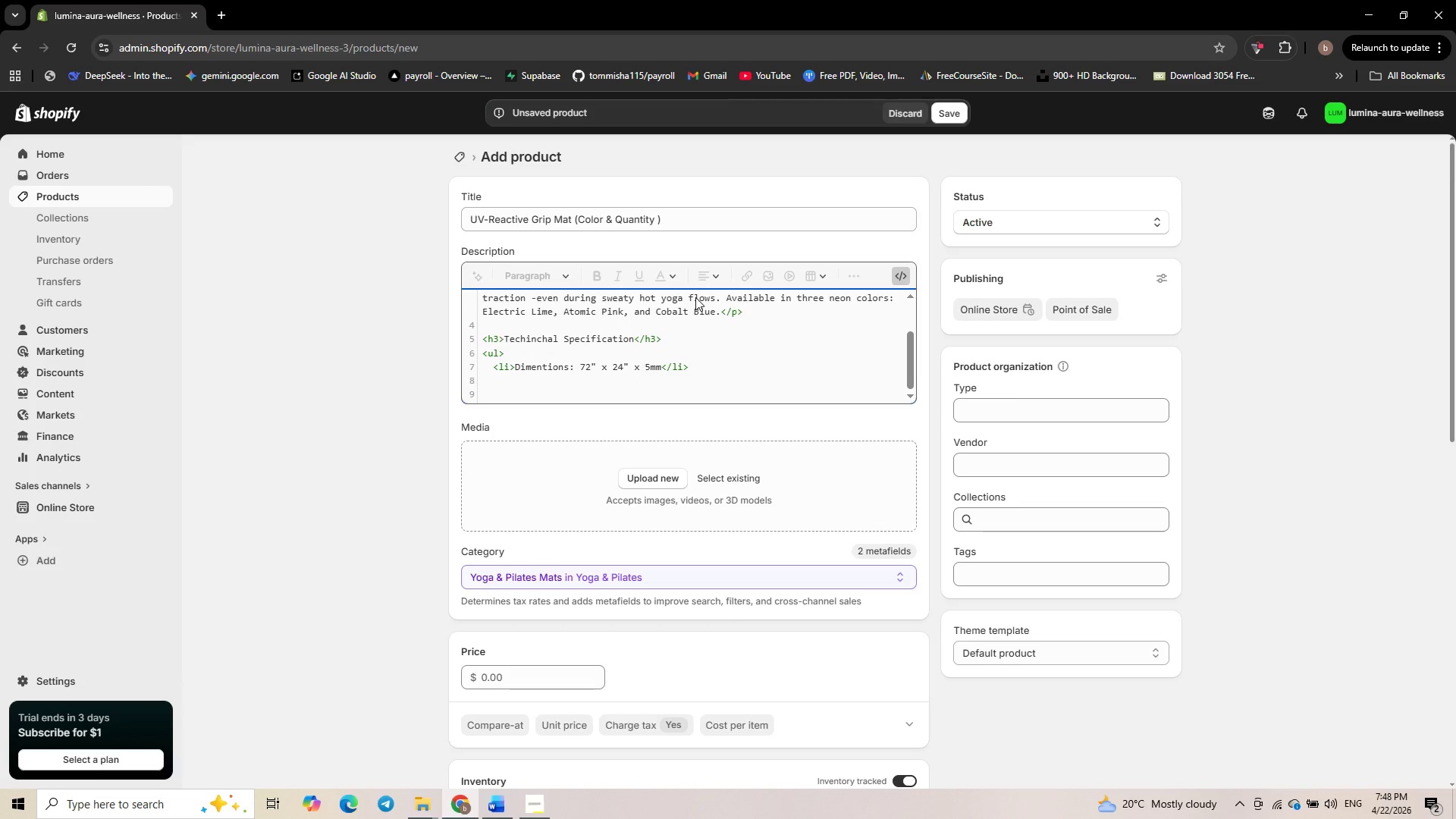 
key(Tab)
type(<li> )
key(Backspace)
 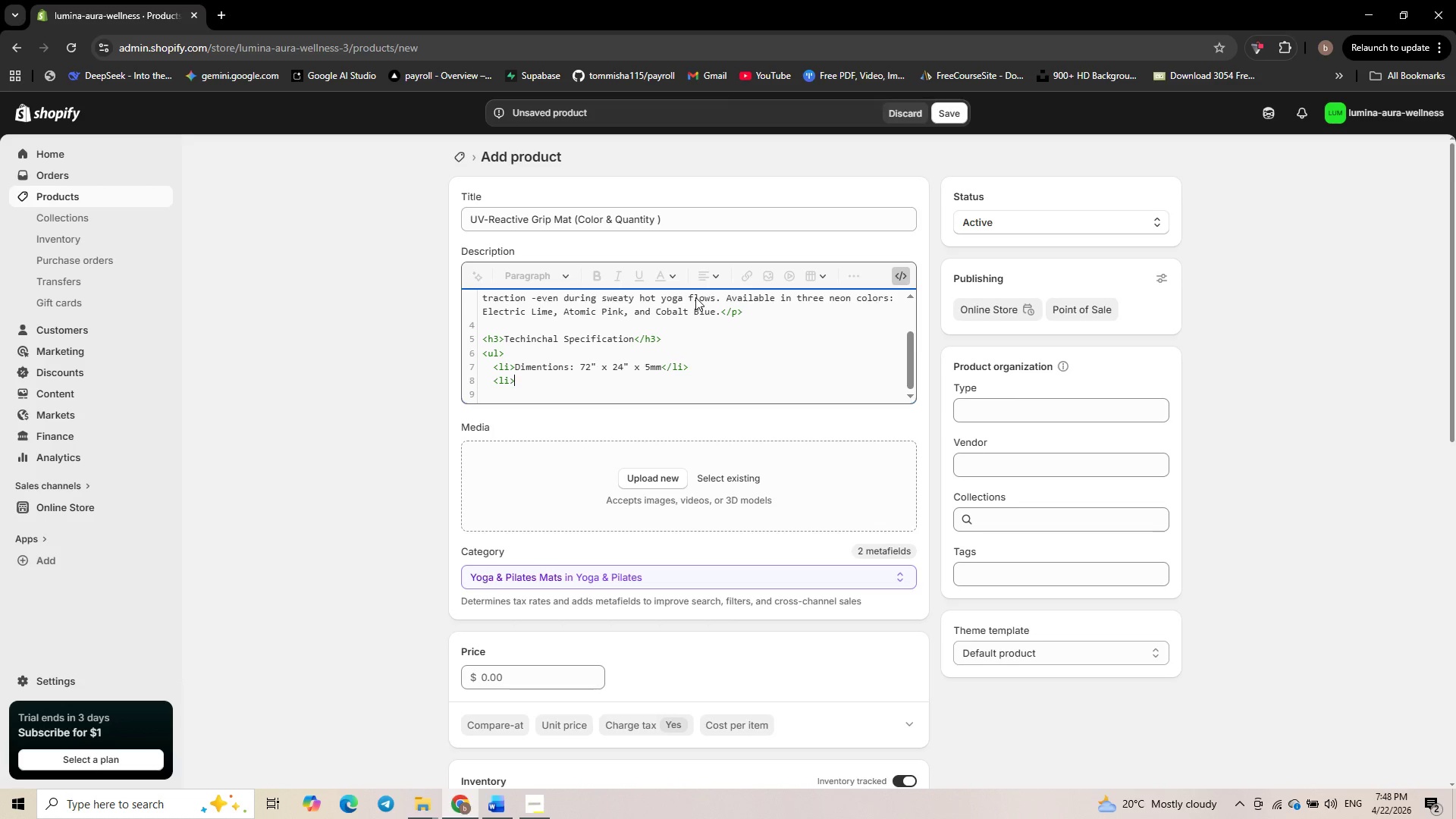 
type(Material: UV-reactive TPE )
 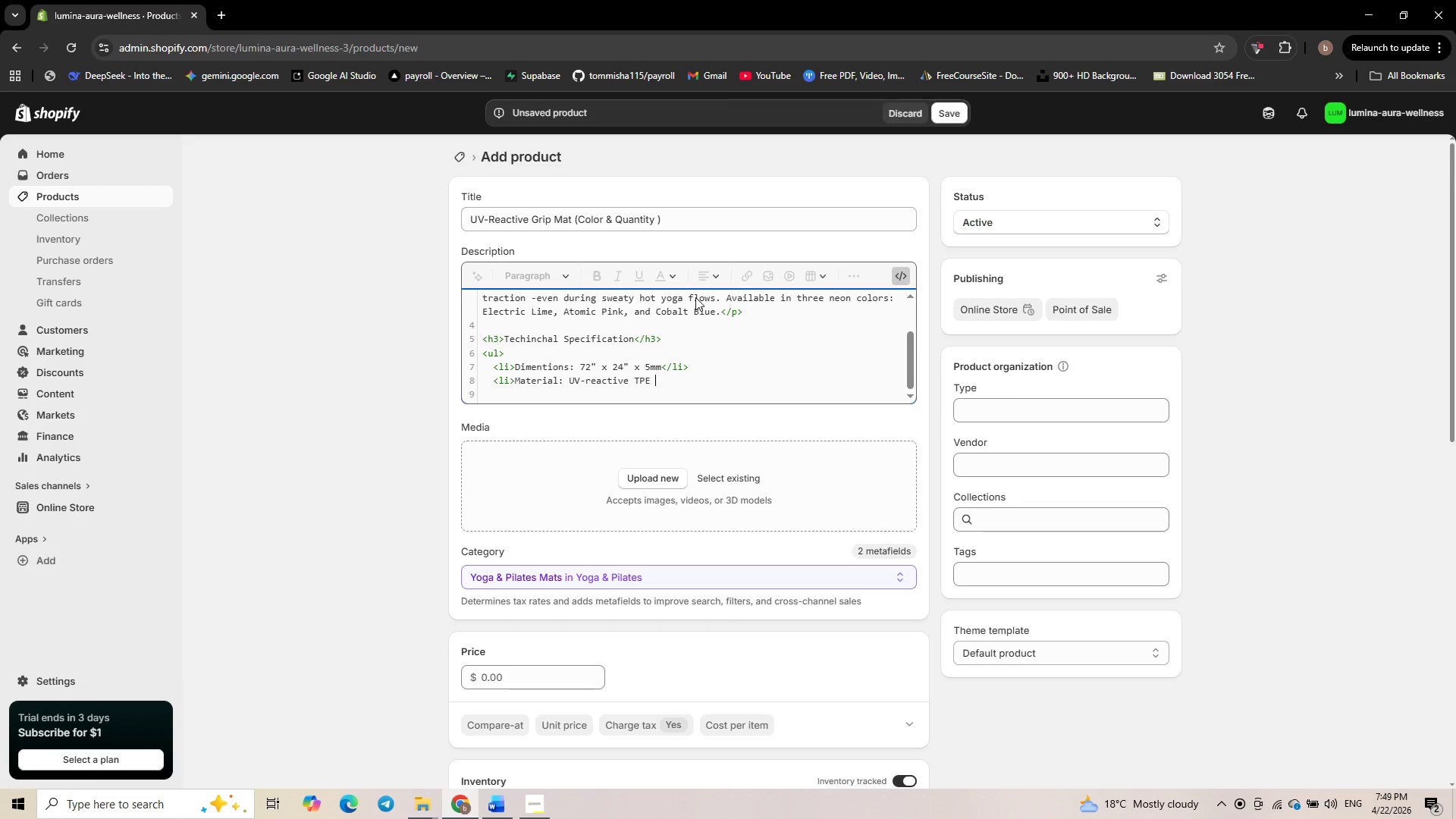 
key(Backspace)
type(9)
key(Backspace)
type((latex-free)
 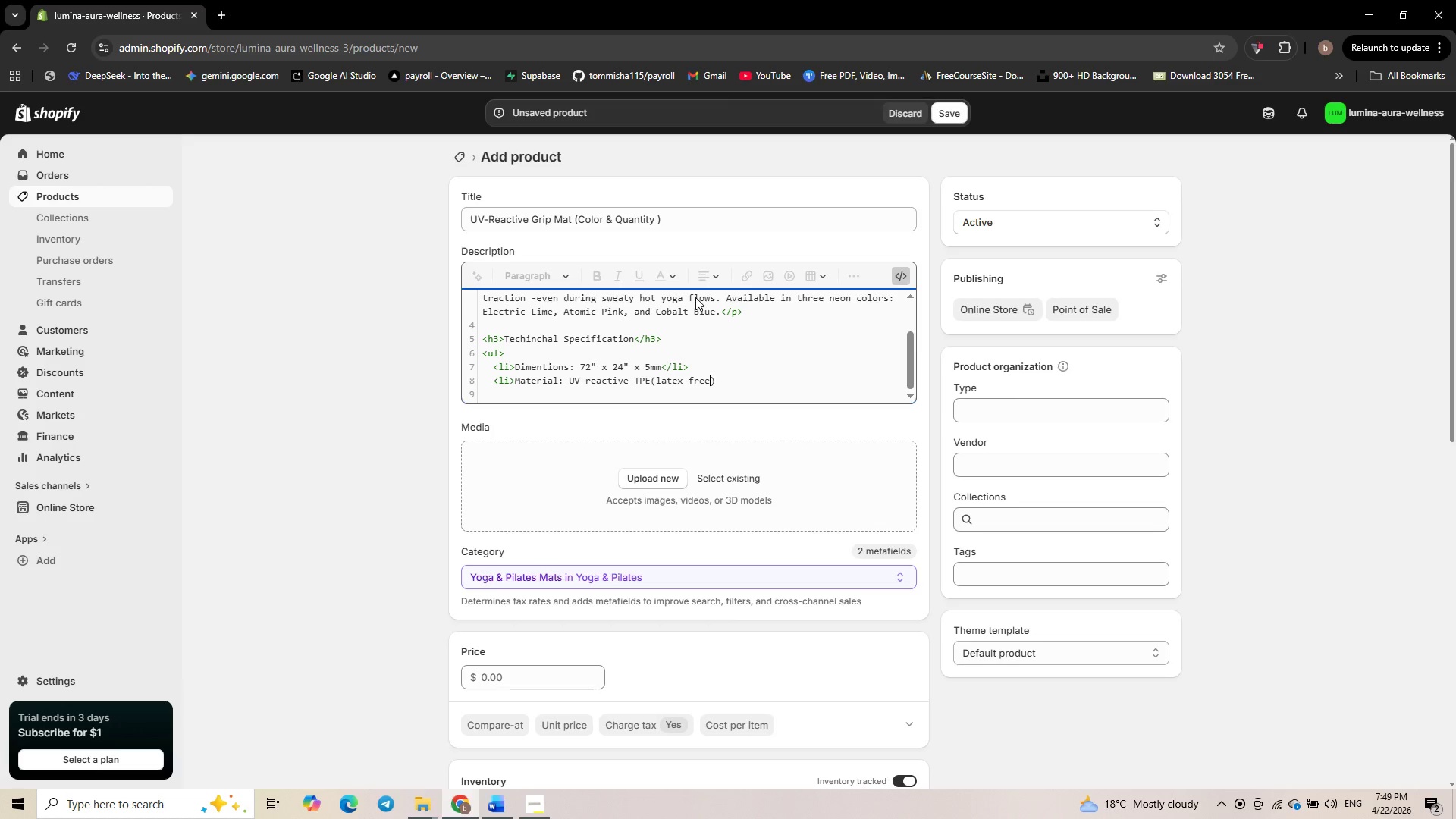 
type(, pht)
 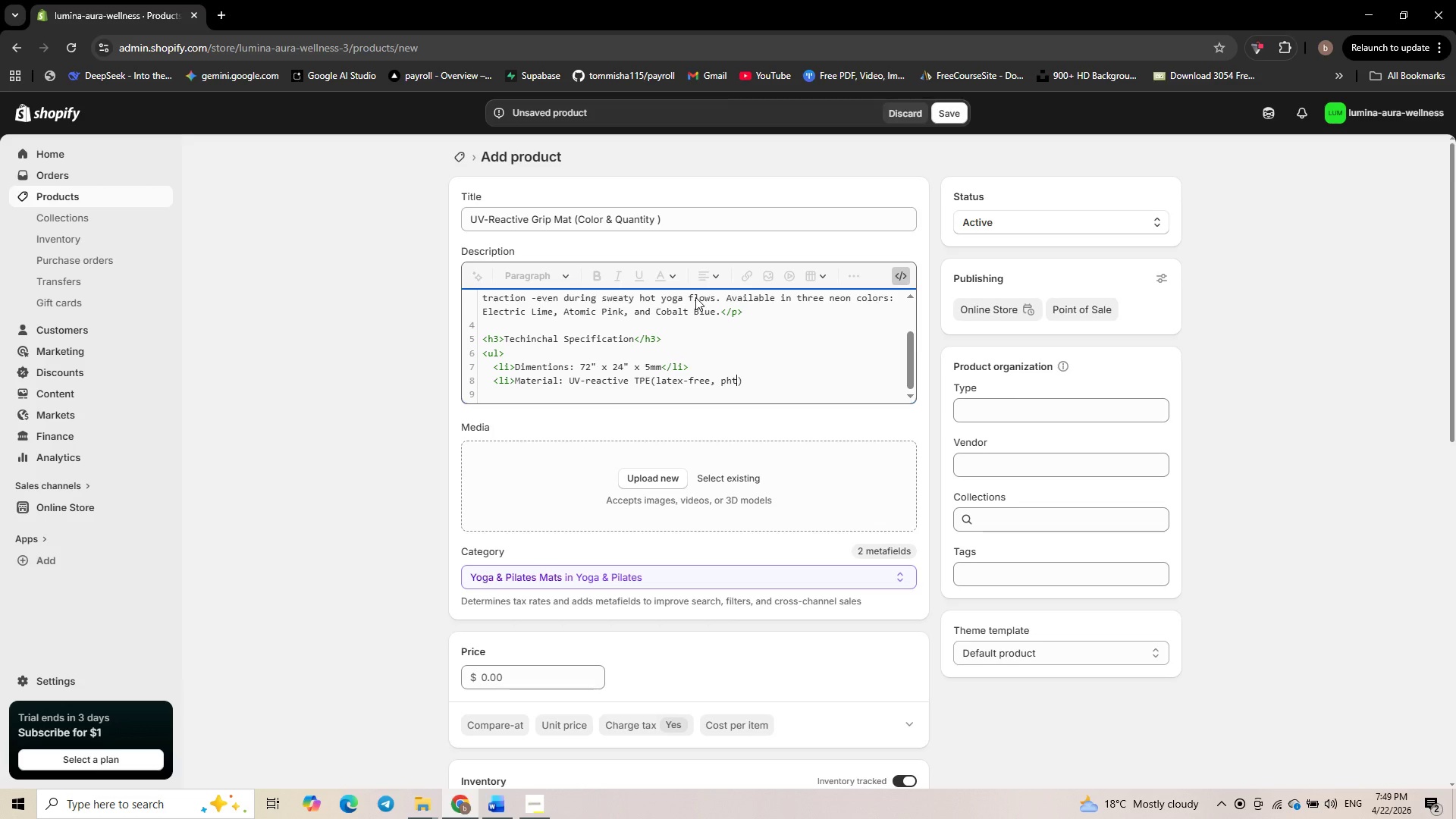 
type(halate-)
 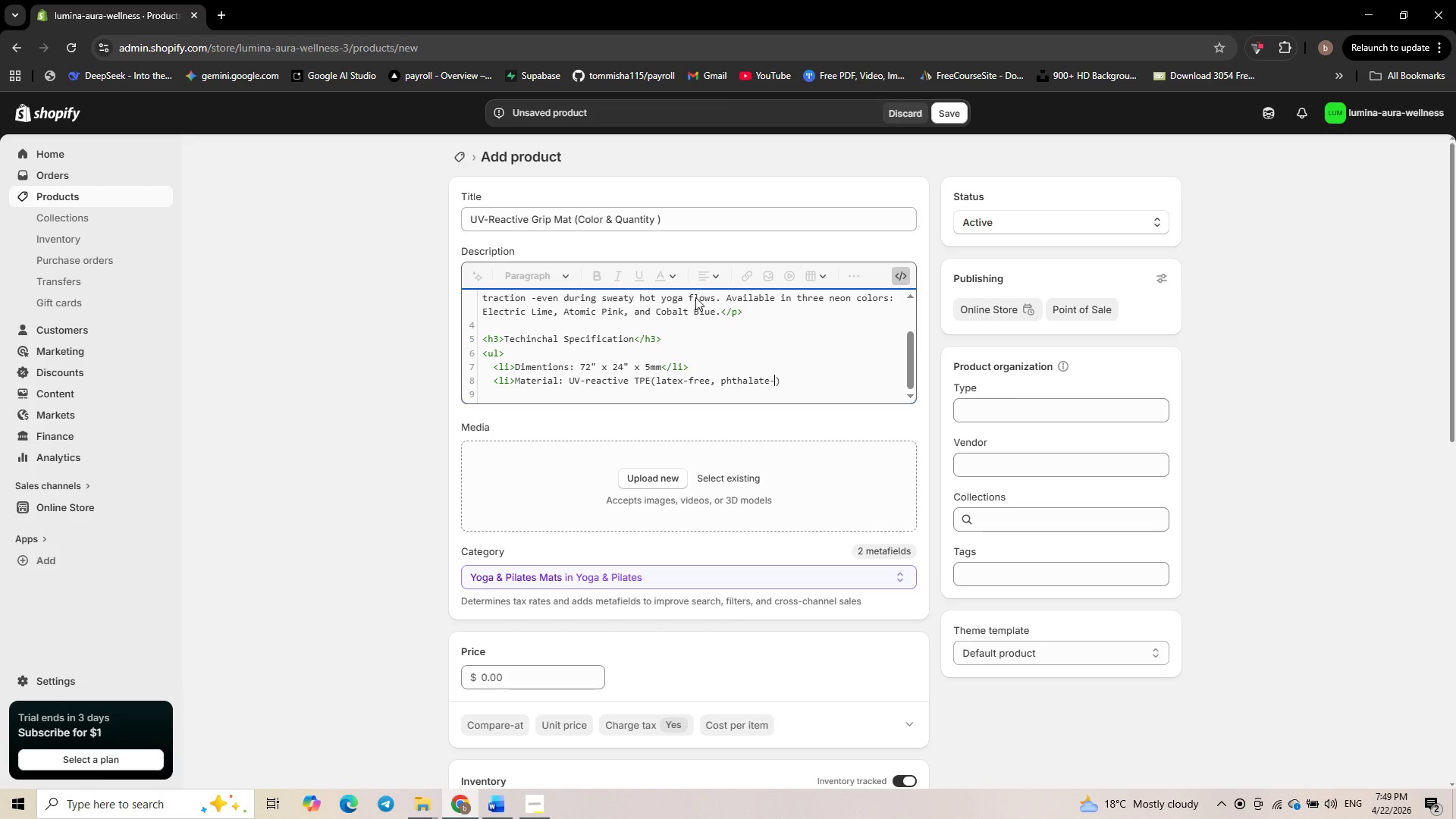 
type(free)
 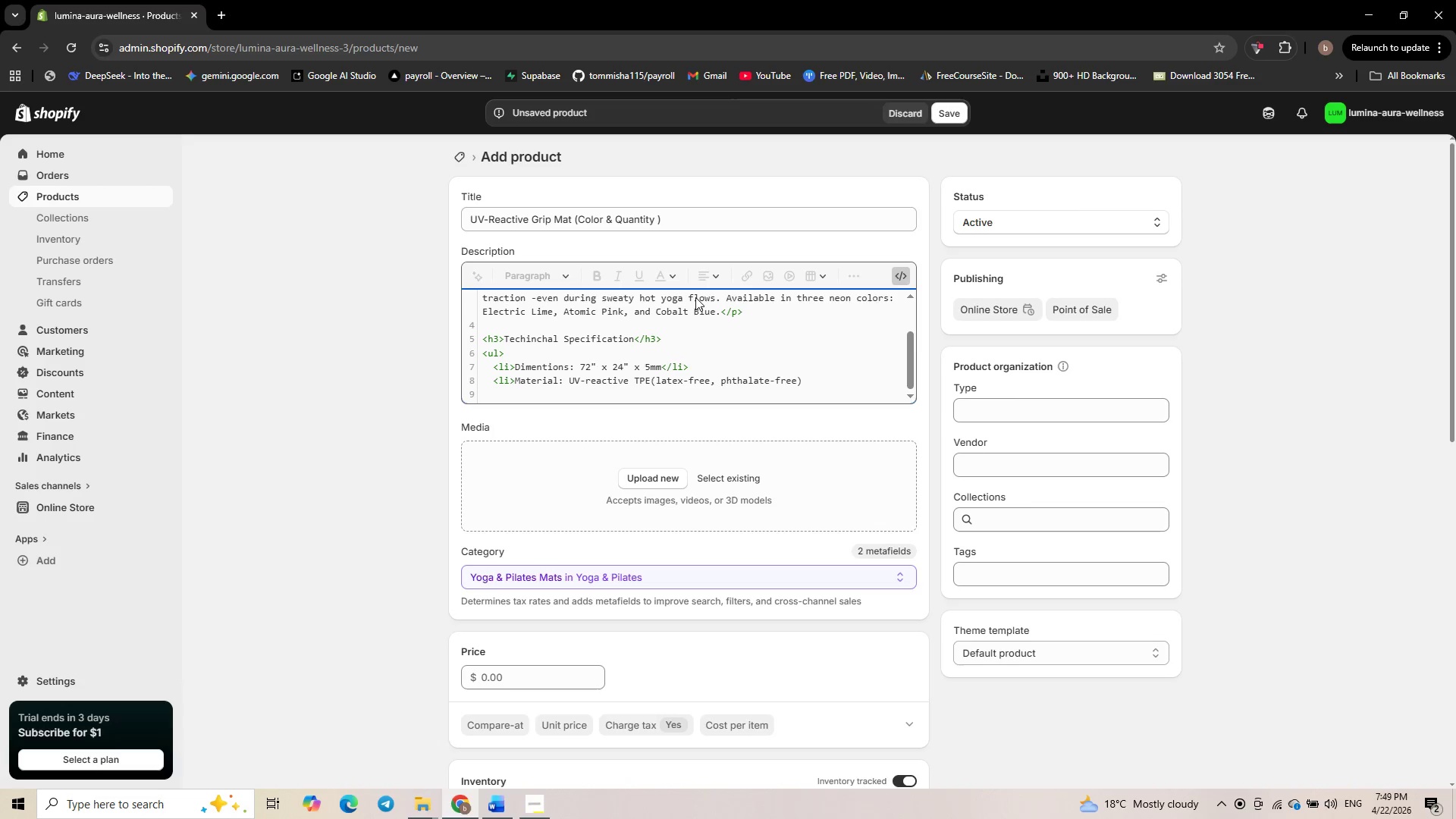 
key(ArrowRight)
 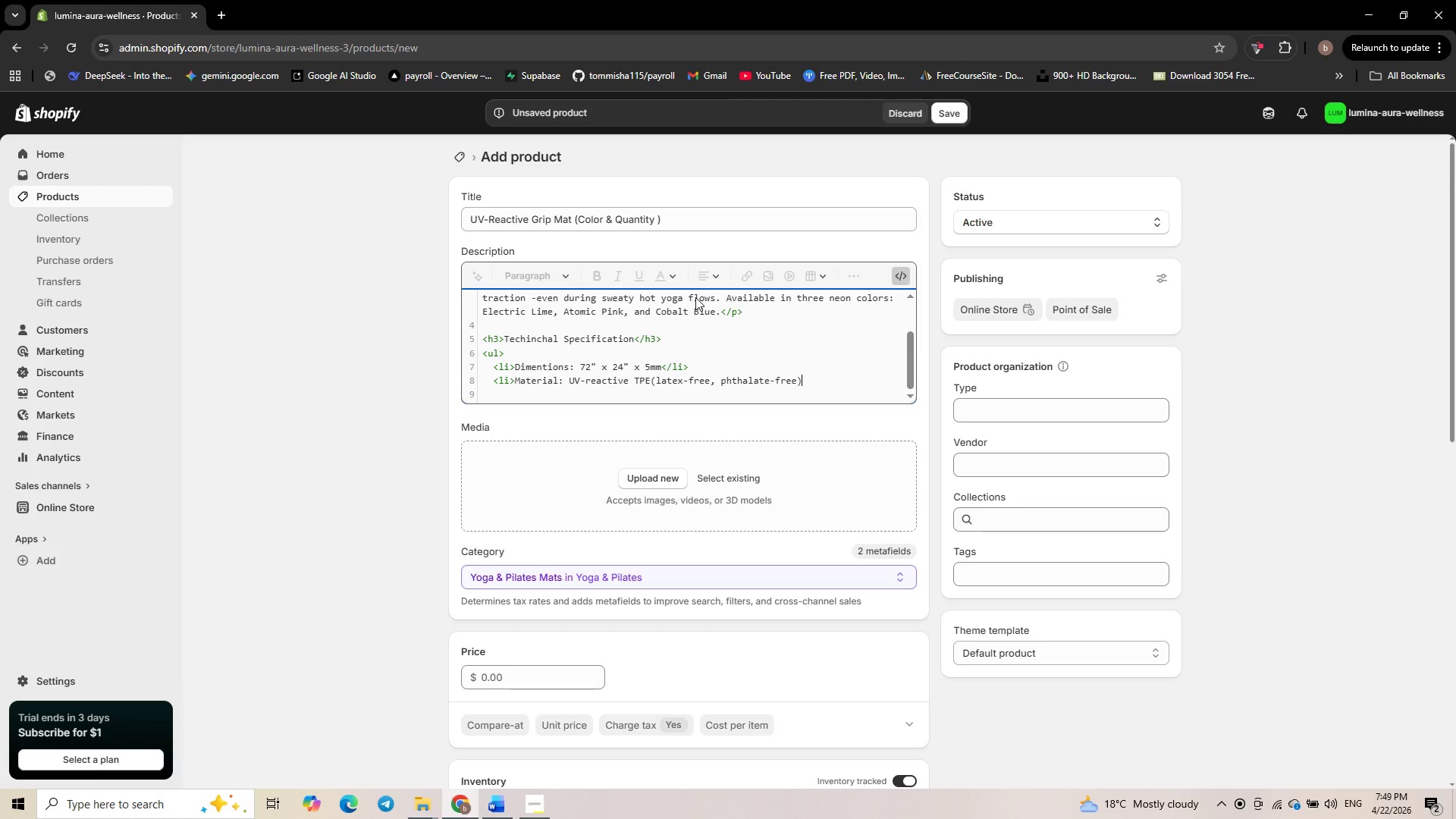 
type(</li>)
 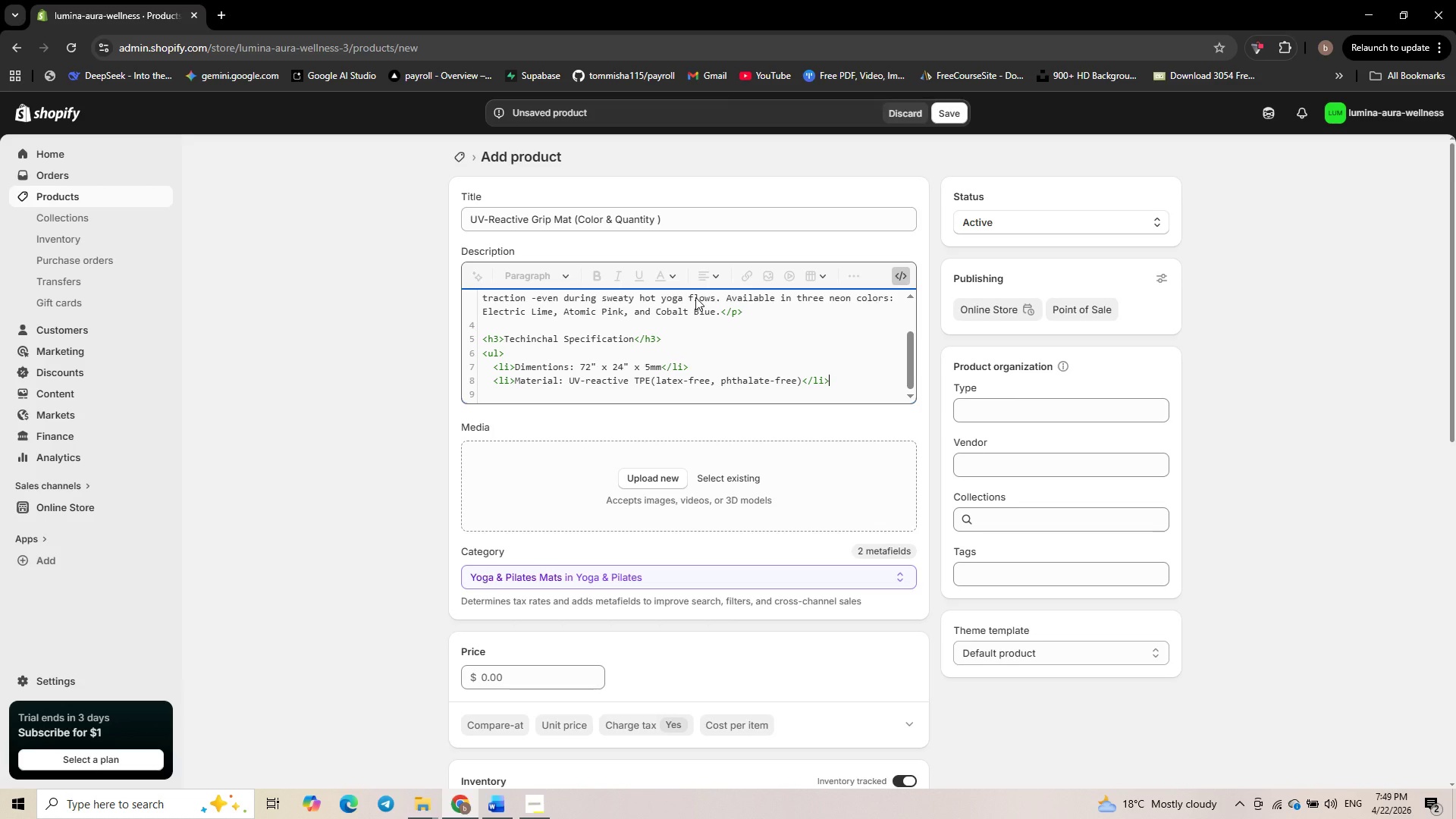 
 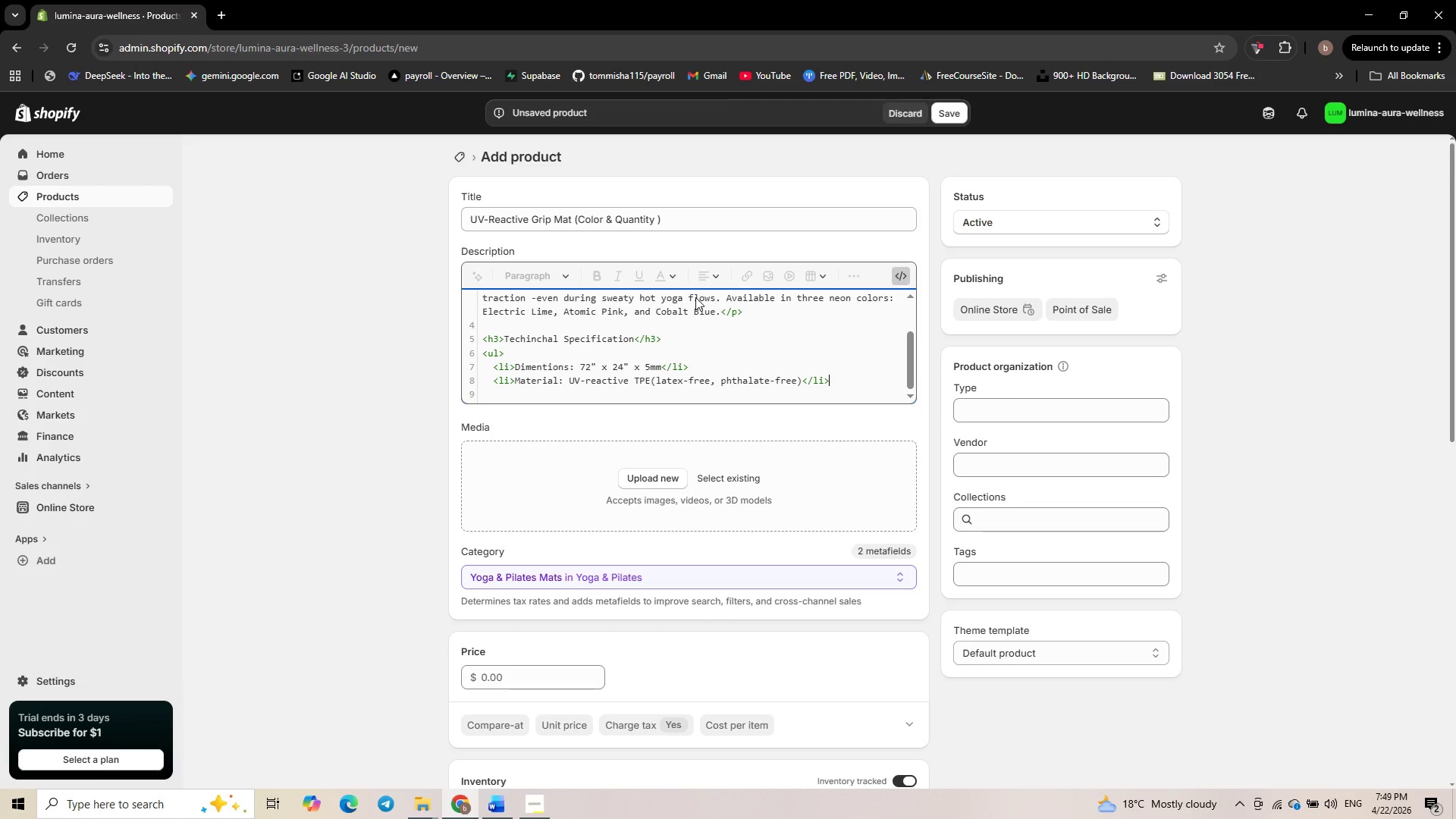 
key(Enter)
 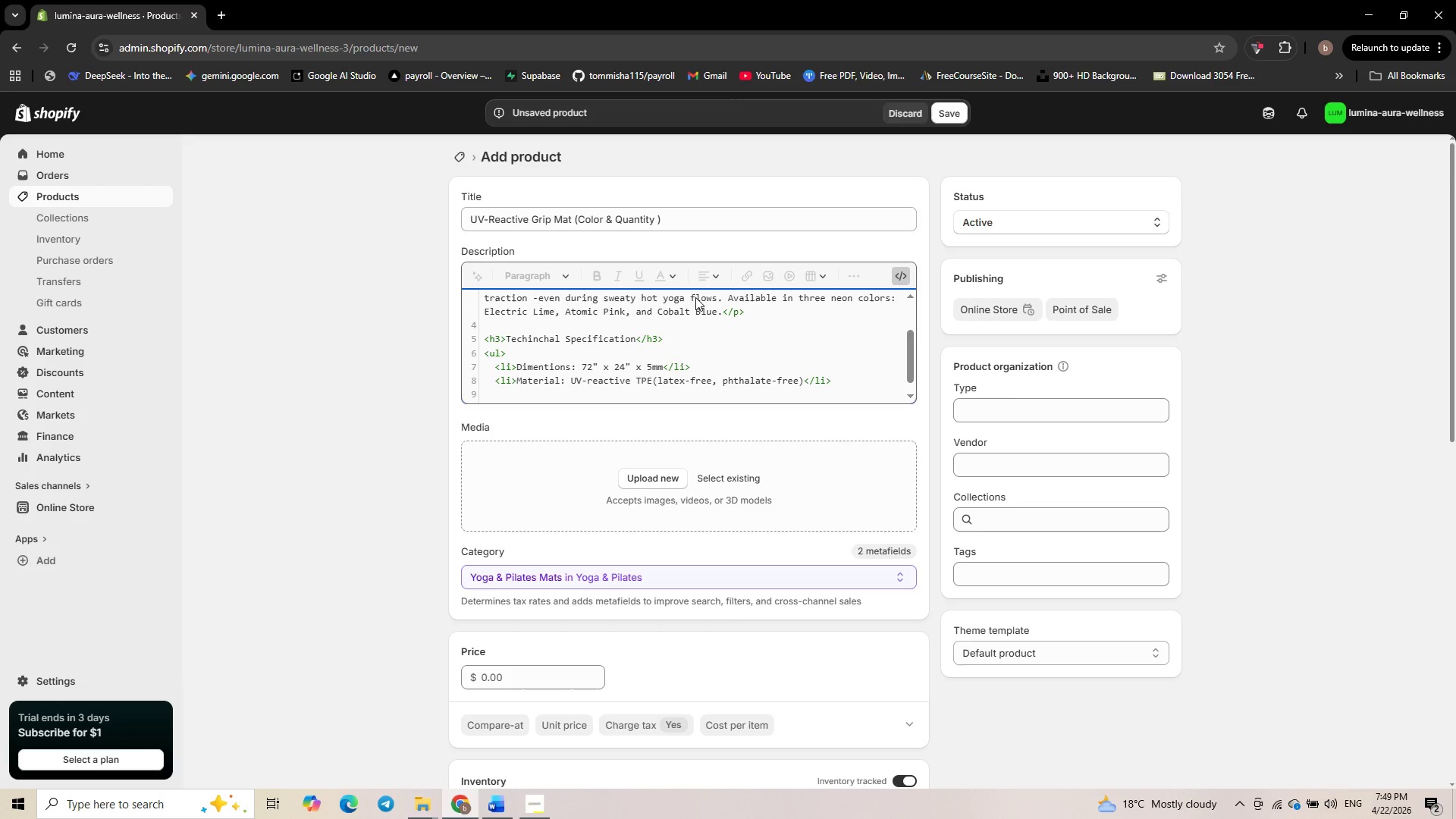 
type(<li>Grip: )
 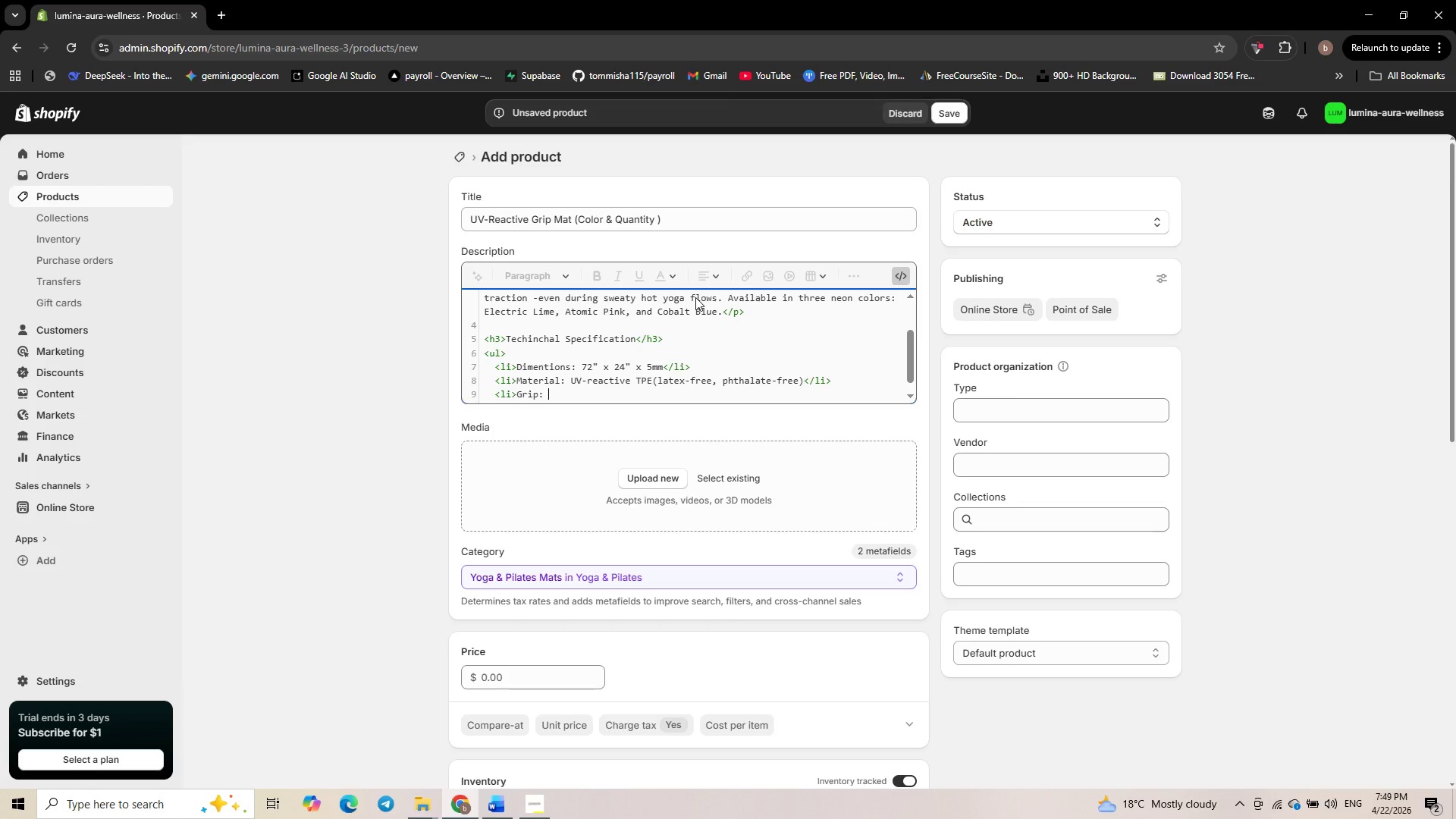 
type(Dual layer with non-)
 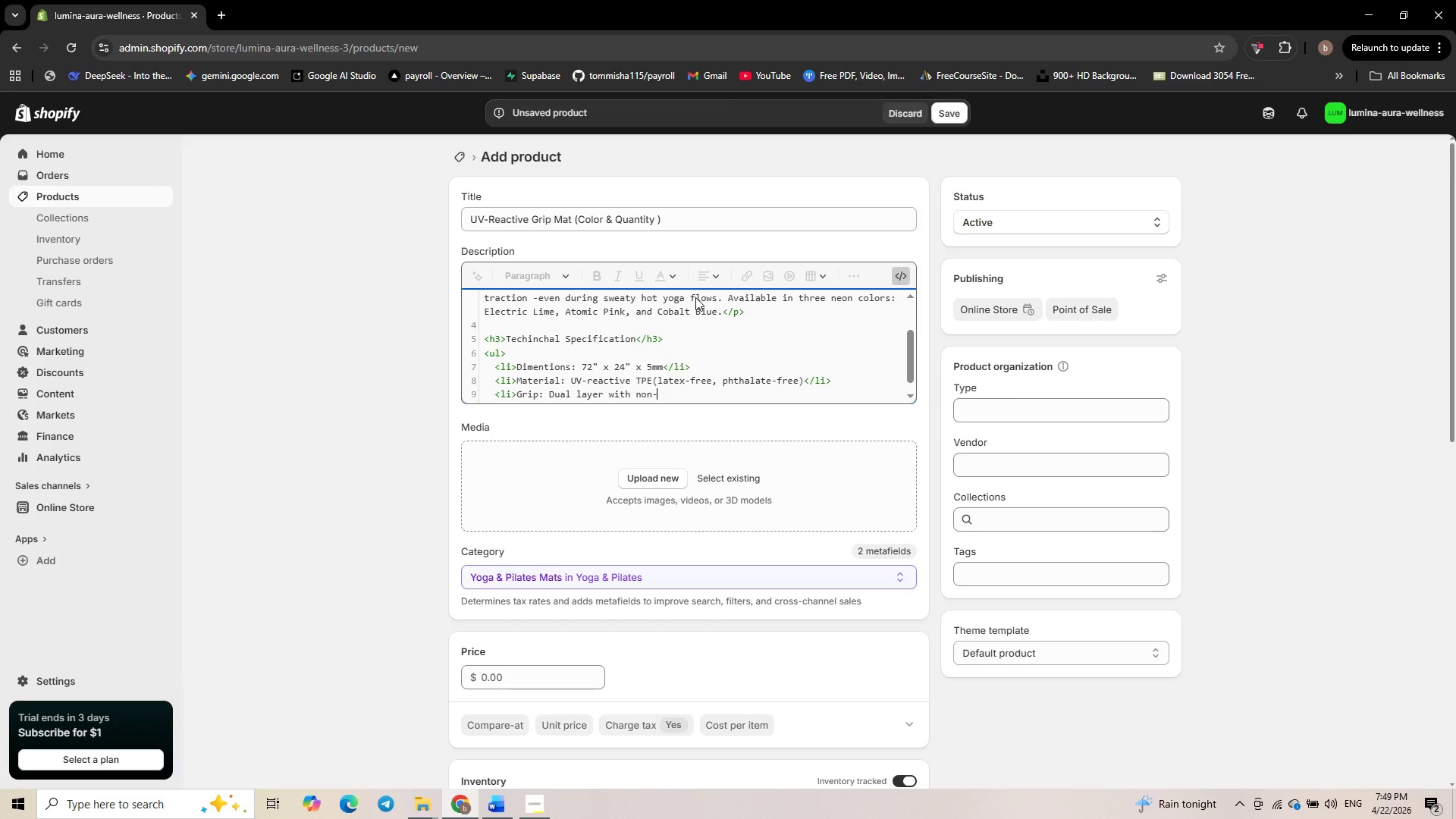 
type(slip bottom</li>)
 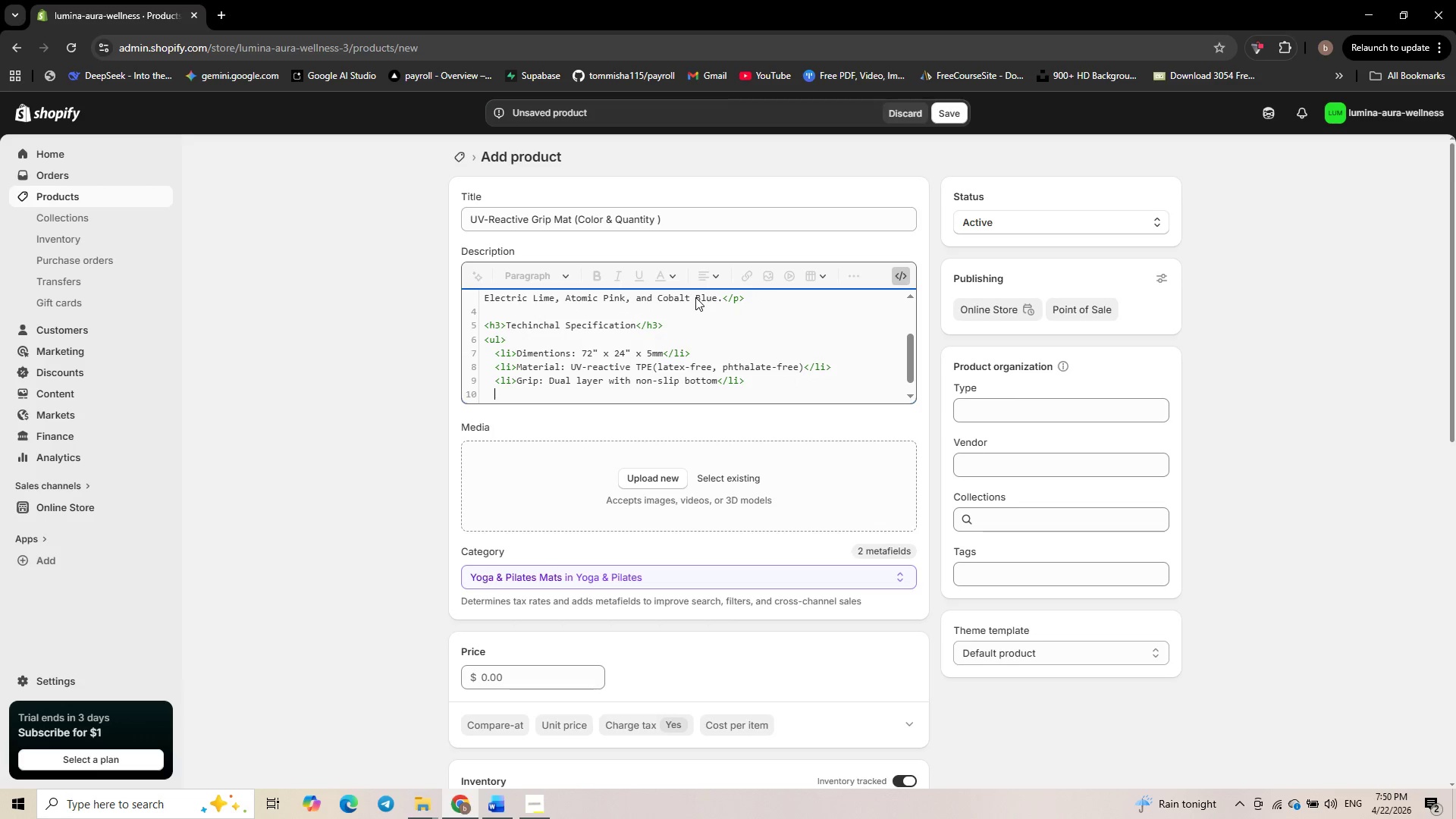 
 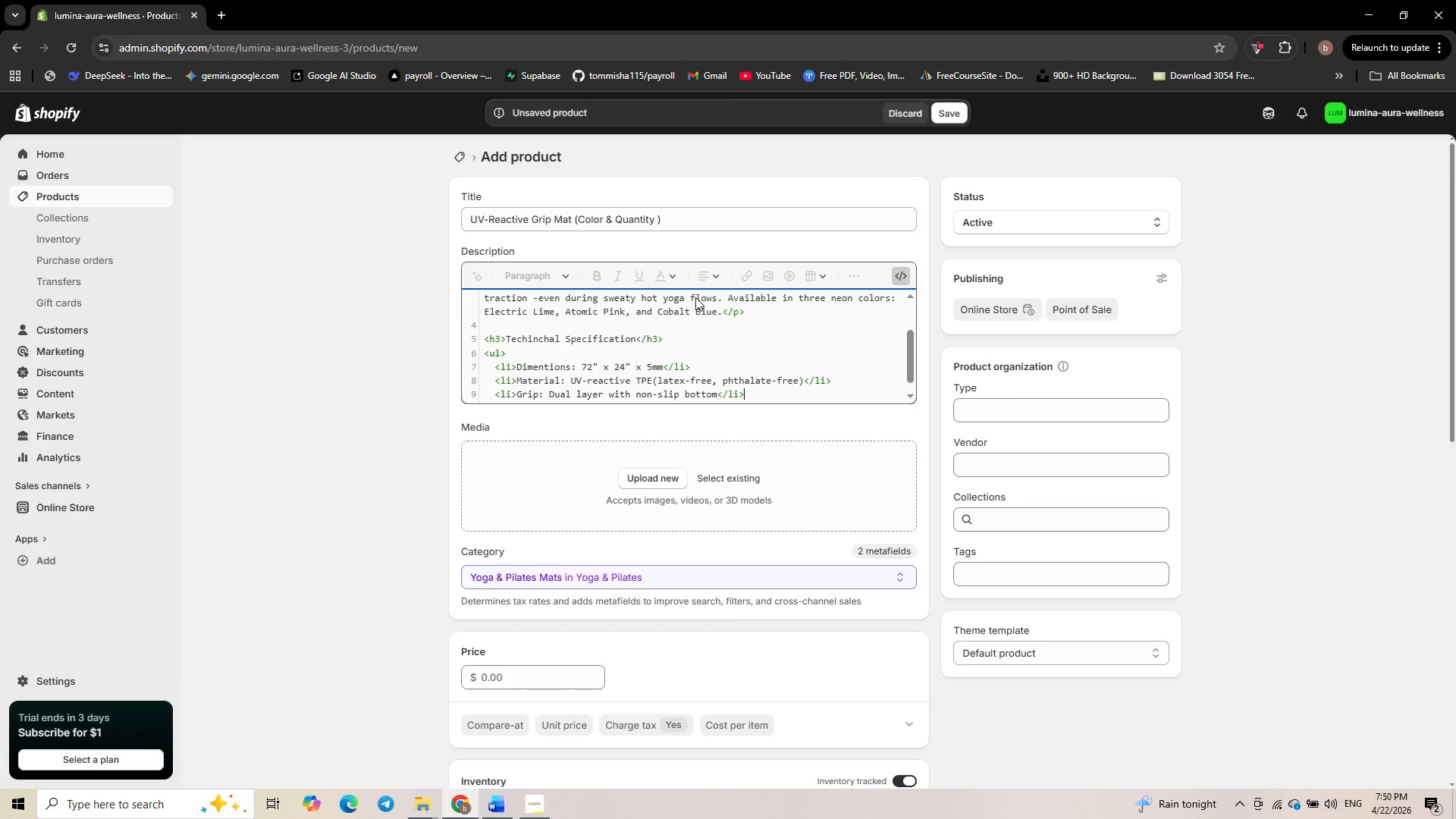 
key(Enter)
 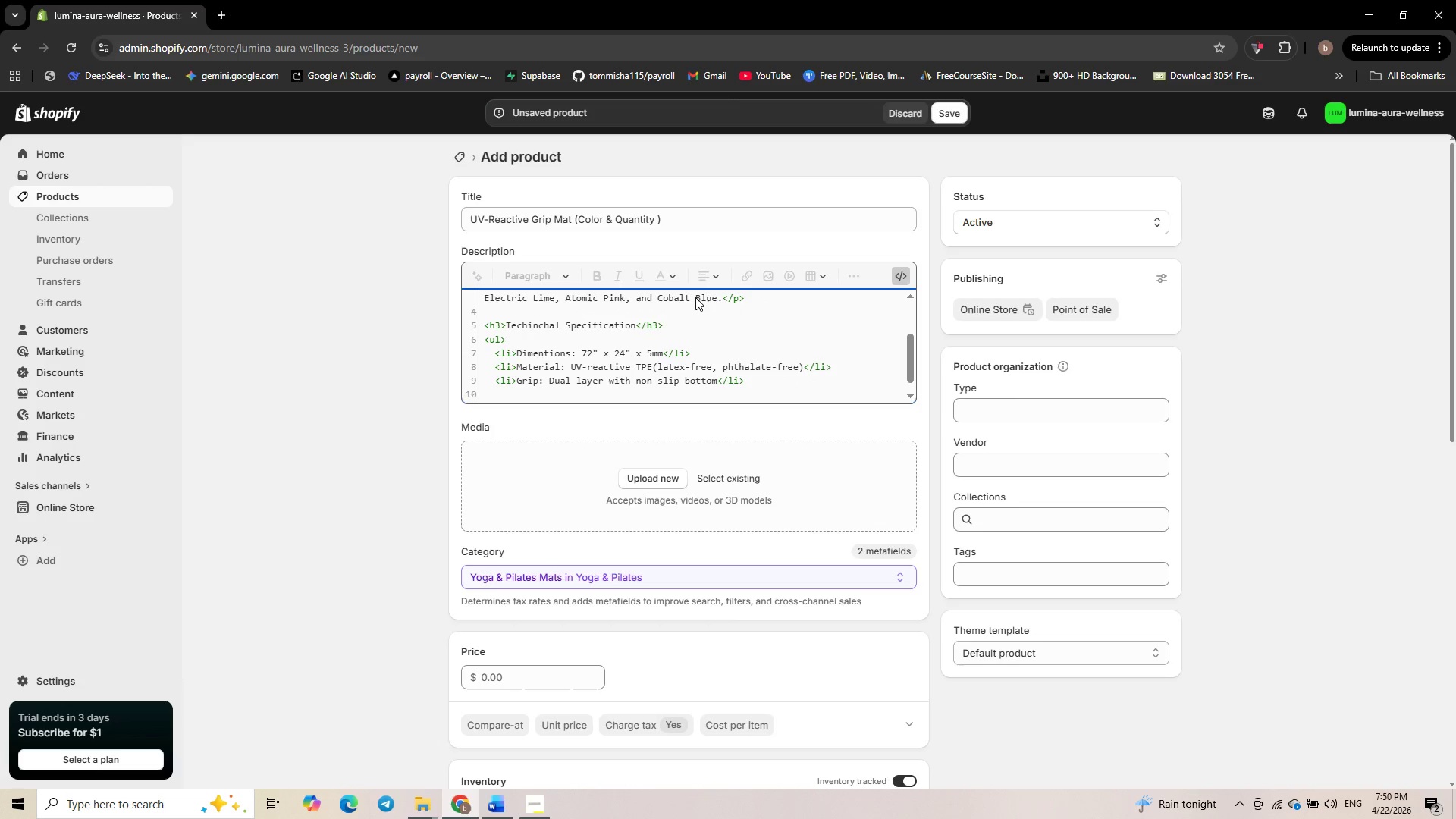 
type(<li>Cleaning: Wipe with damp cloth</li>)
 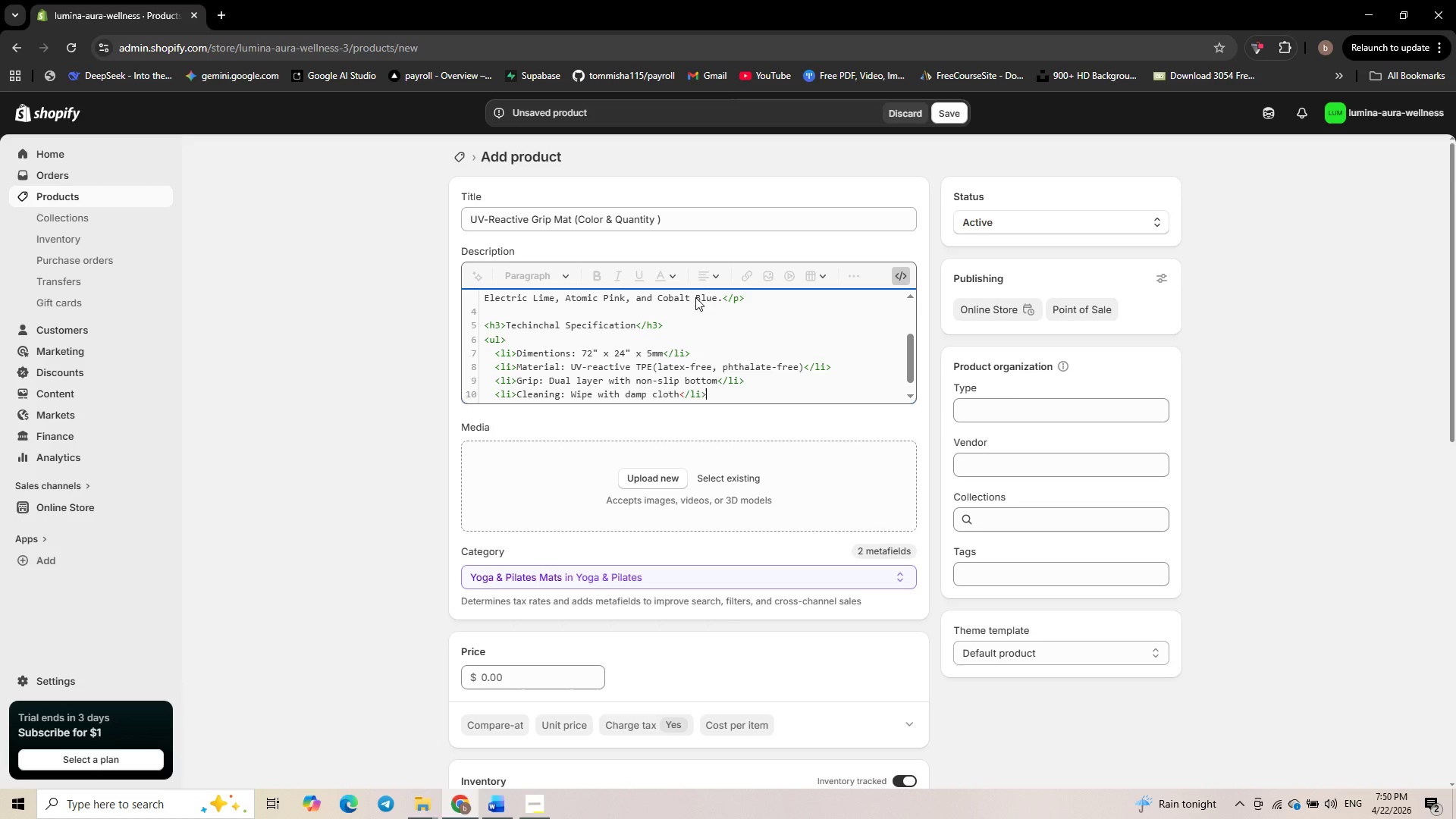 
key(Enter)
 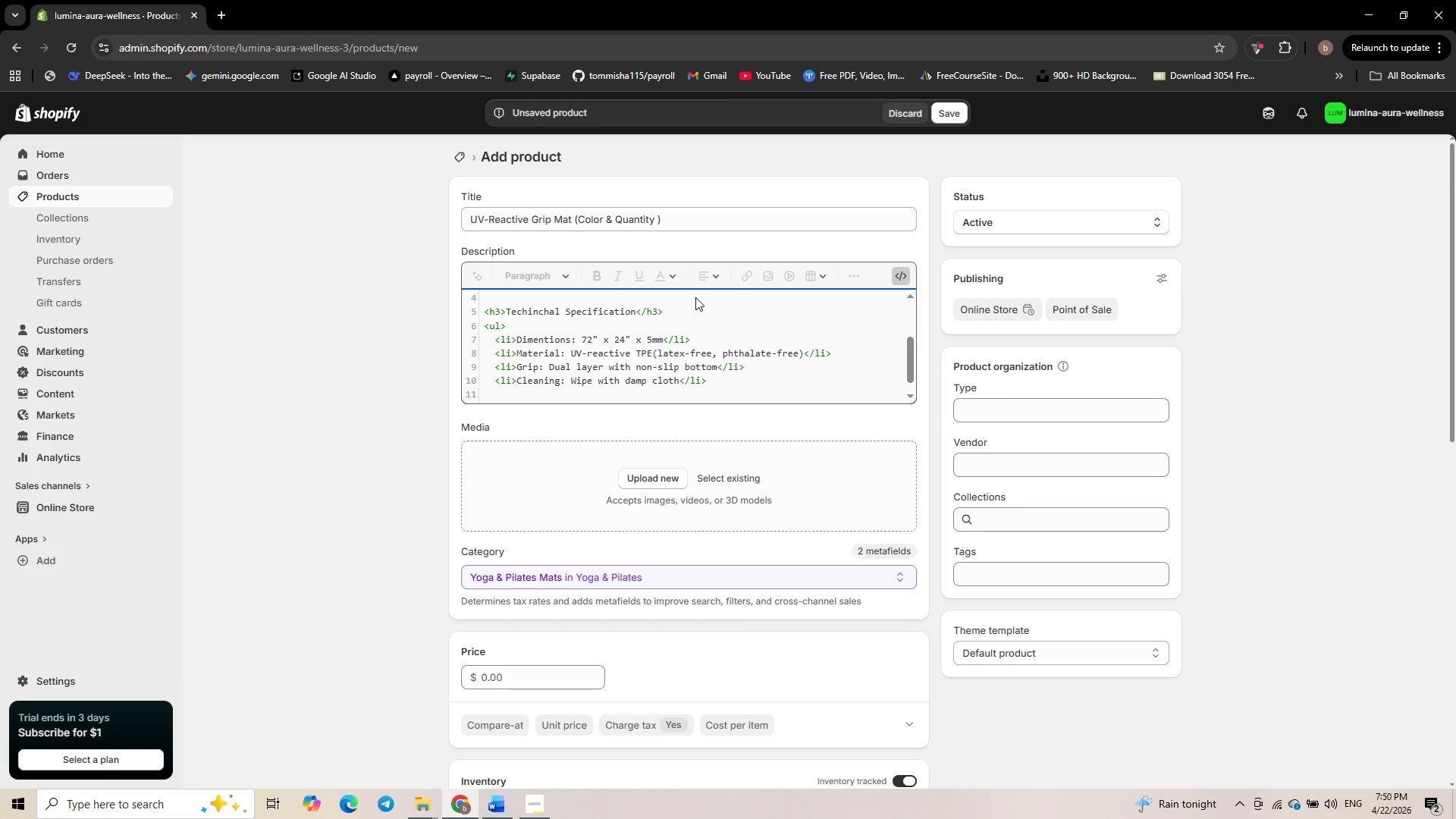 
wait(8.78)
 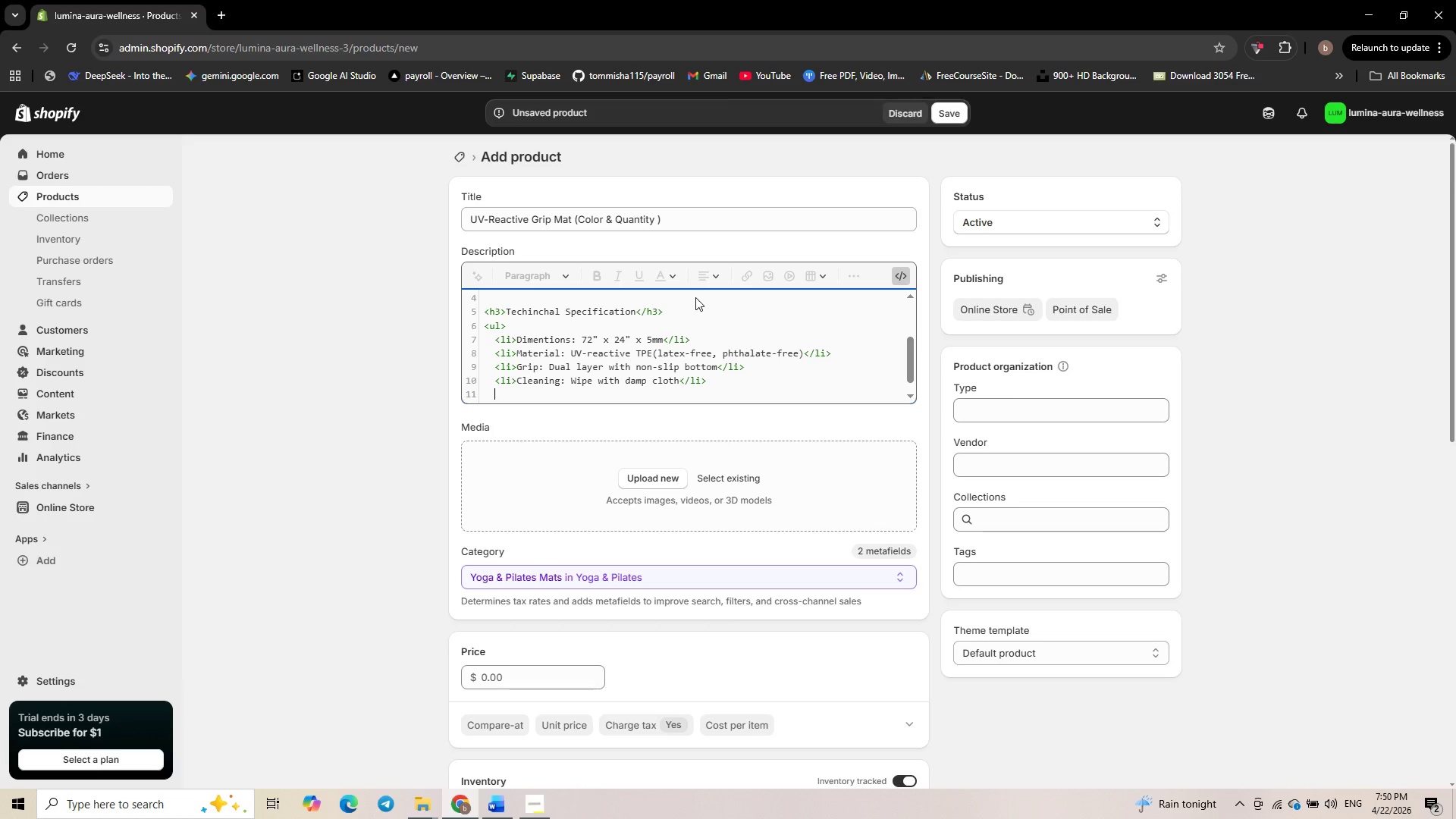 
type(<li> )
key(Backspace)
type(Includes carryo)
key(Backspace)
type(ing strip)
key(Backspace)
key(Backspace)
type(ap)
 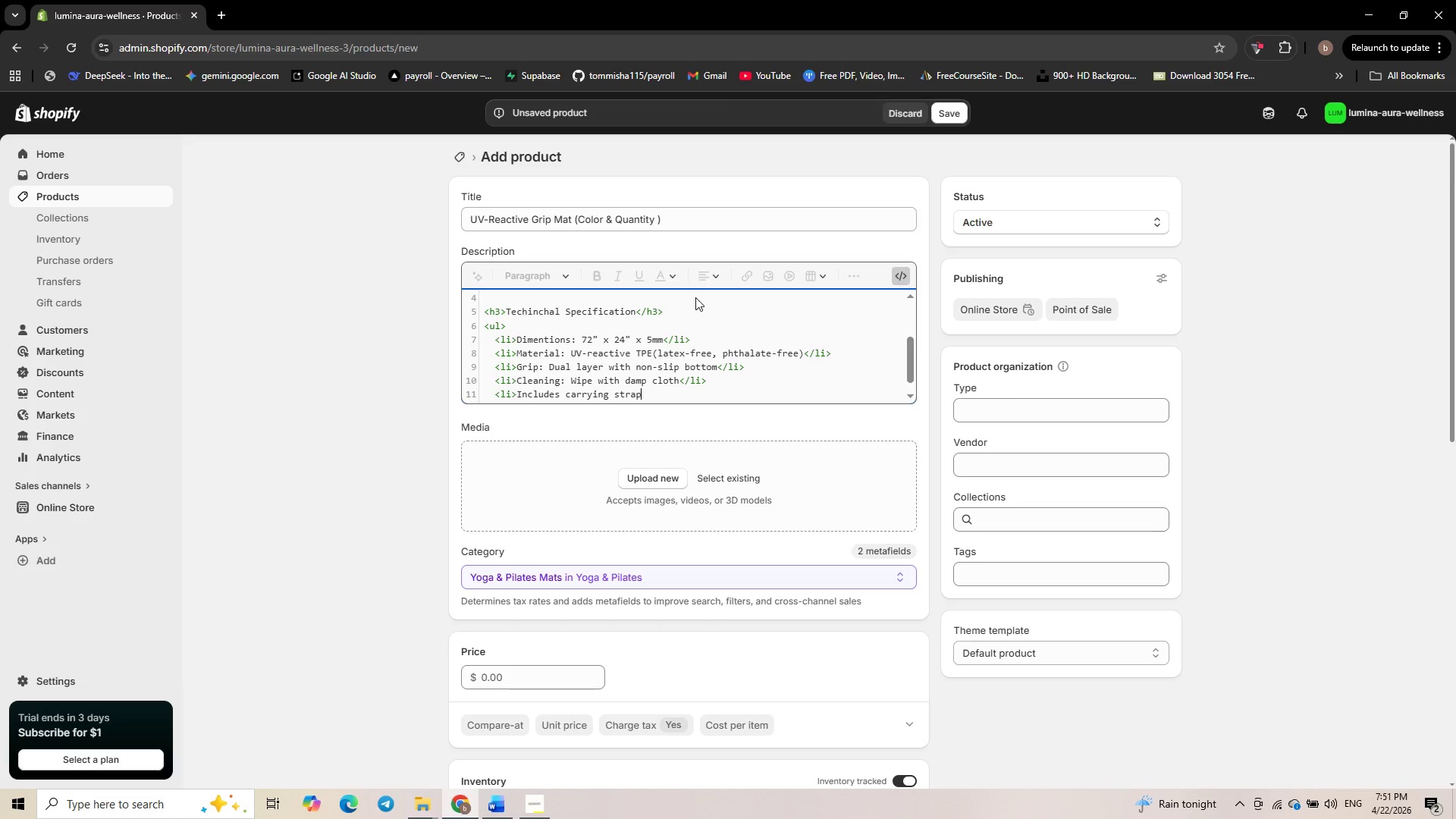 
wait(10.97)
 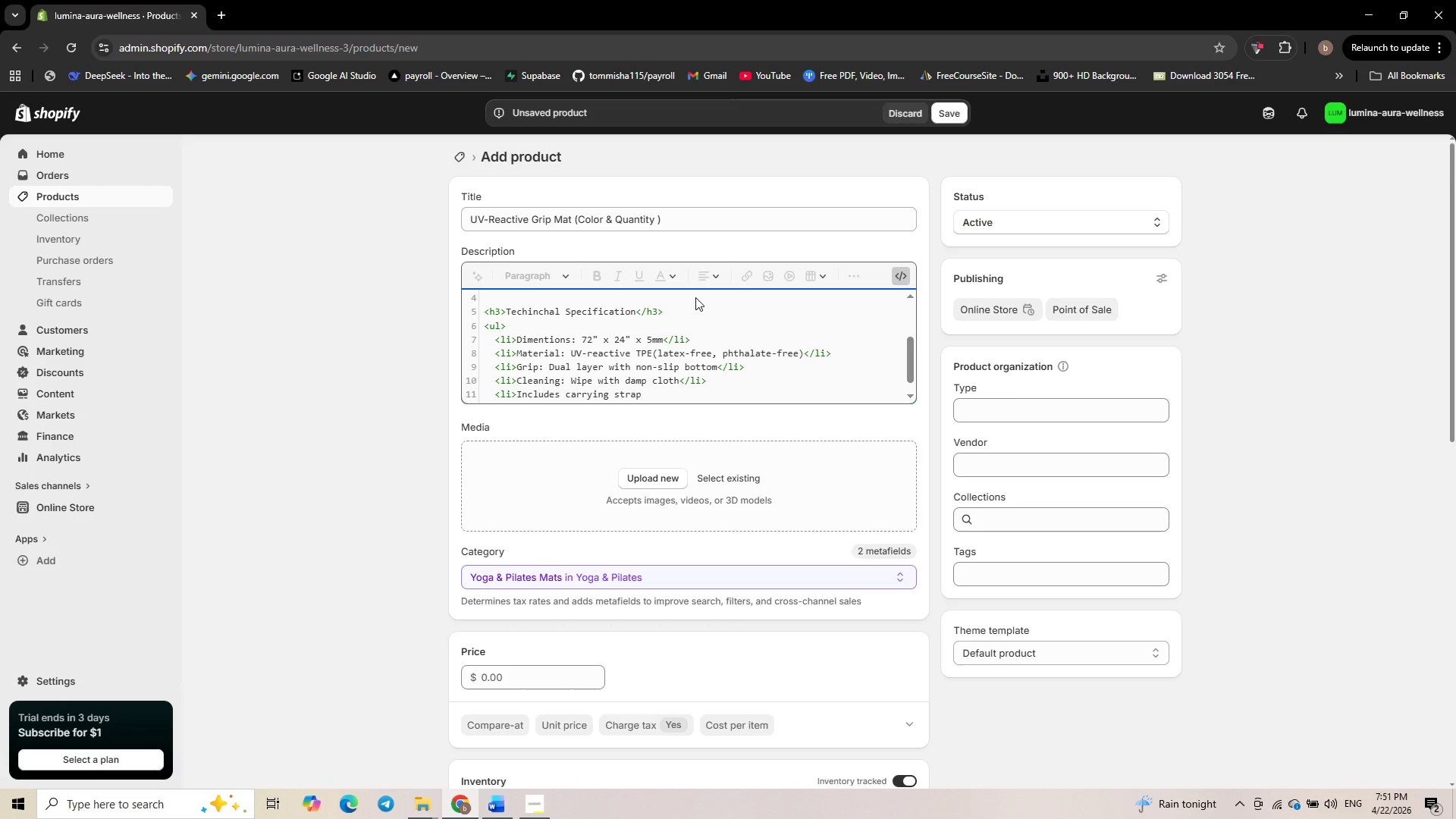 
type(M<)
key(Backspace)
key(Backspace)
type(</li>)
 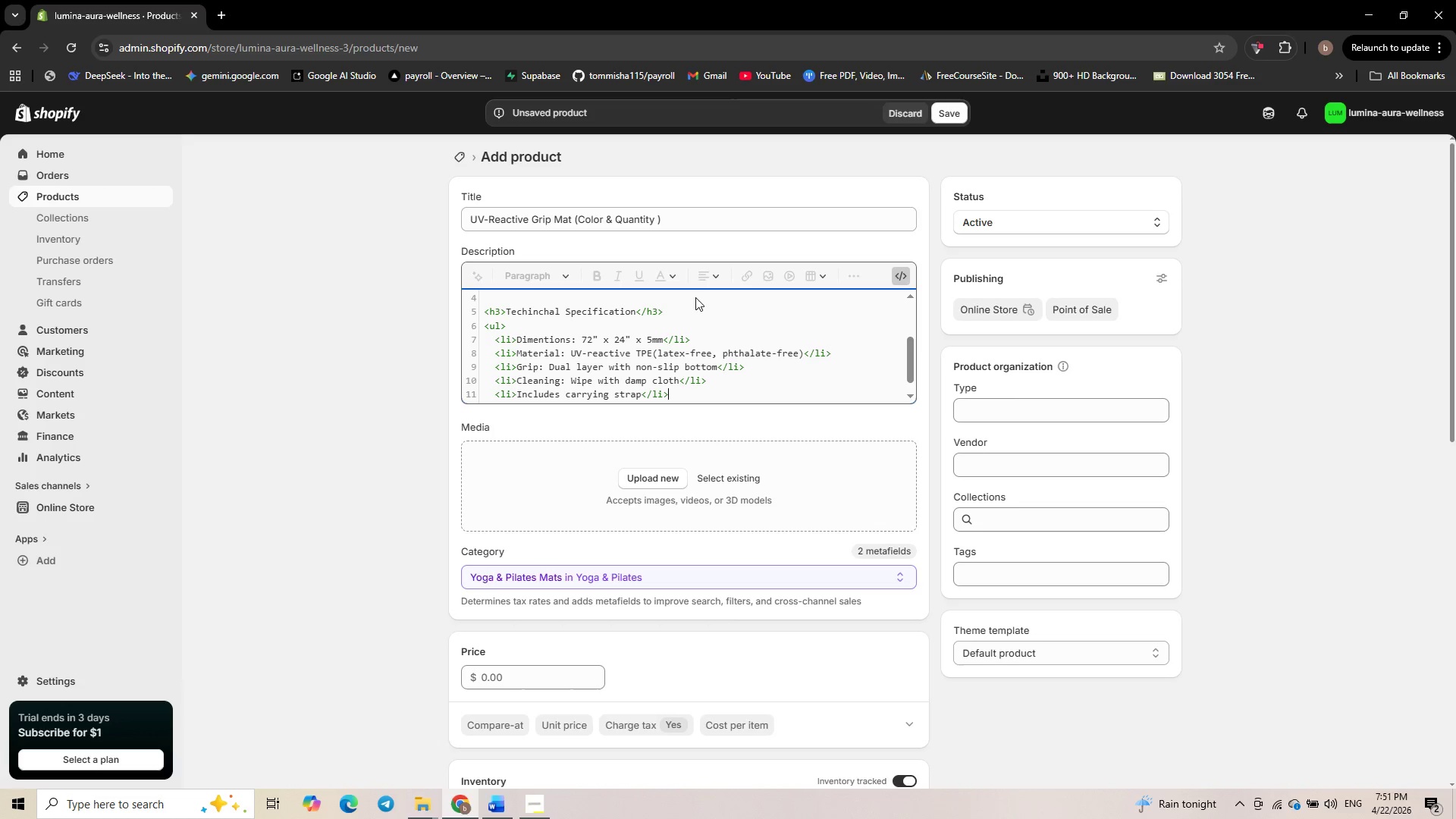 
key(Enter)
 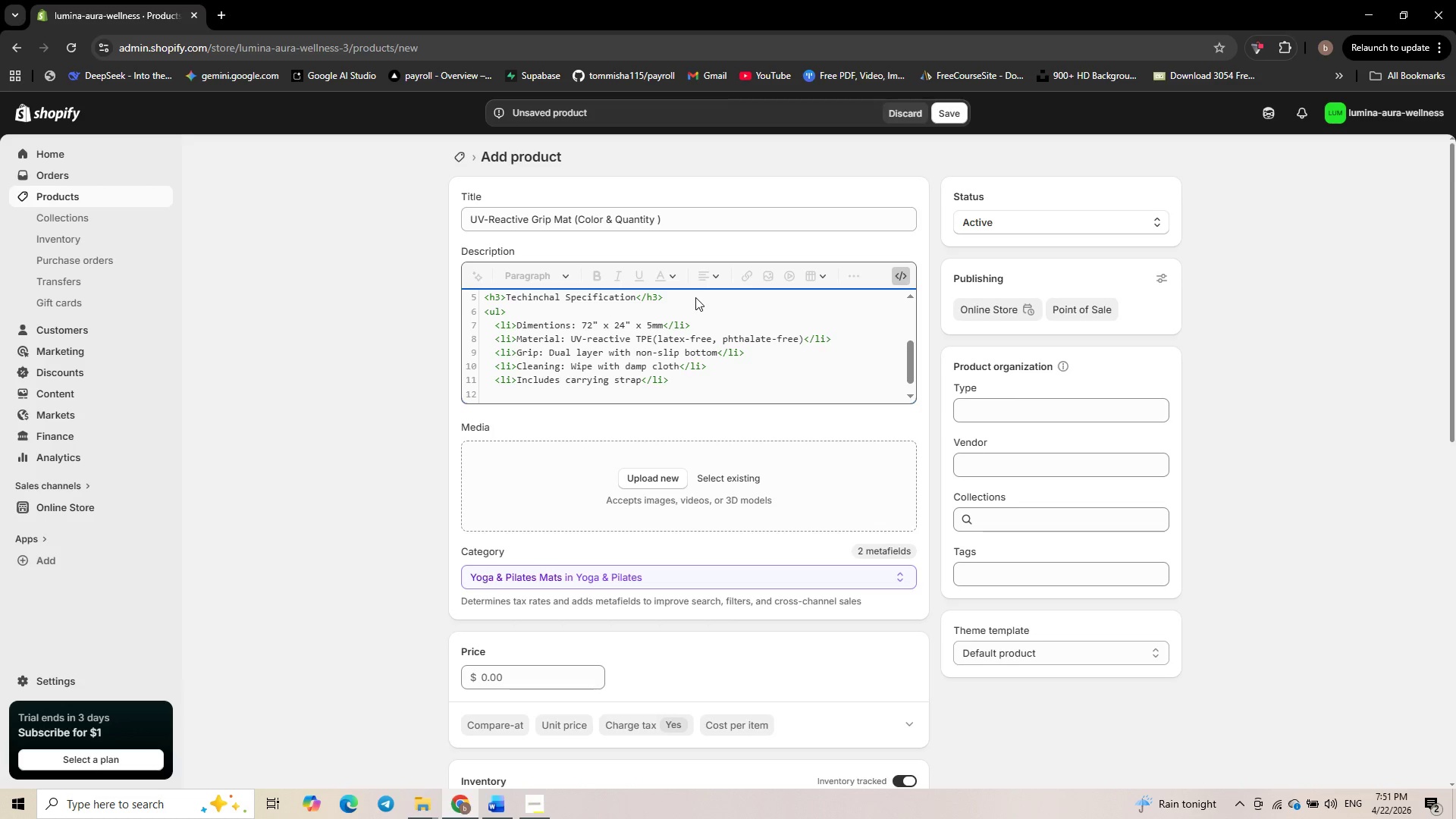 
type(</ul>)
 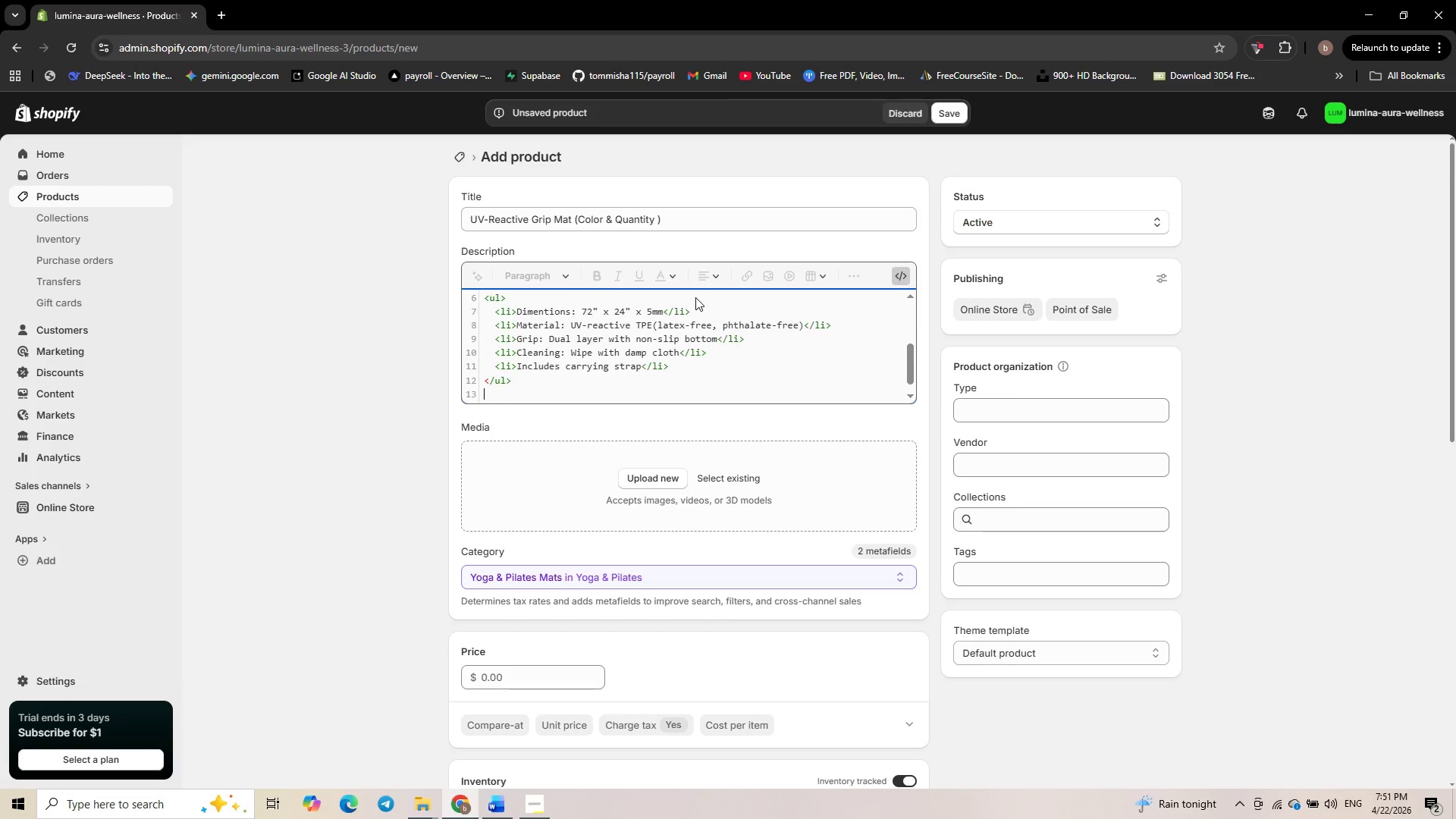 
 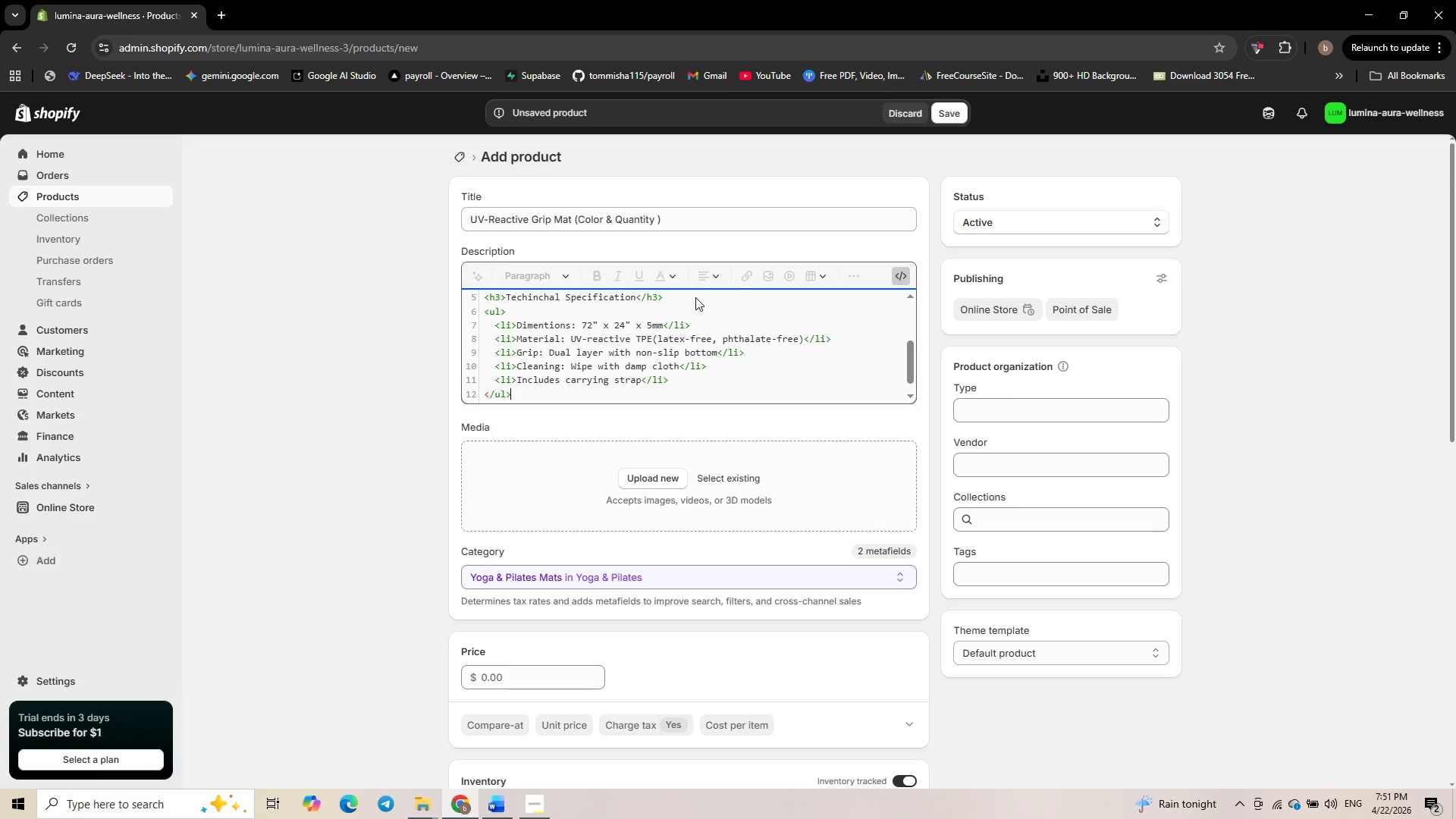 
key(Enter)
 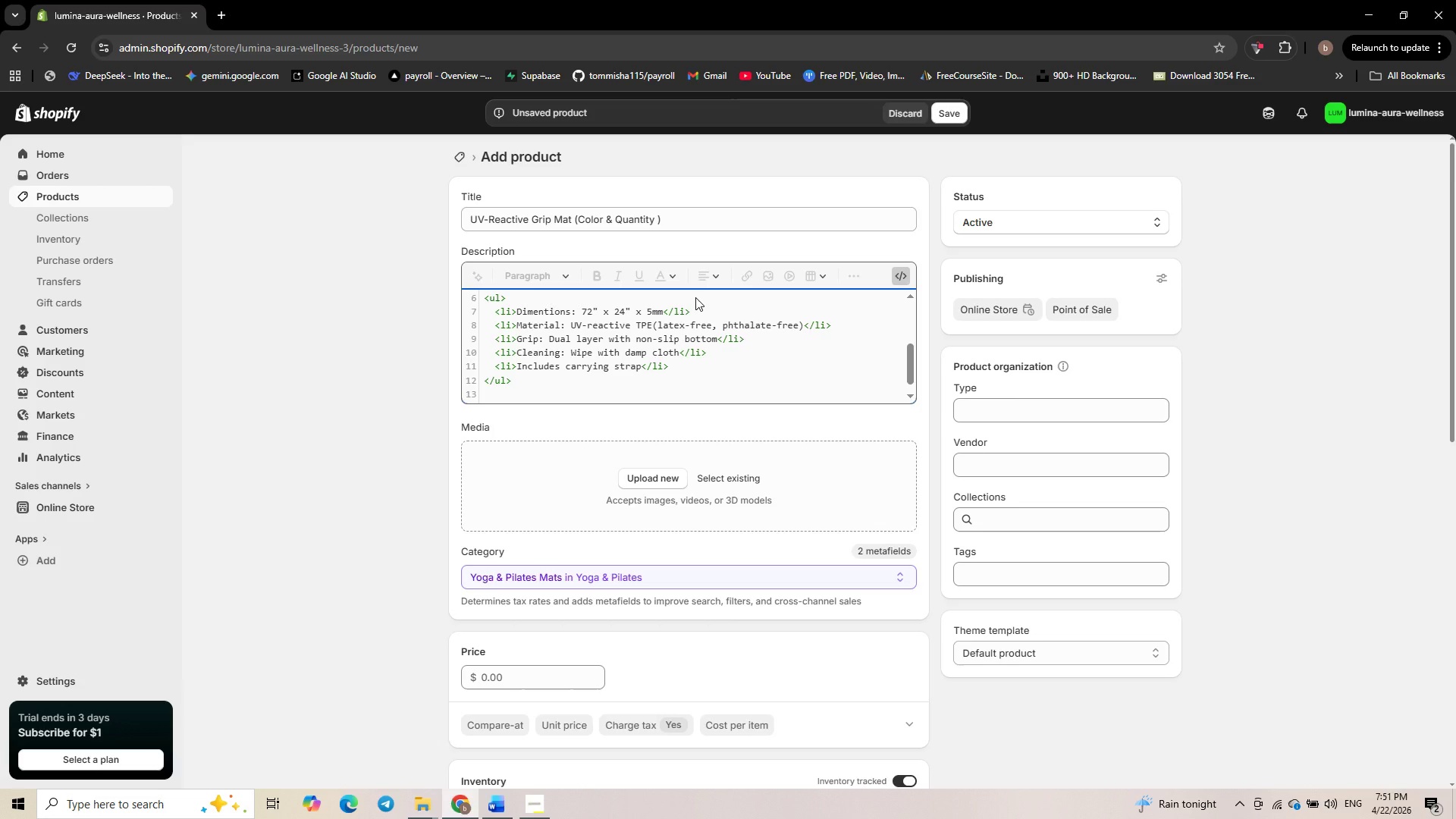 
wait(6.12)
 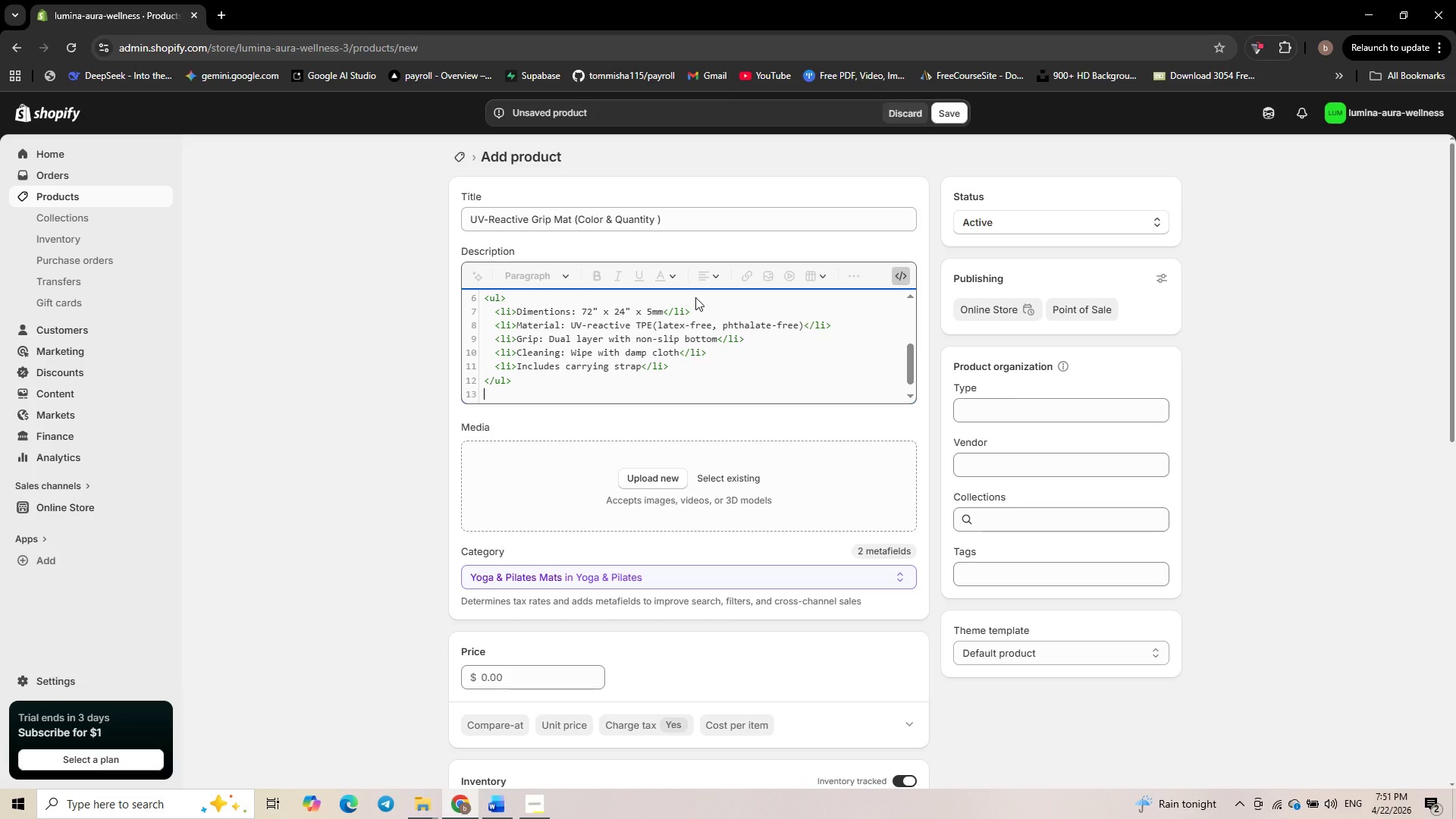 
key(Enter)
 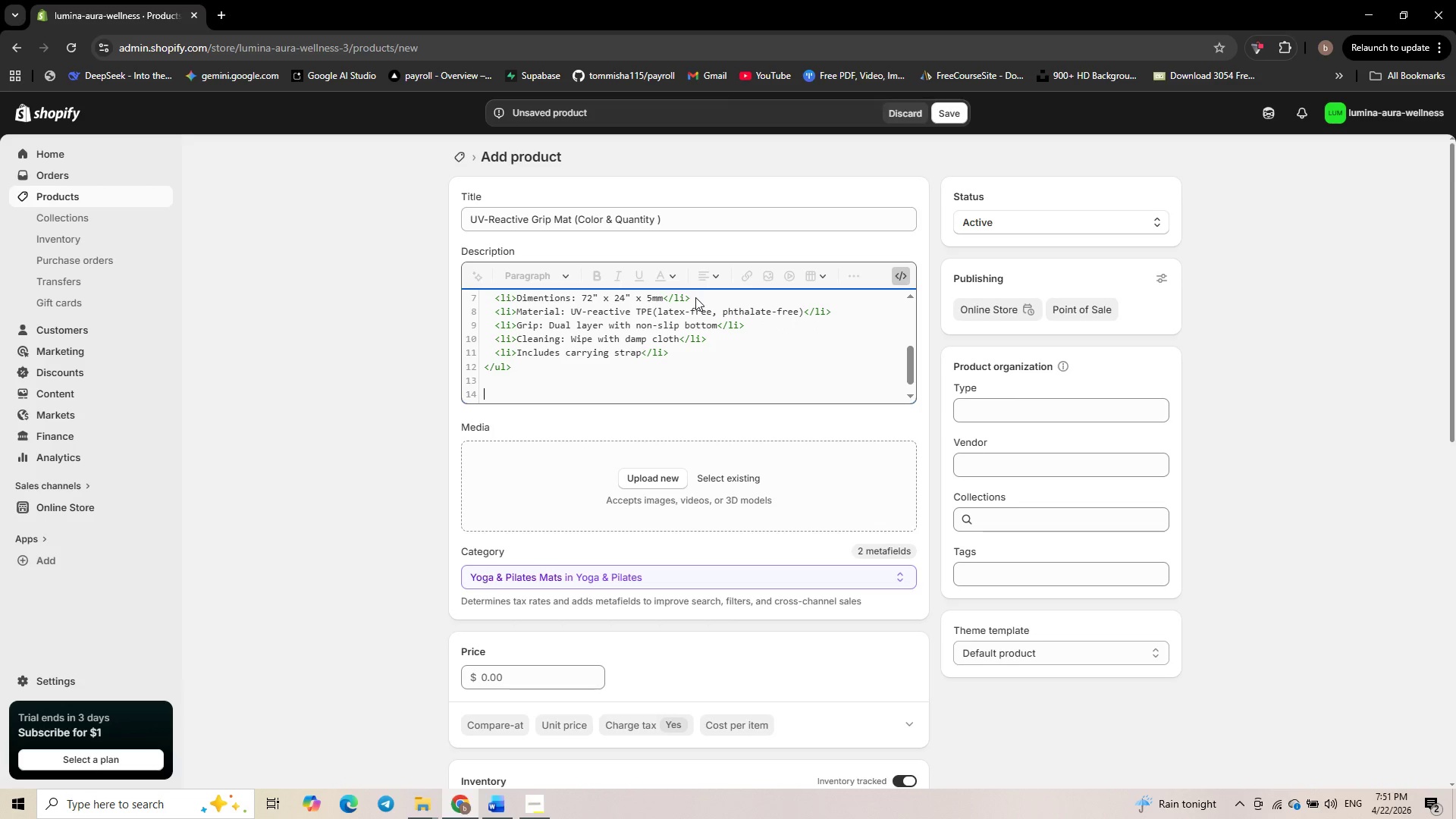 
type(<h3> )
key(Backspace)
type(Quantity Options</h3>)
 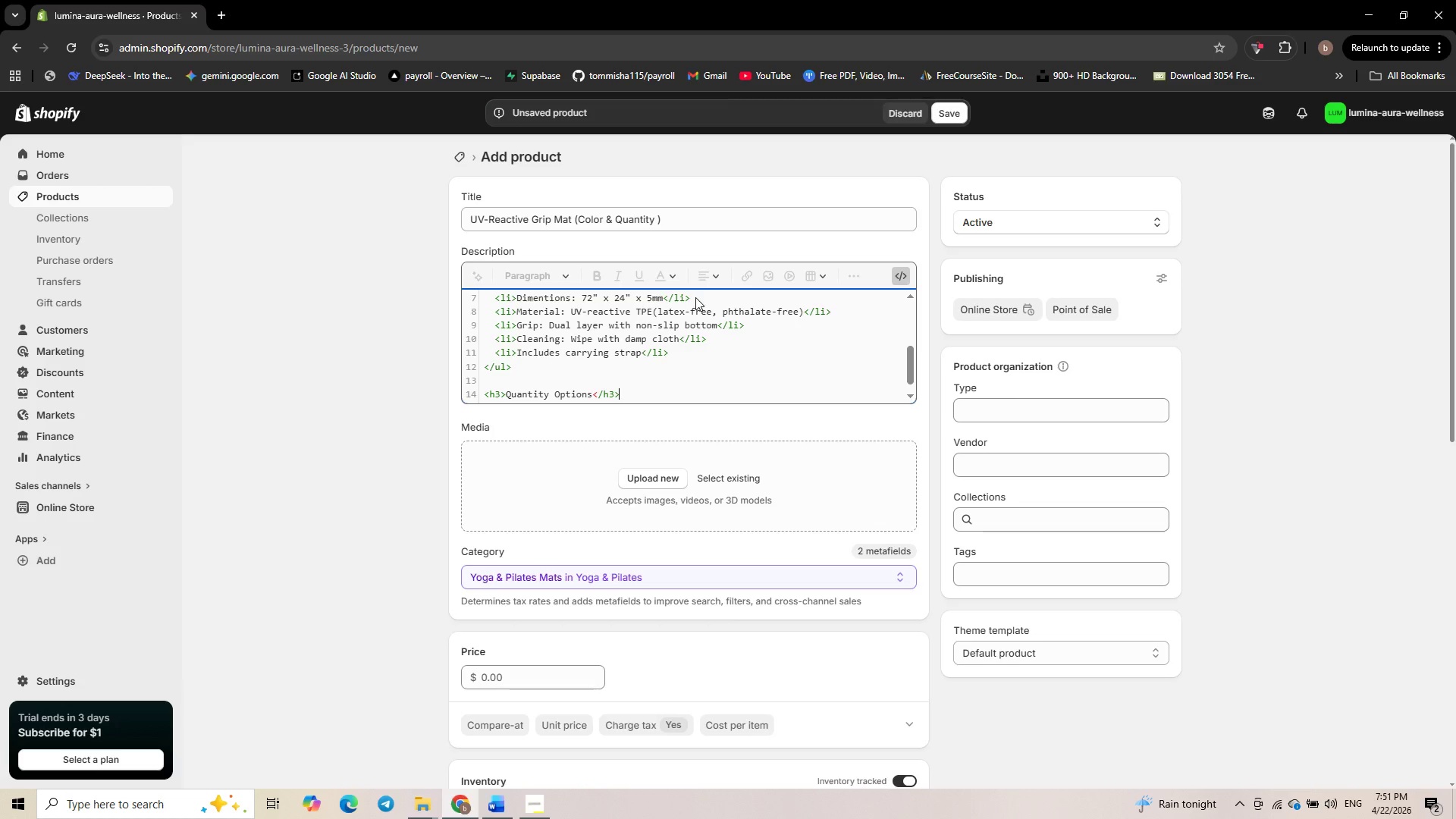 
key(Enter)
 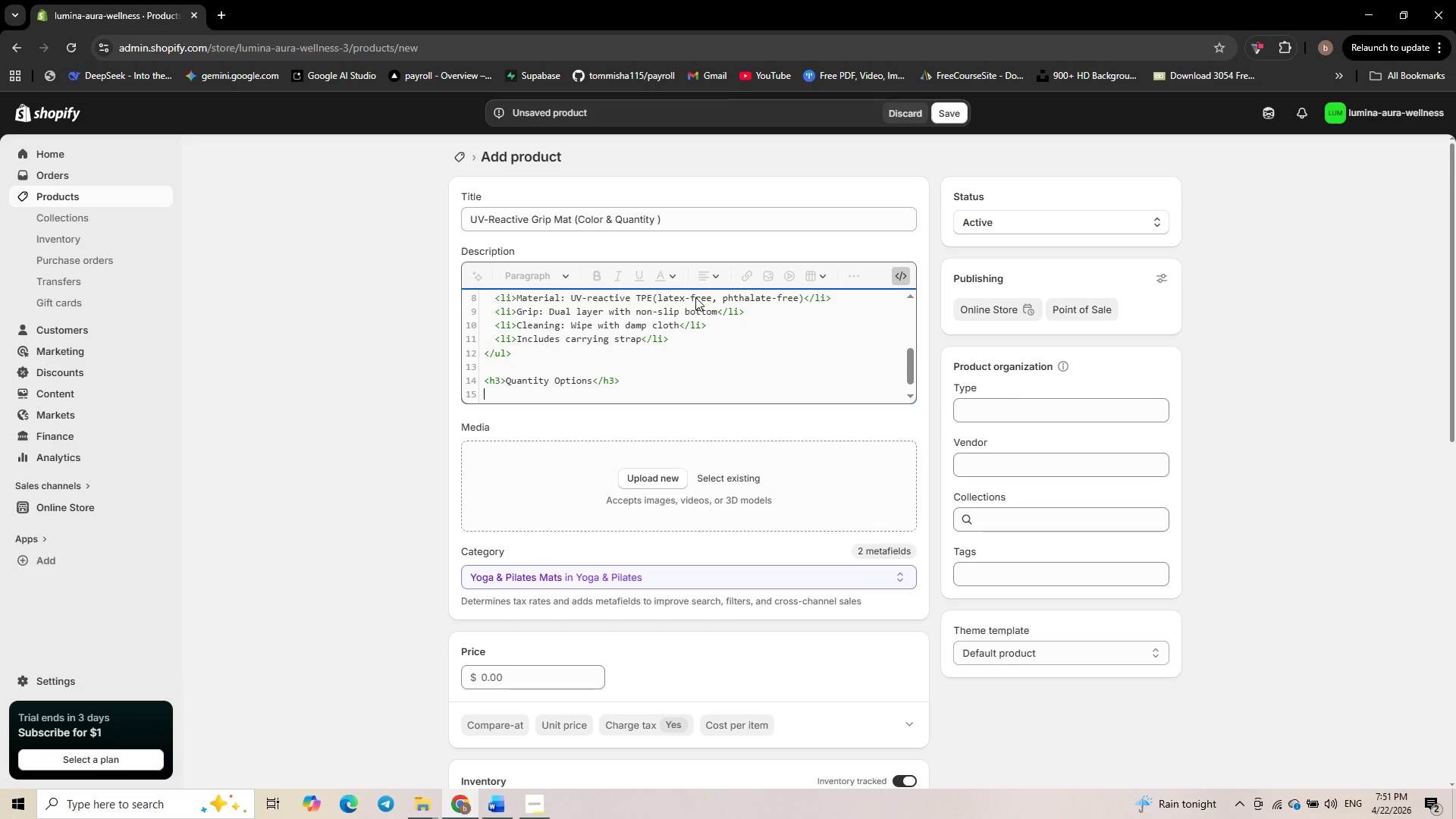 
type(<ul>)
 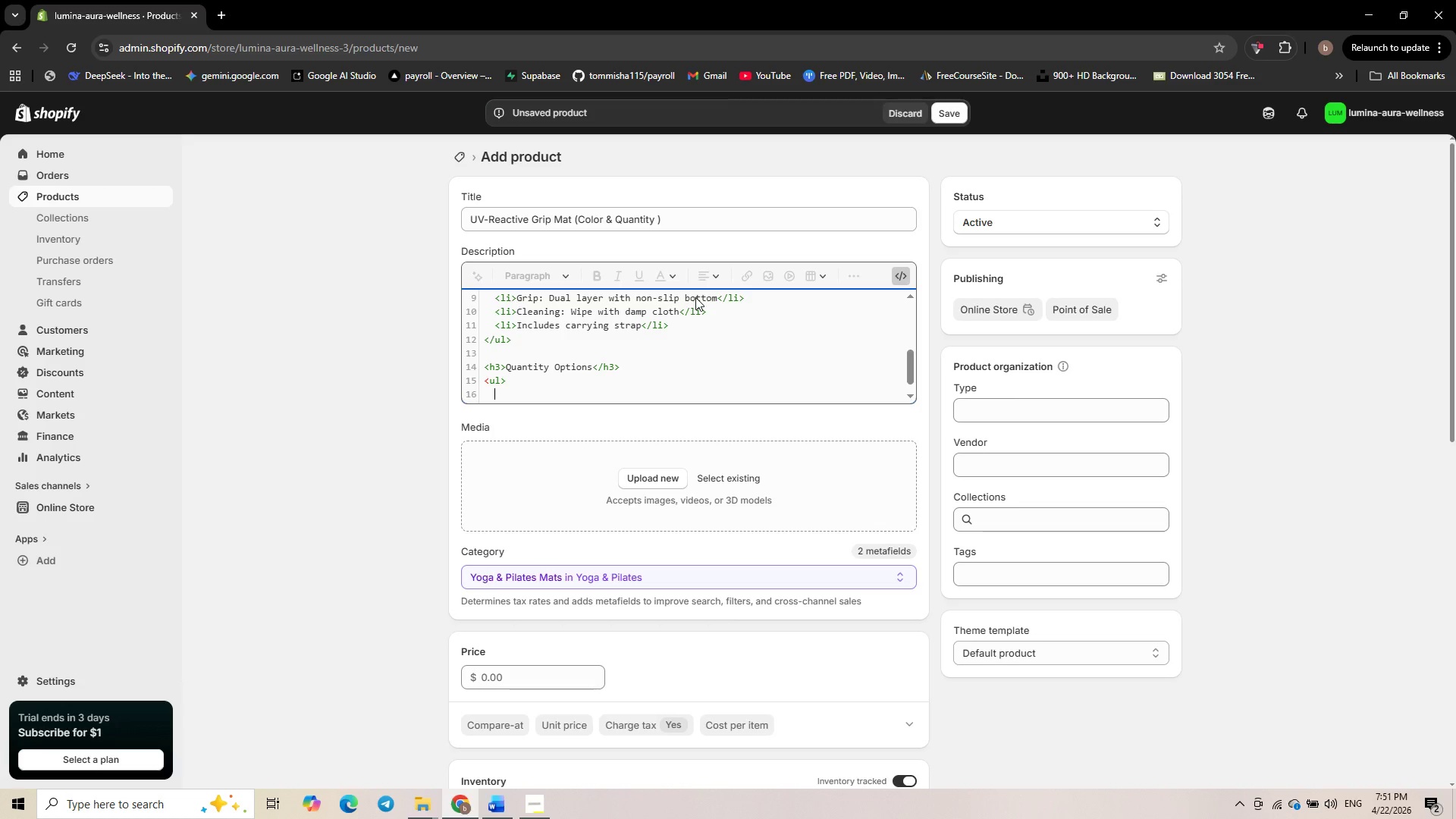 
 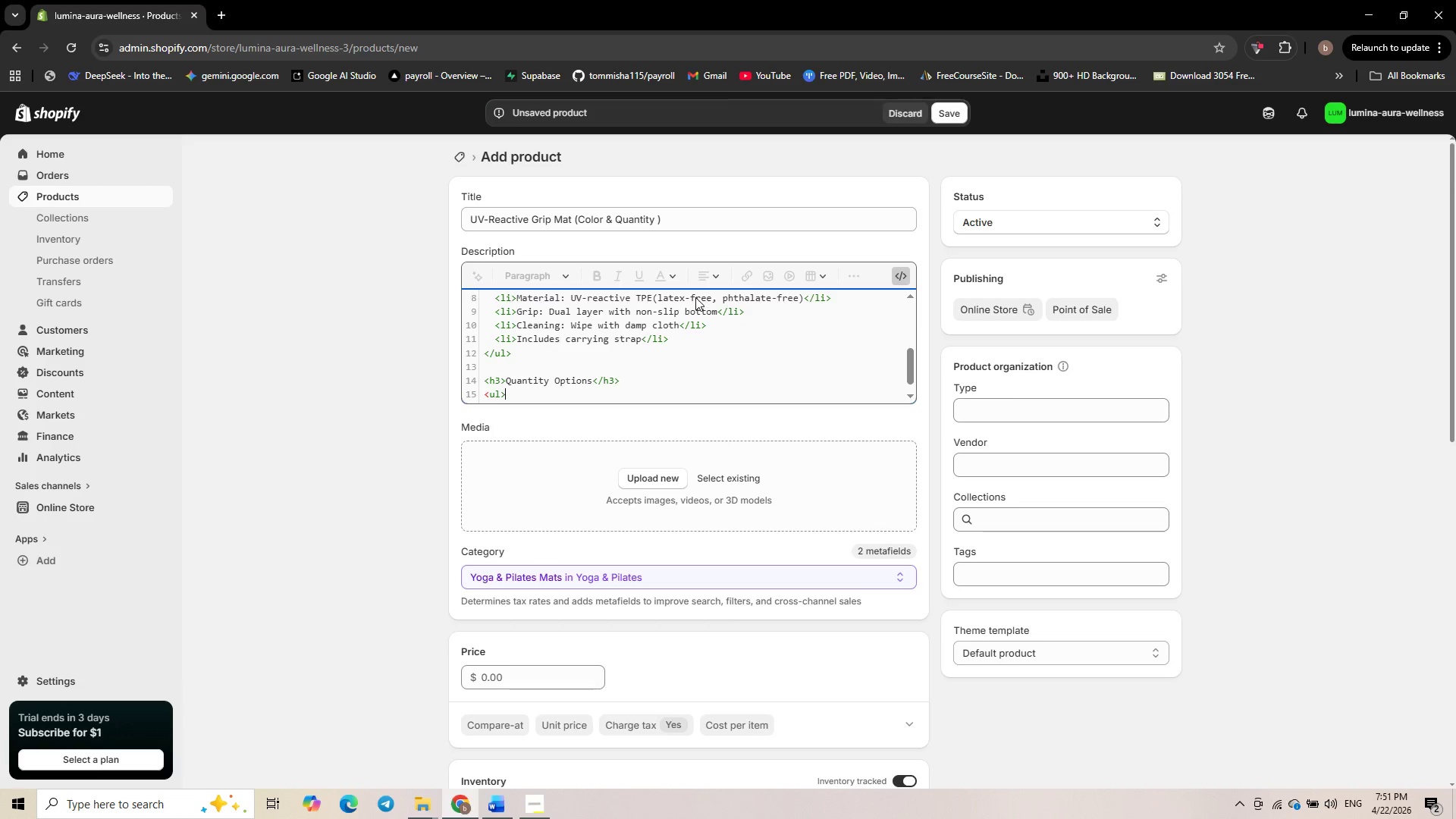 
key(Enter)
 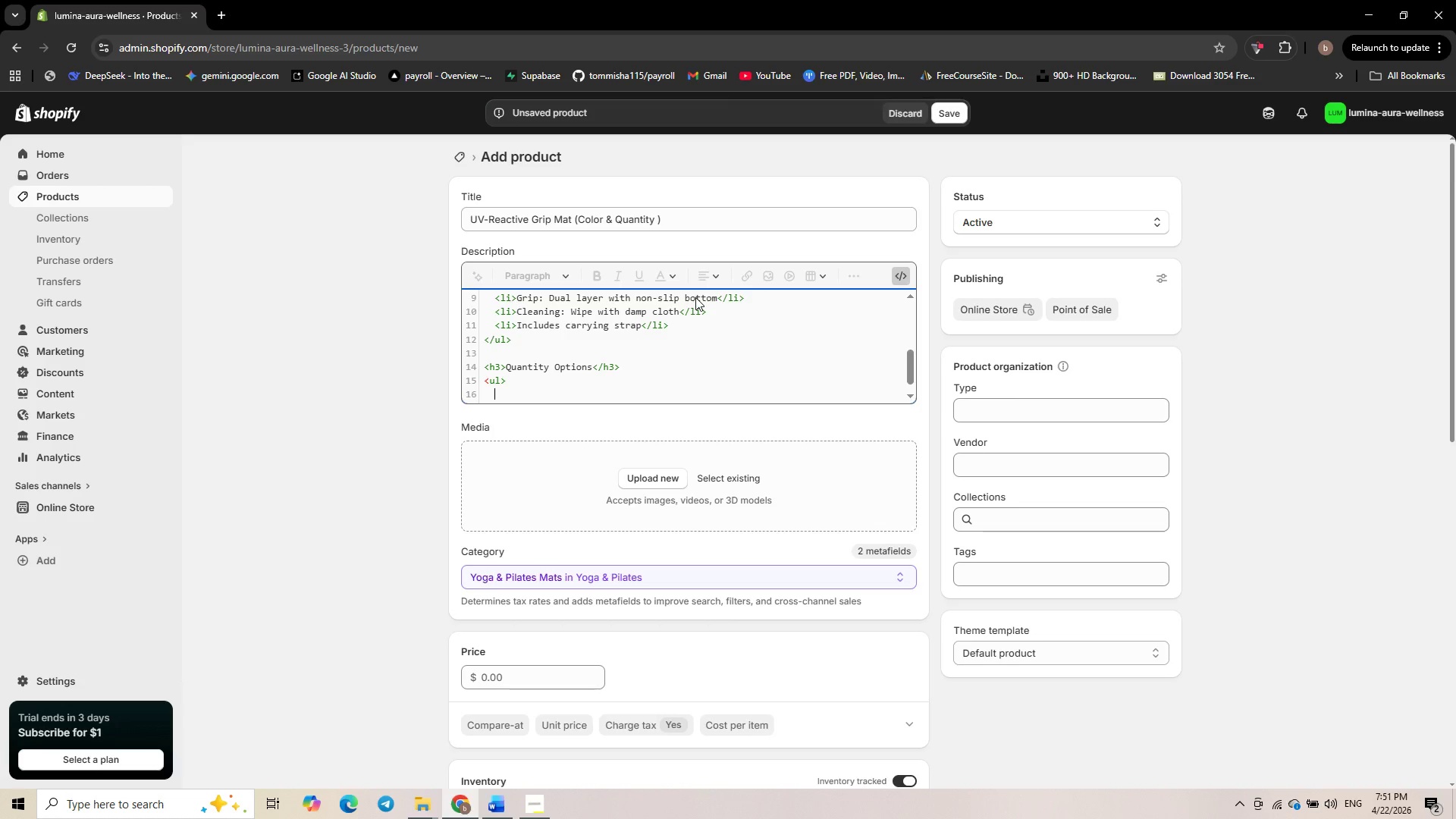 
type(<li>)
 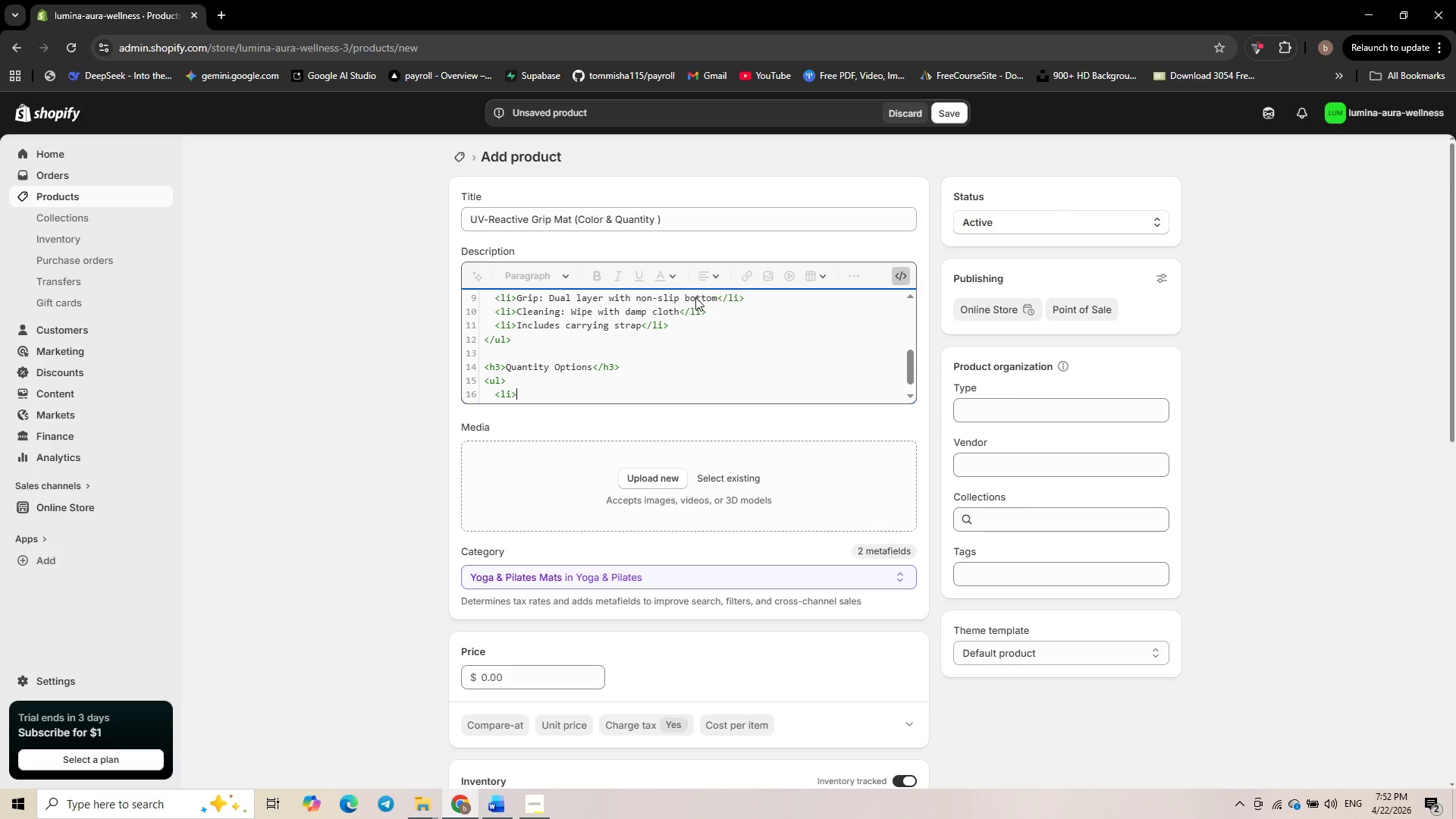 
wait(5.31)
 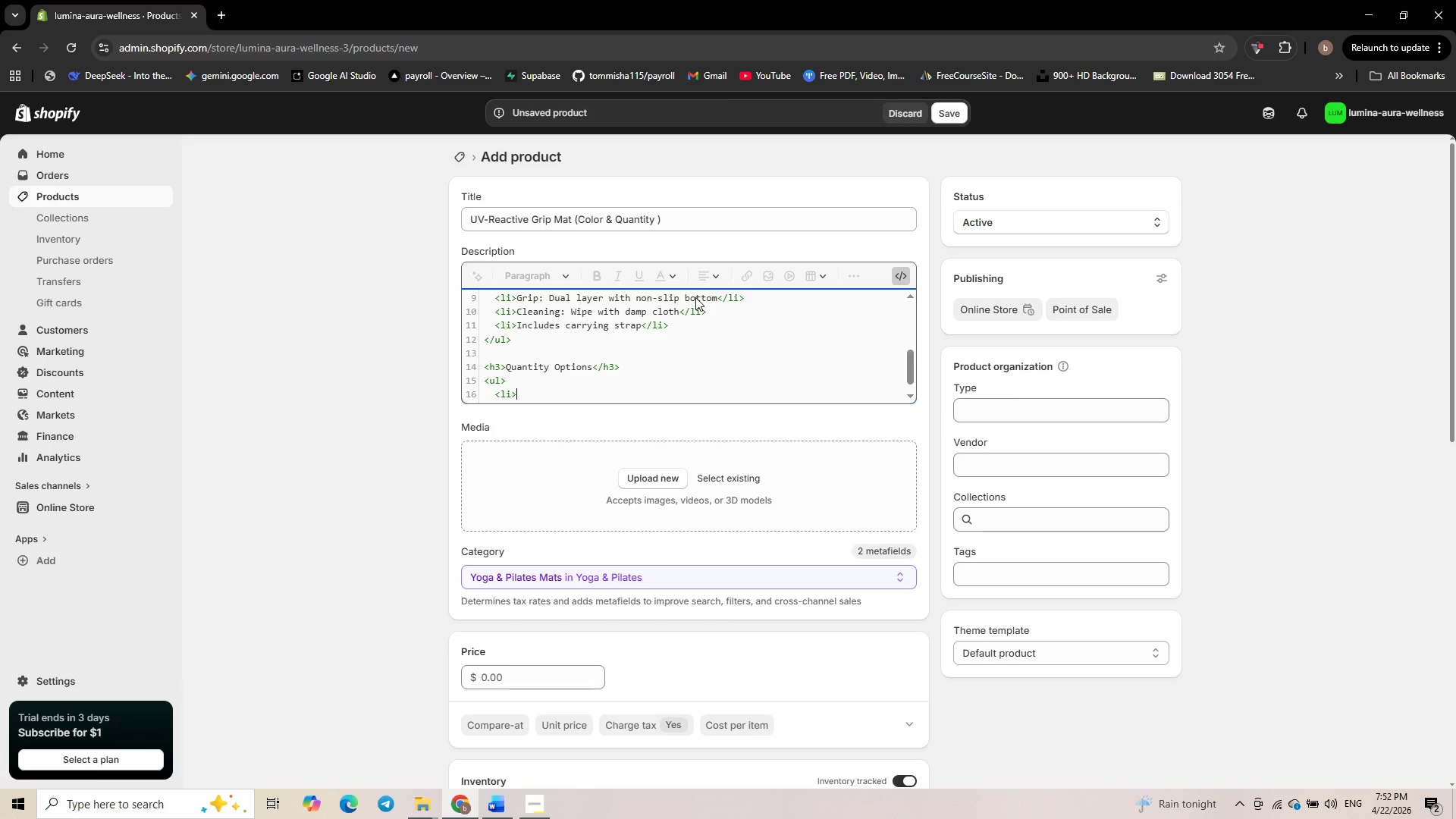 
type(<strong>)
 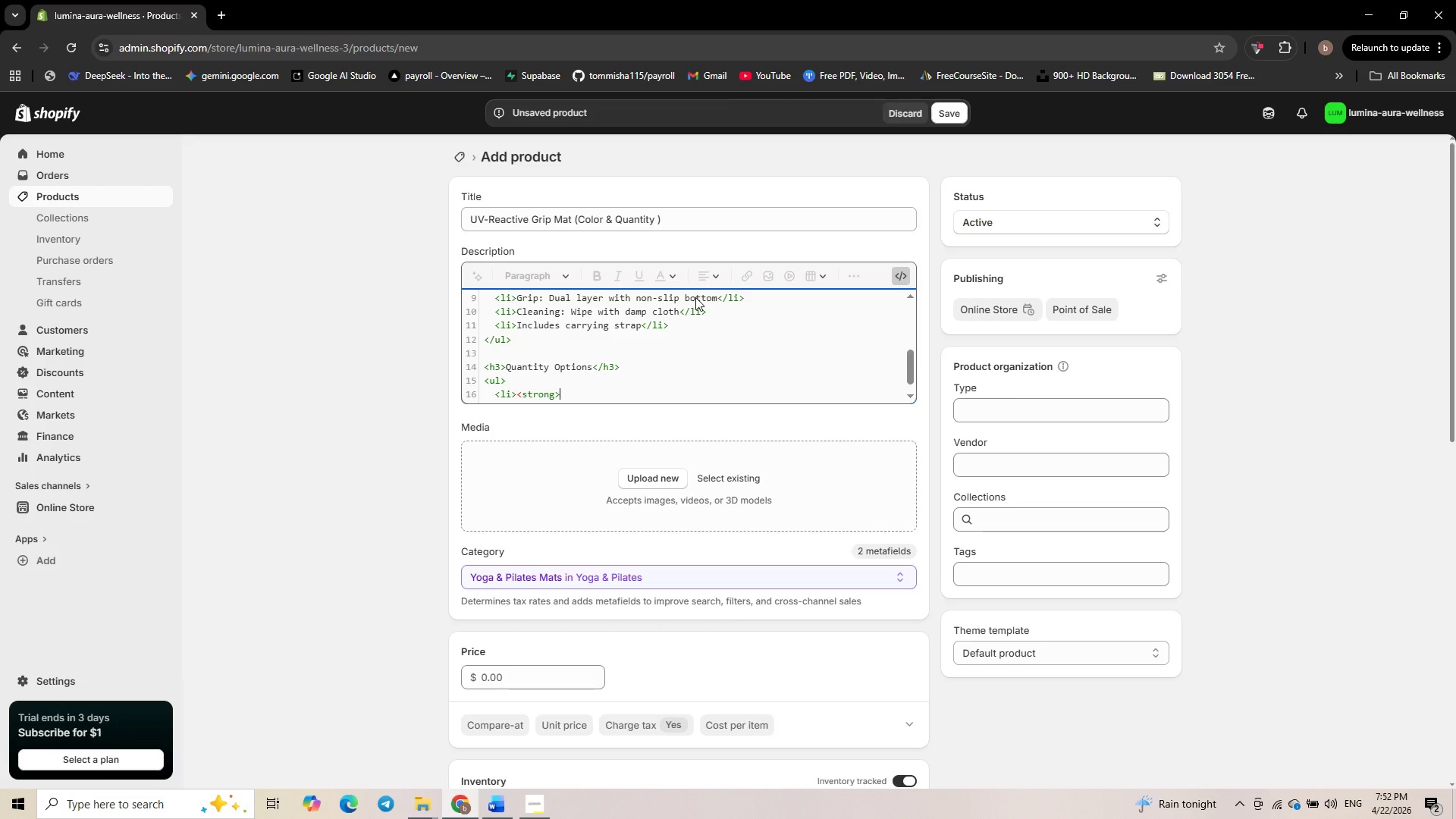 
wait(5.38)
 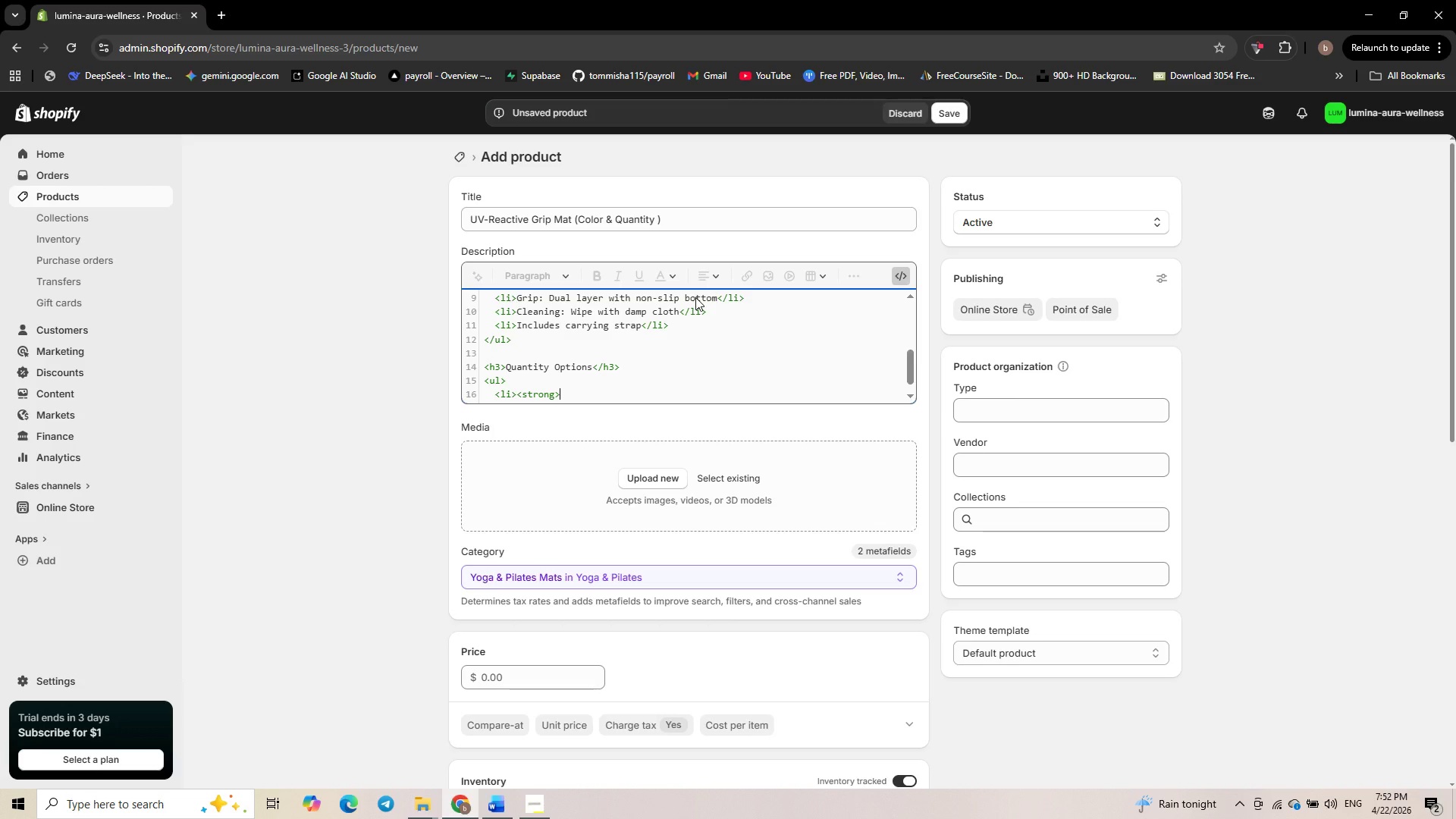 
type(Studionpa)
key(Backspace)
key(Backspace)
key(Backspace)
type( pack)
 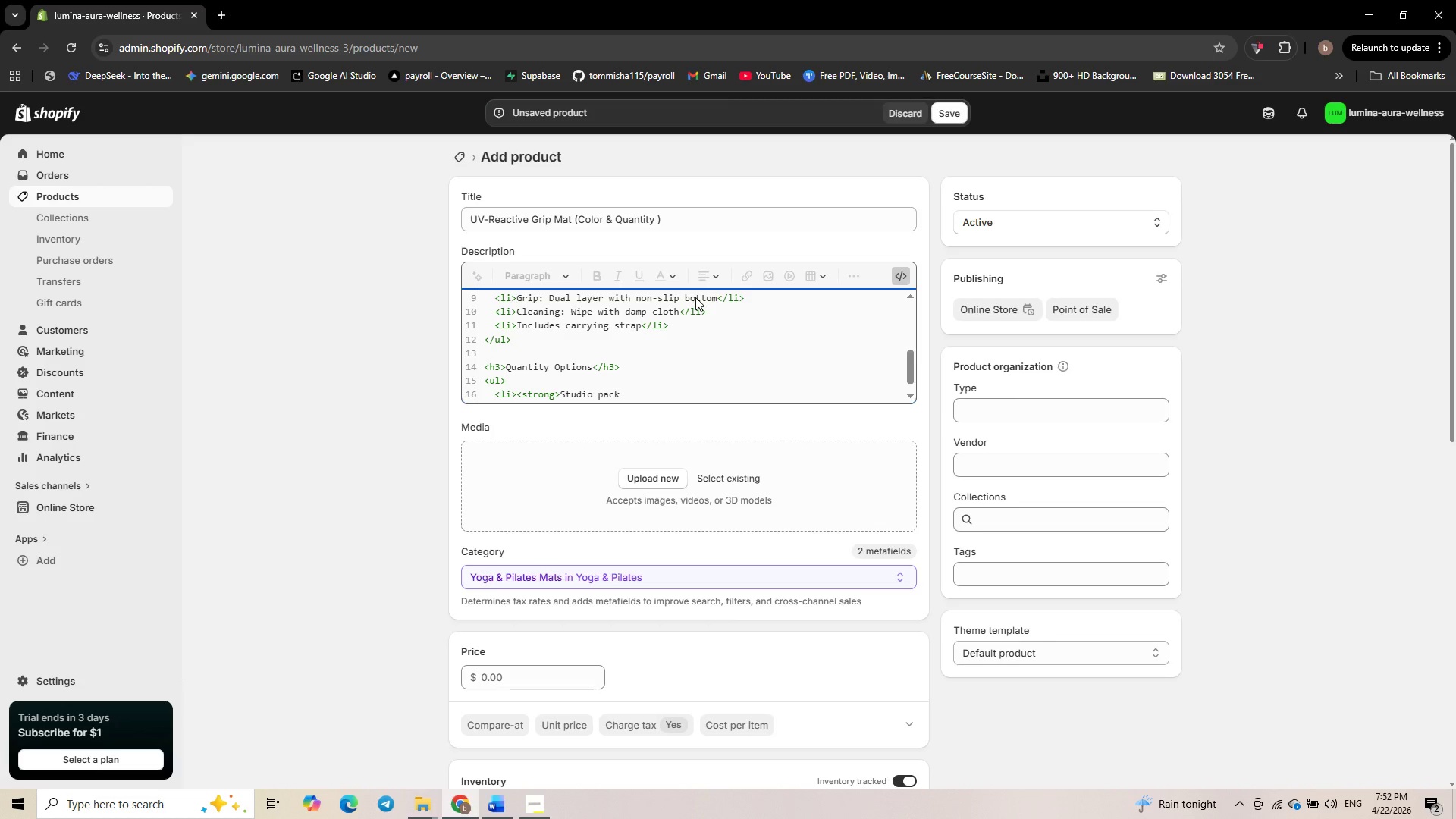 
hold_key(key=ShiftRight, duration=0.91)
 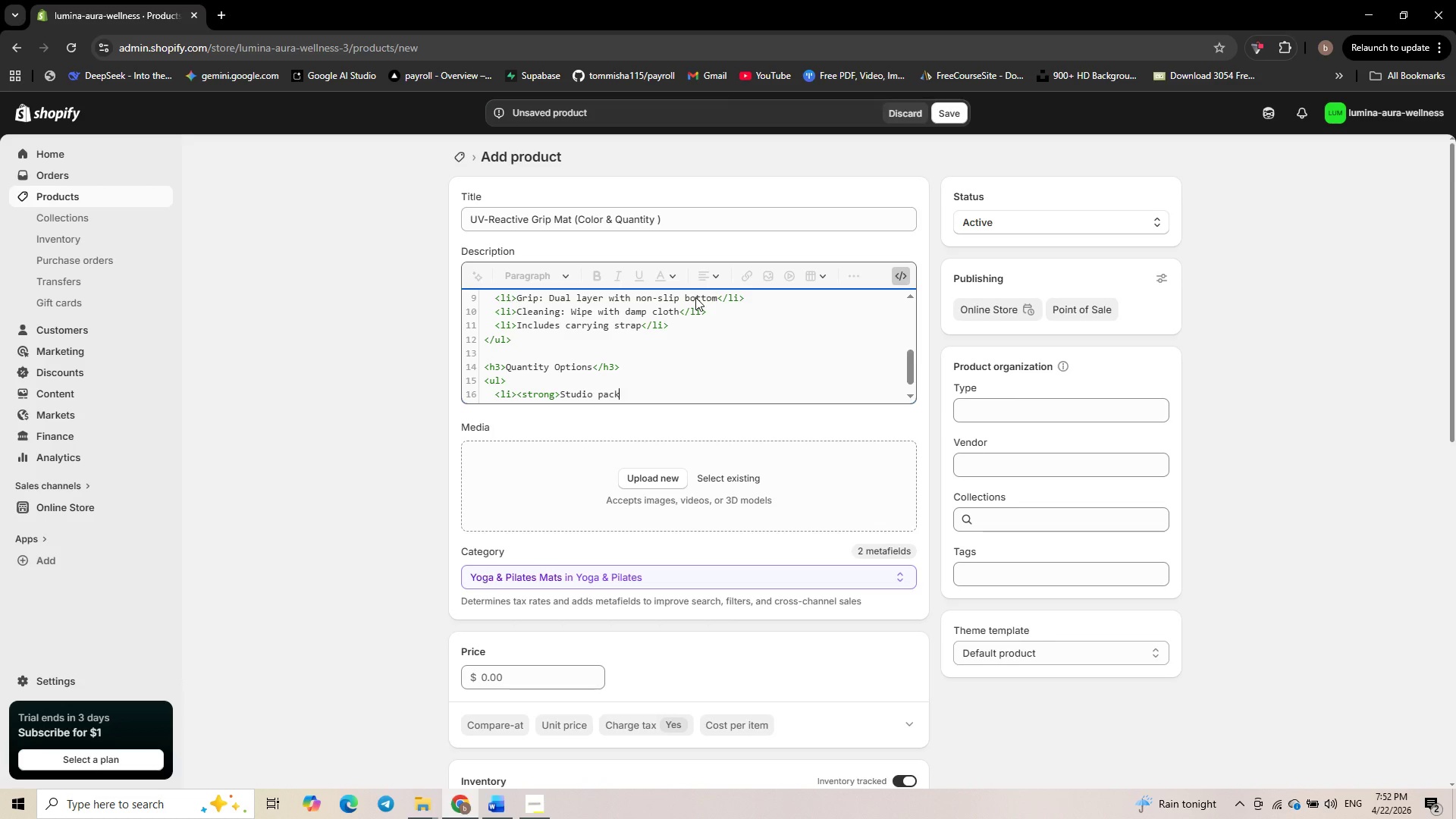 
type(9 (6 mats)
 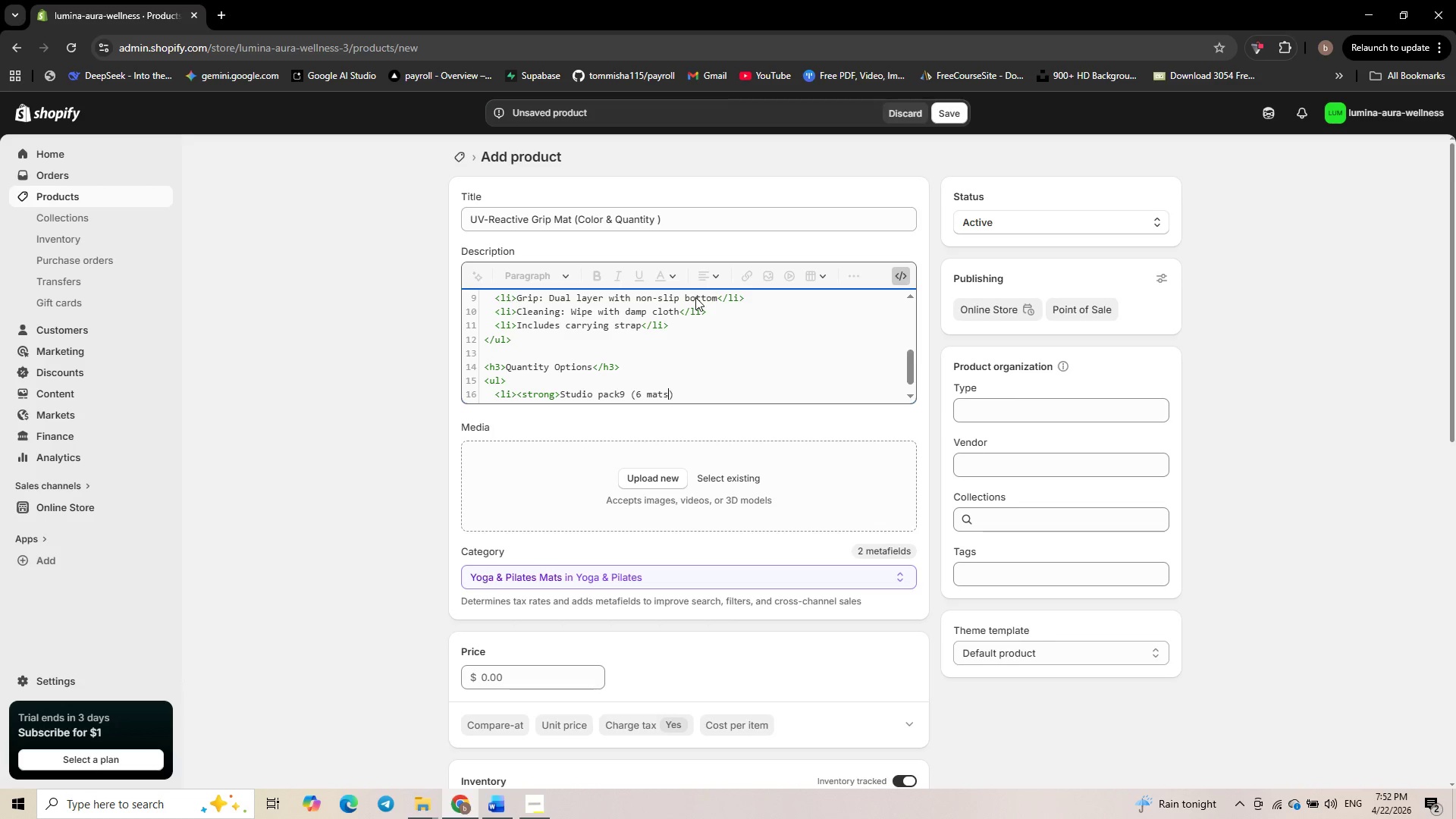 
key(ArrowRight)
 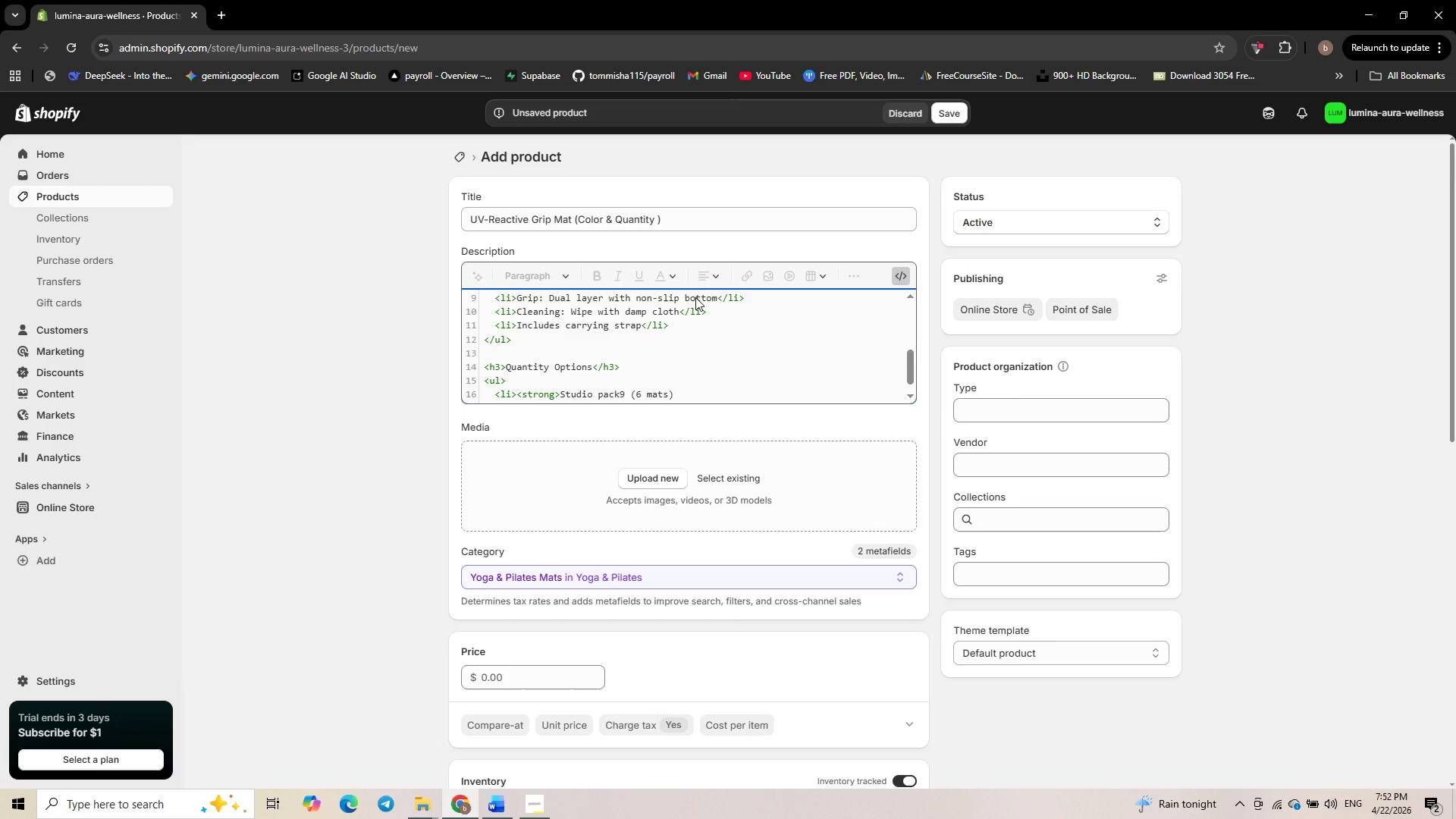 
type(:</strong>)
 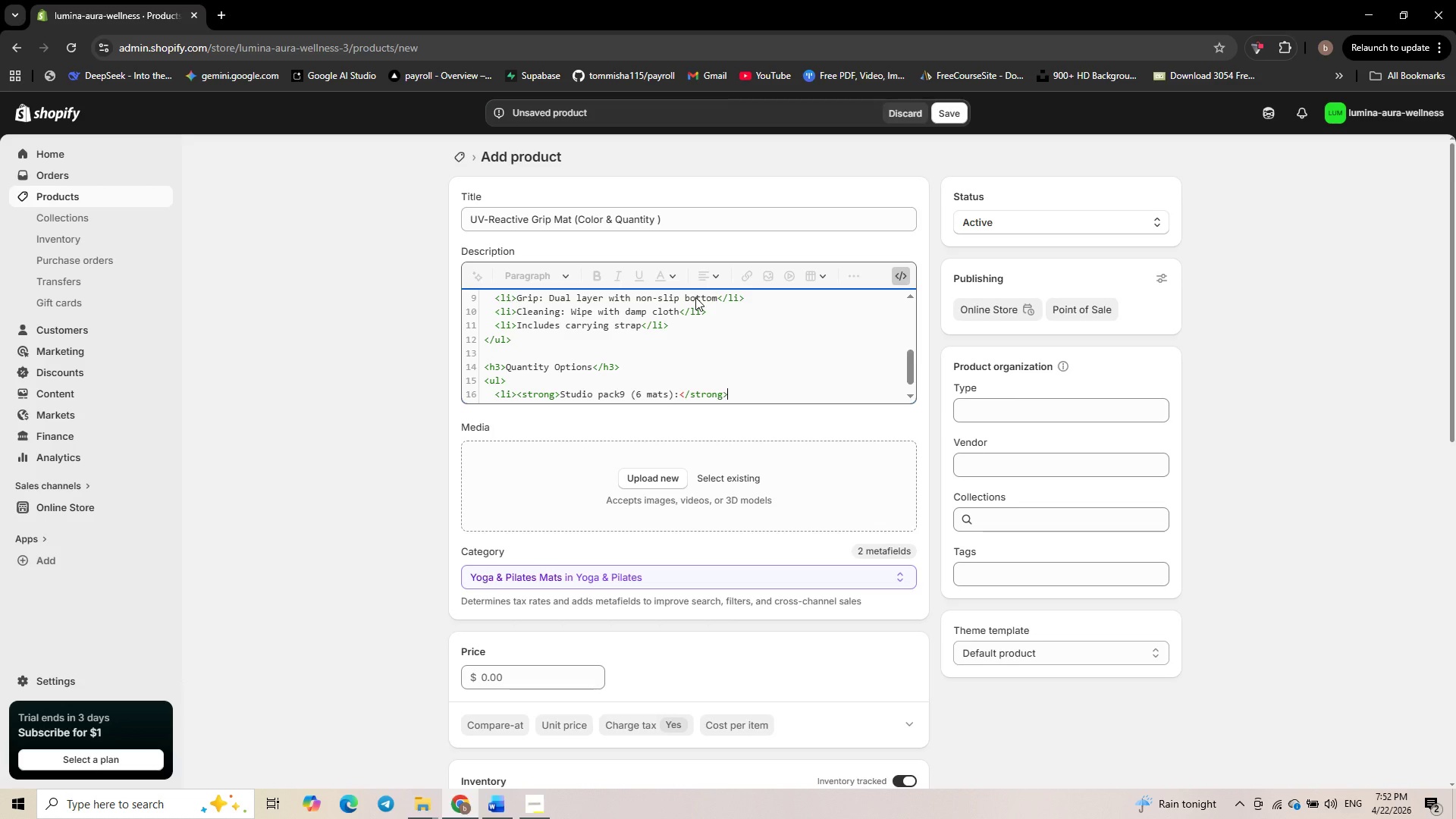 
wait(8.53)
 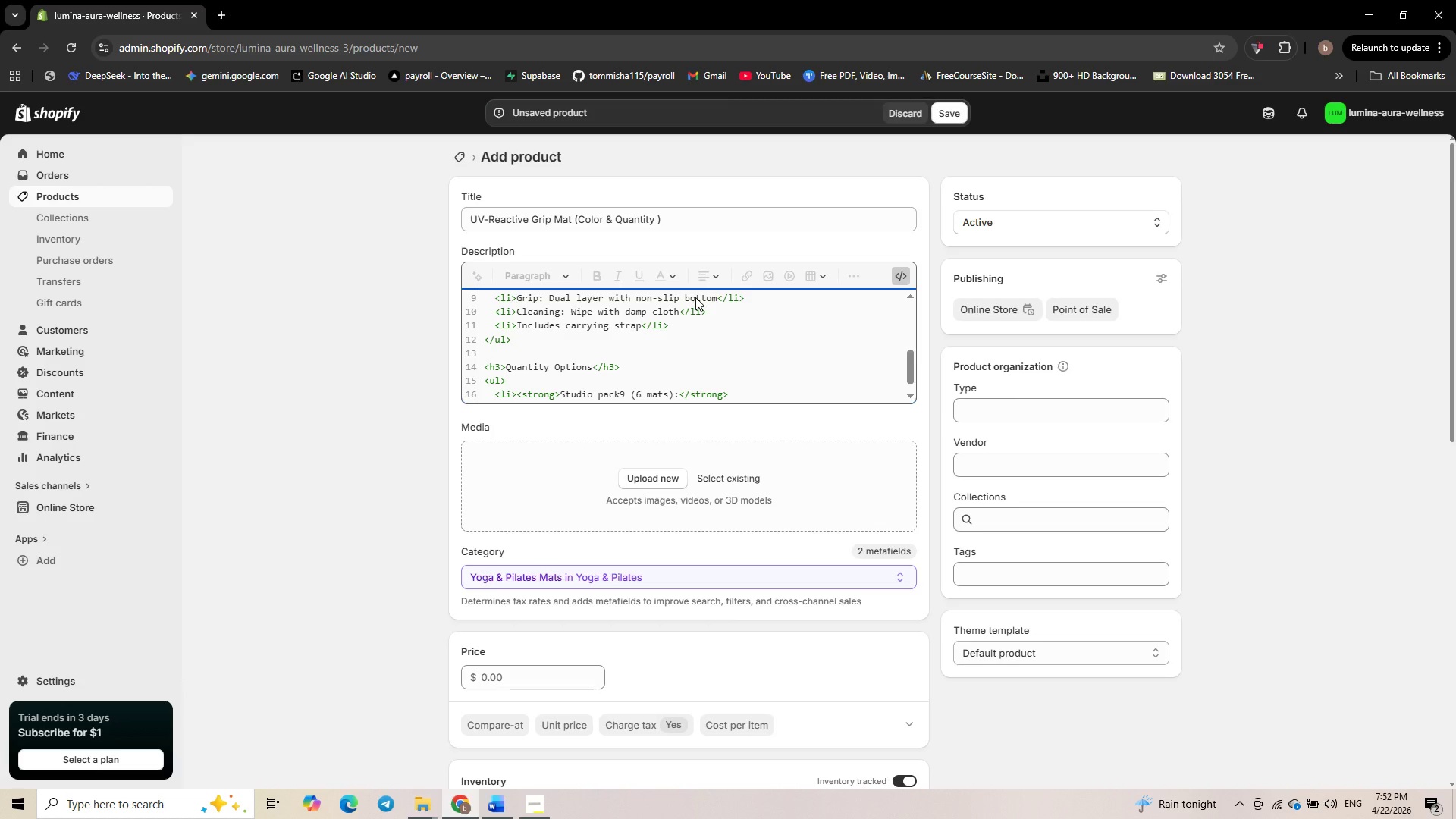 
type( Save 15% )
 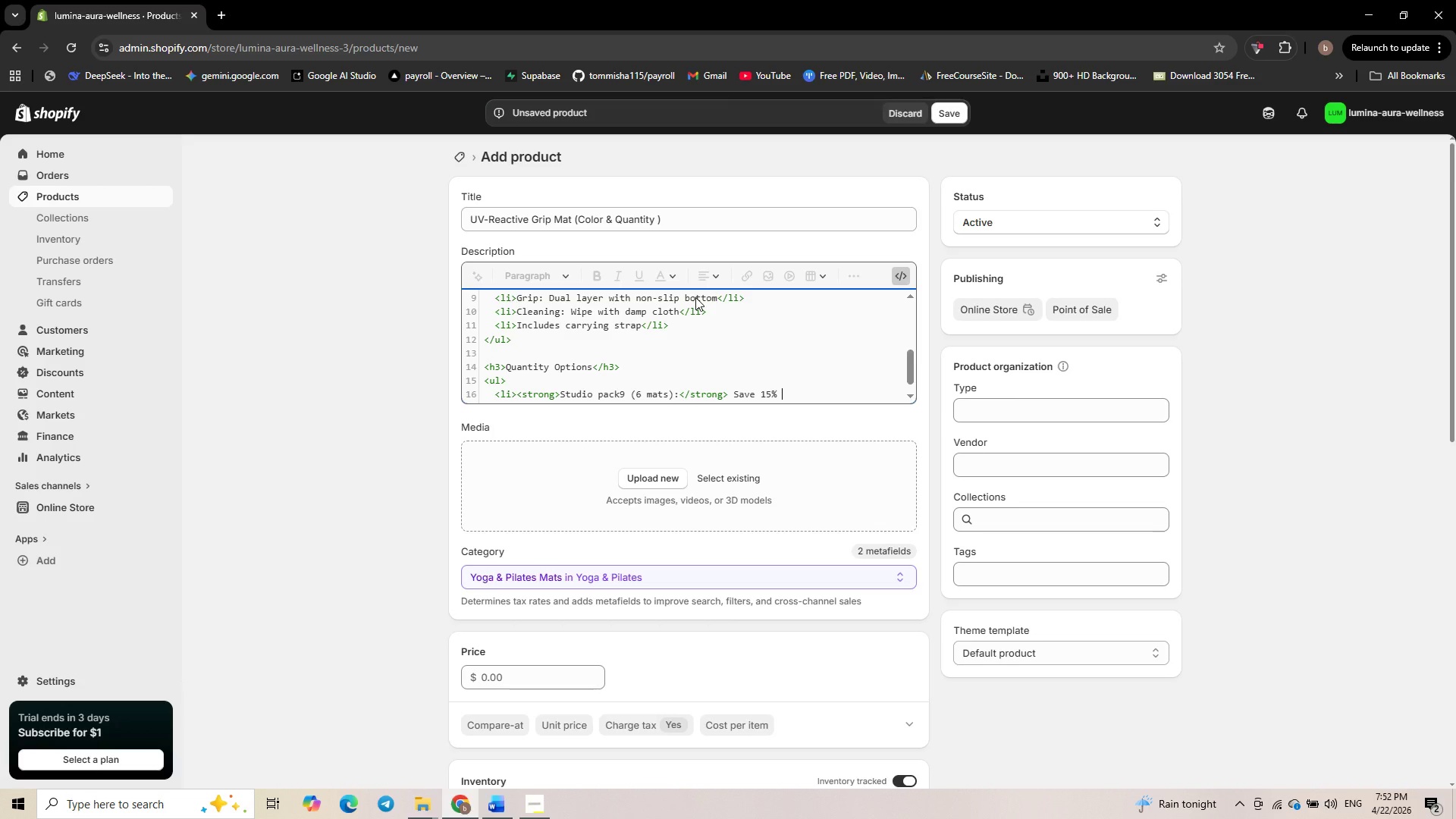 
key(Minus)
 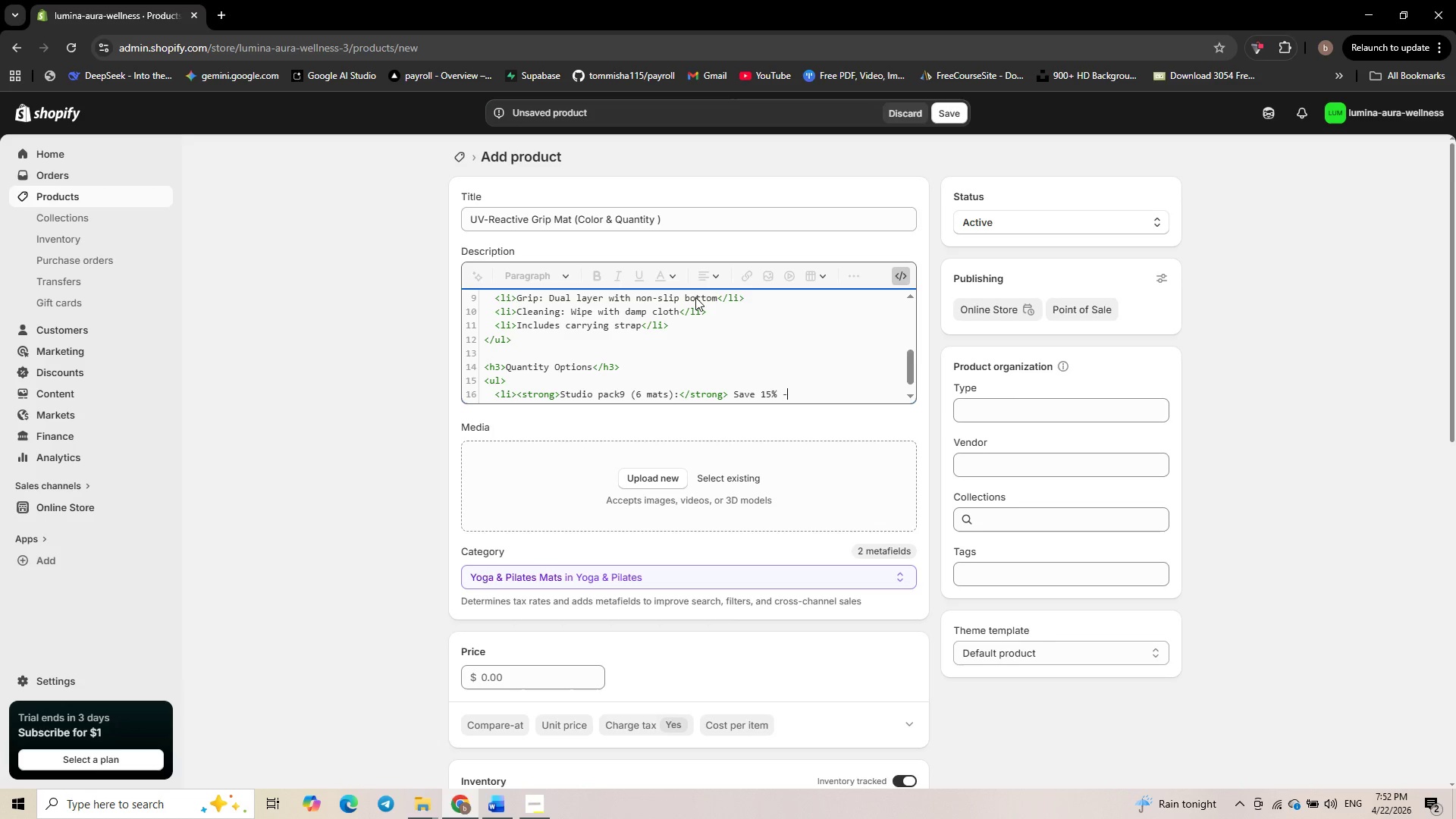 
key(Space)
 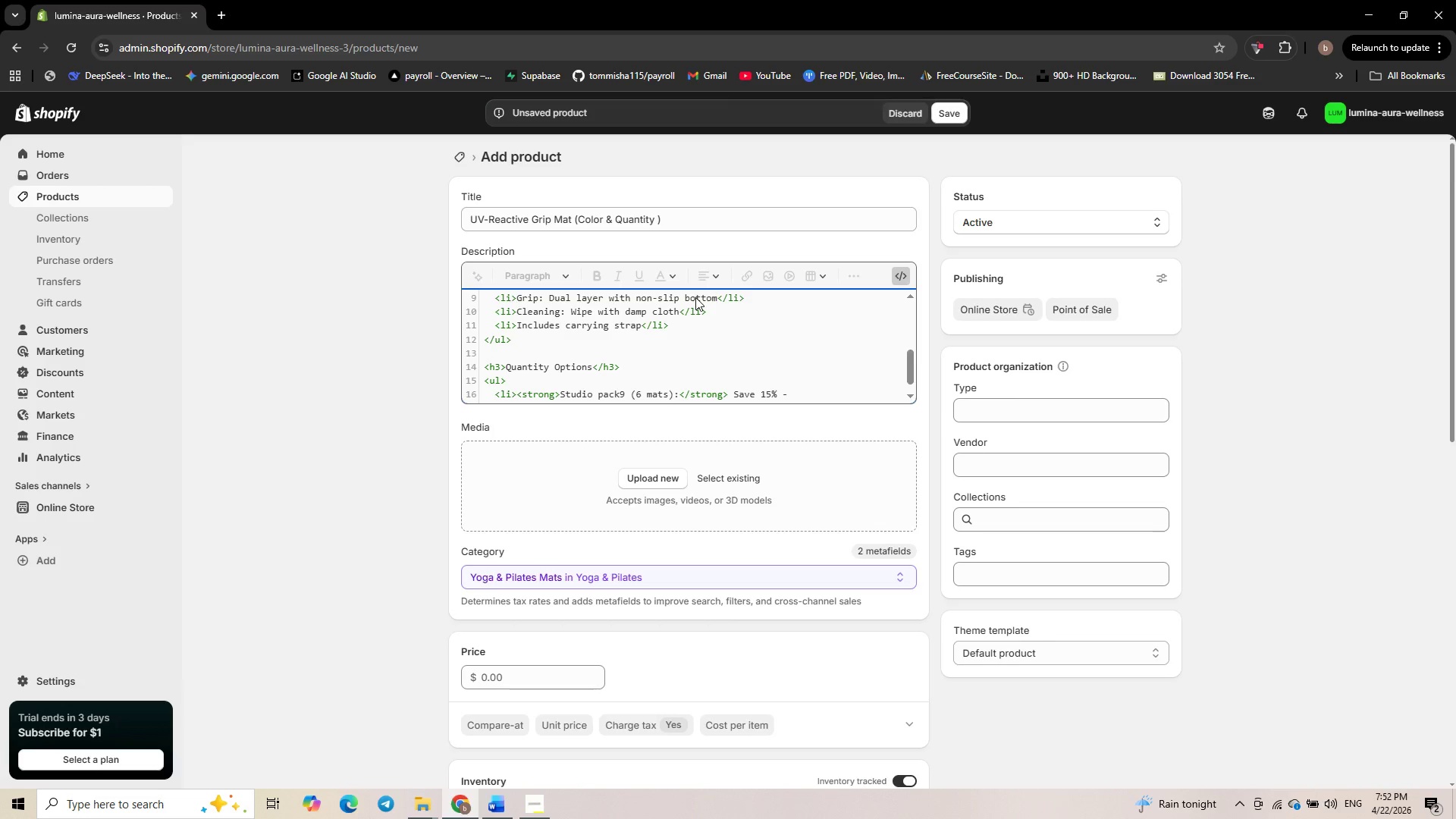 
hold_key(key=ShiftLeft, duration=1.59)
 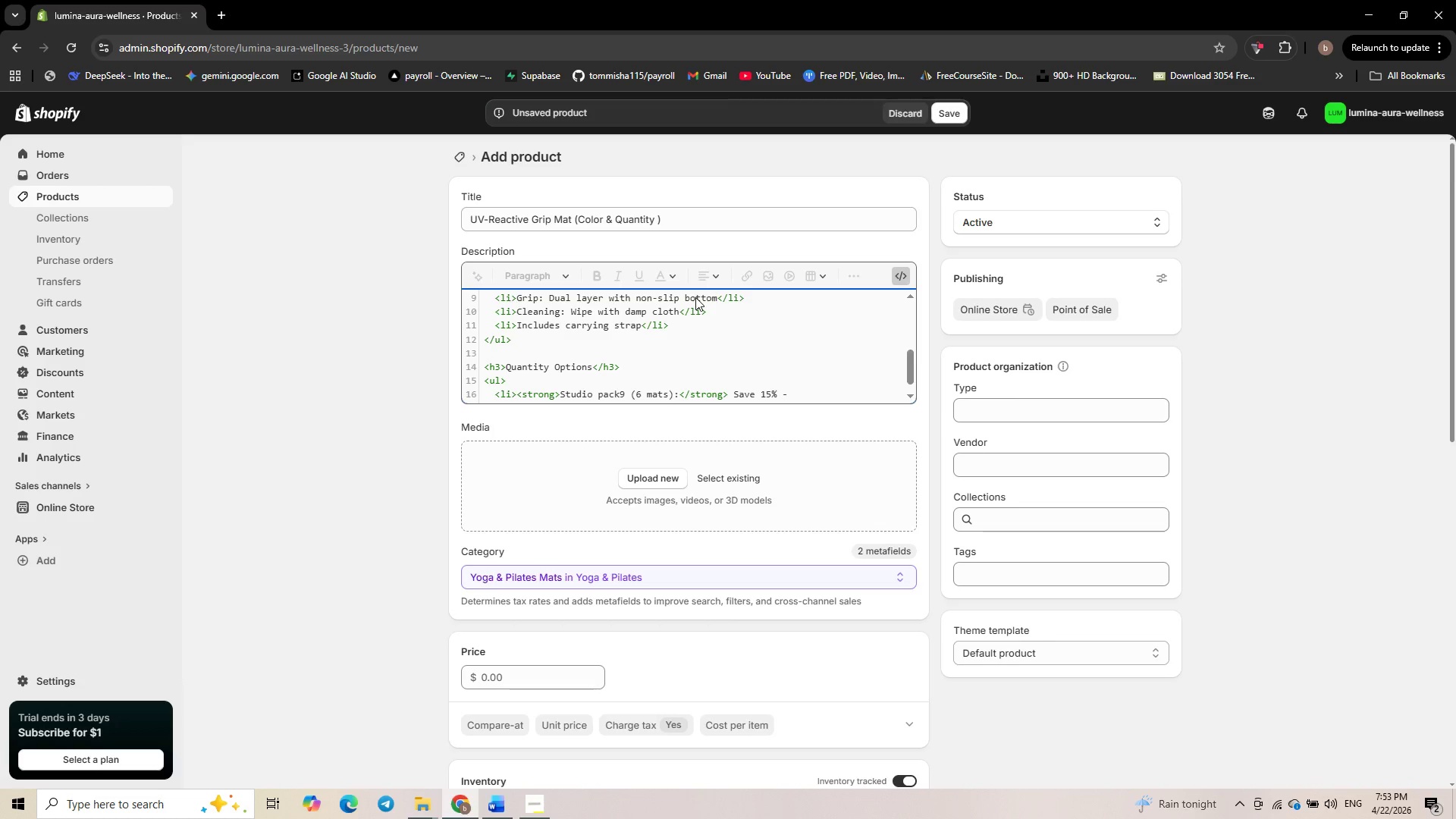 
type(perfect for small )
 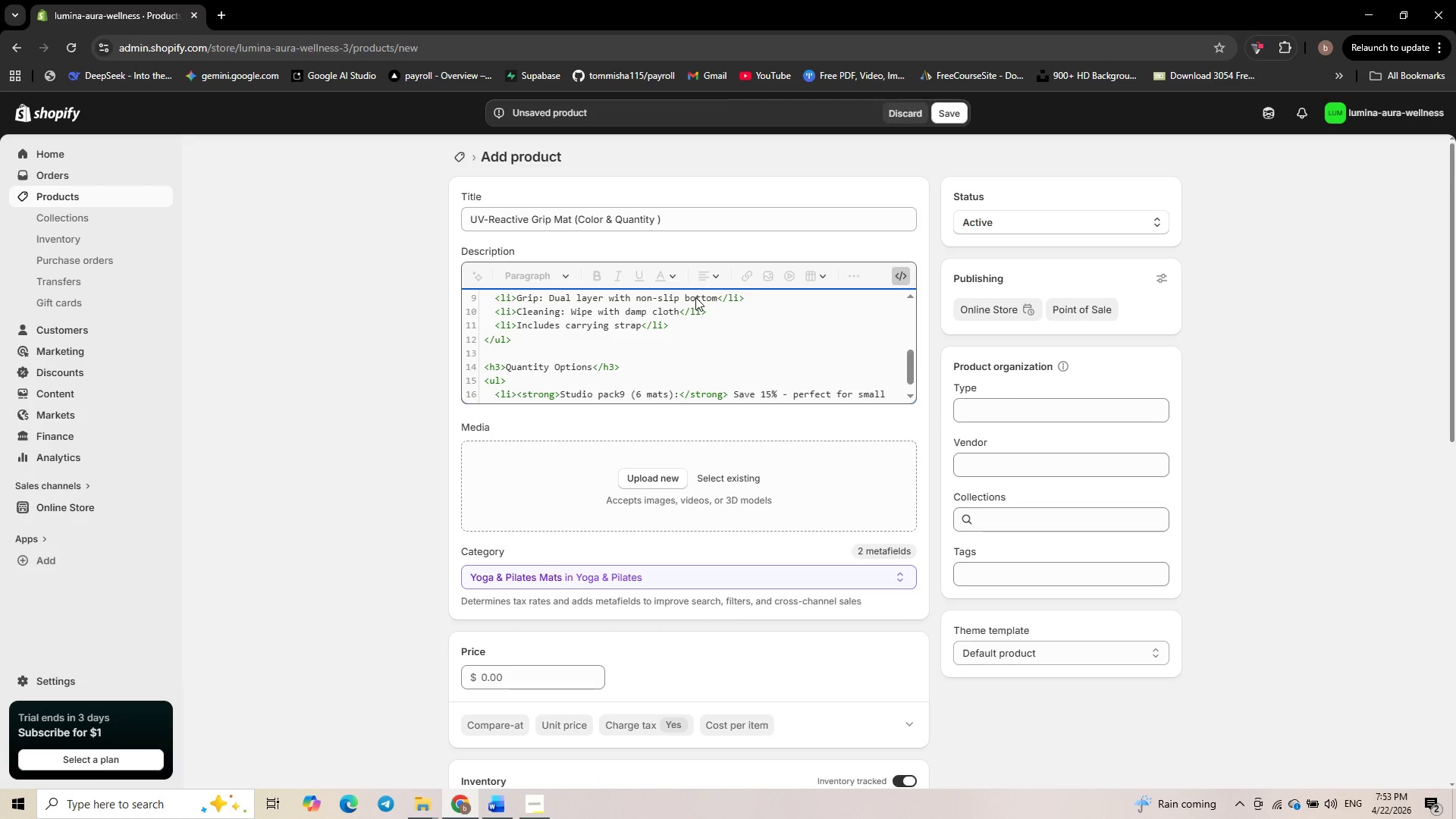 
wait(10.66)
 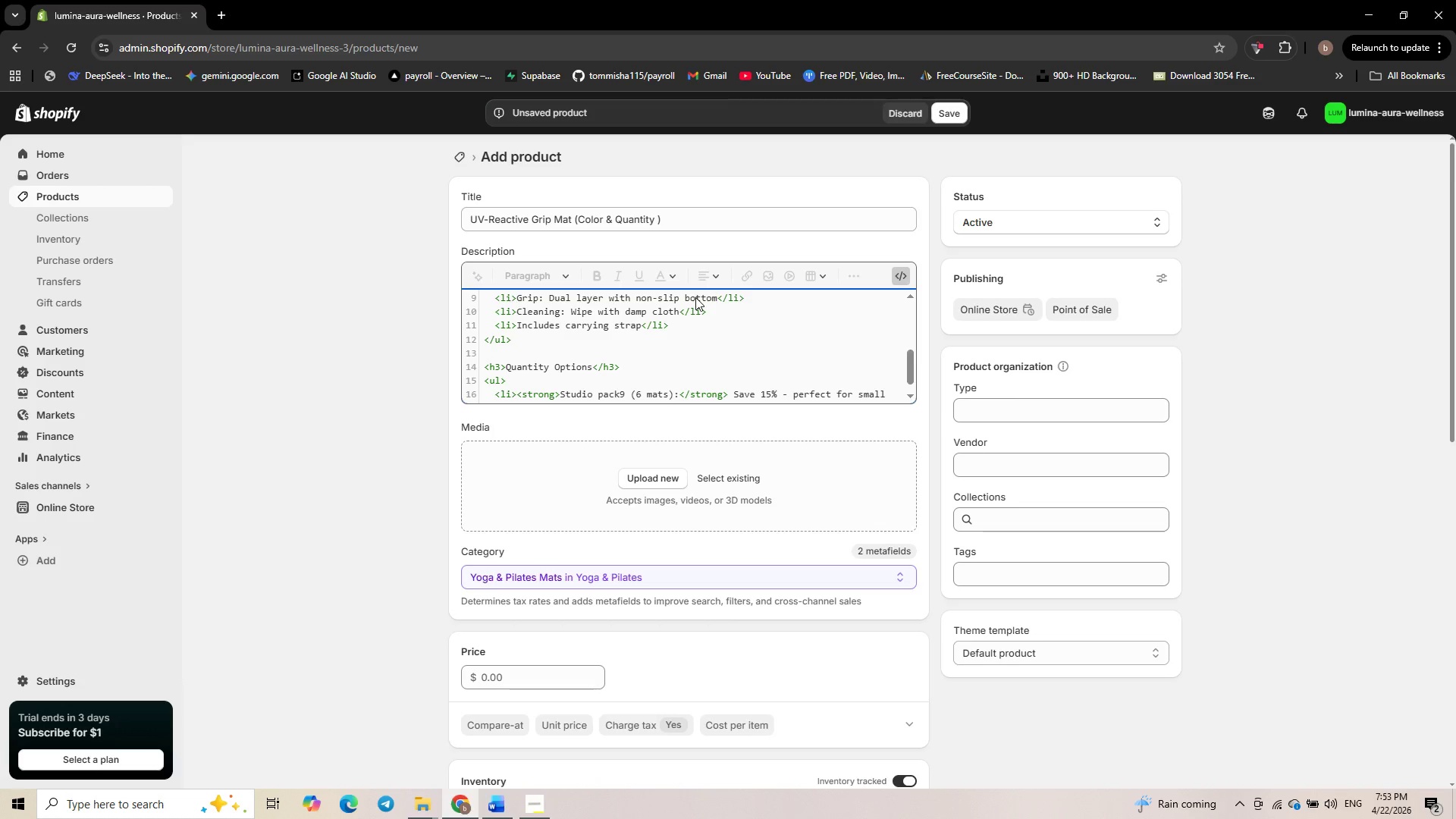 
type(studios</h)
key(Backspace)
type(li>)
 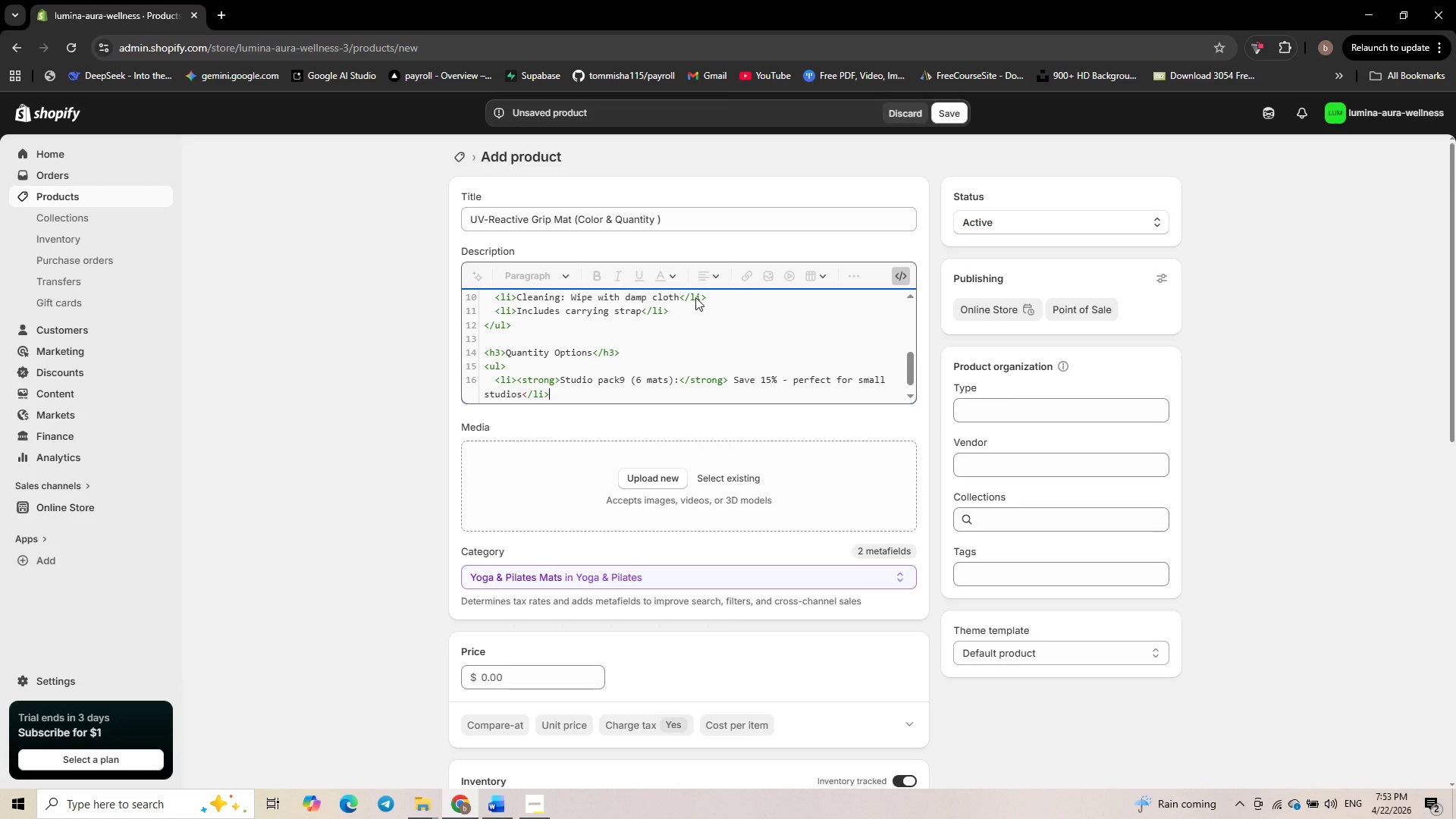 
wait(11.58)
 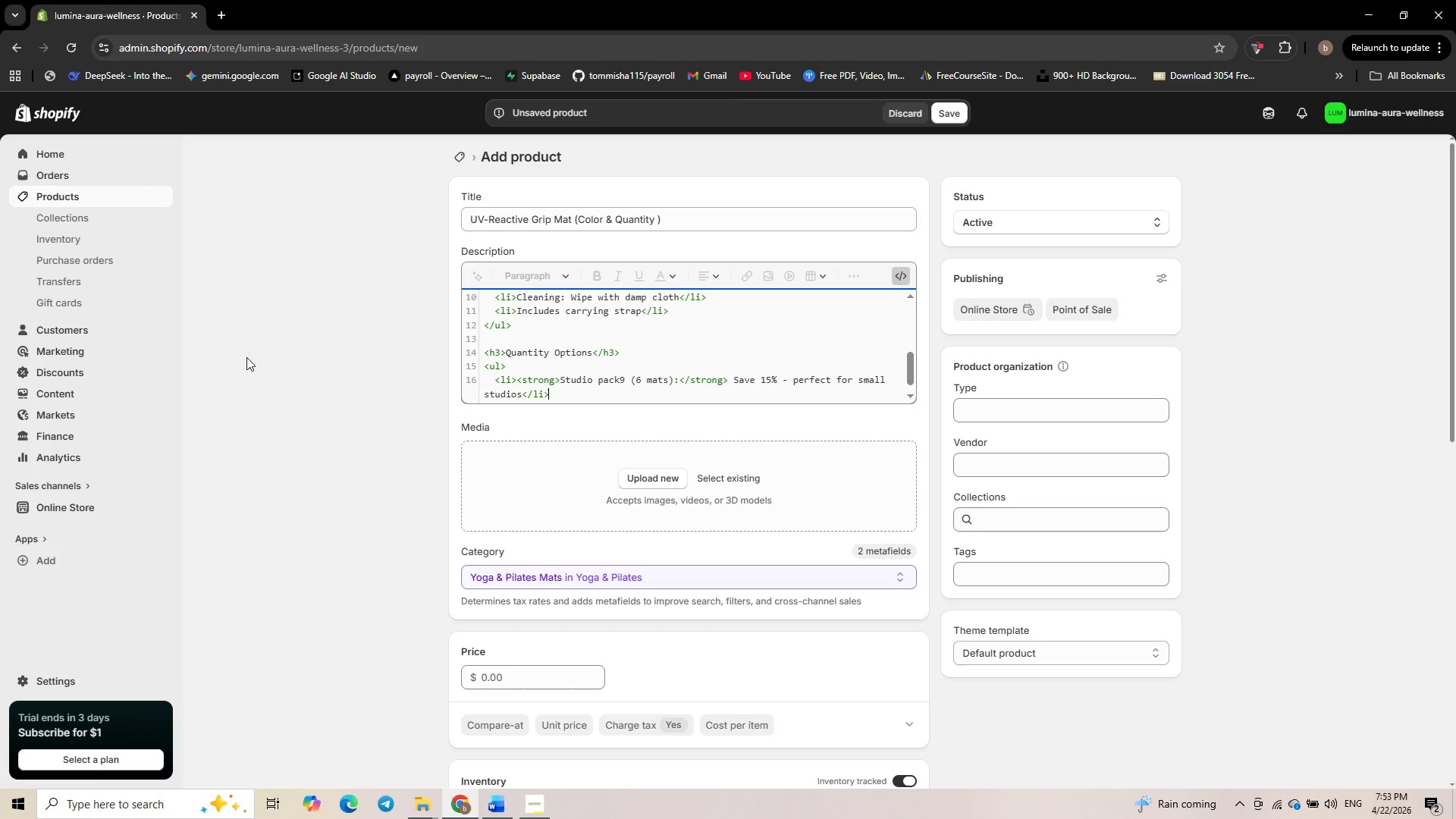 
left_click_drag(start_coordinate=[492, 381], to_coordinate=[562, 377])
 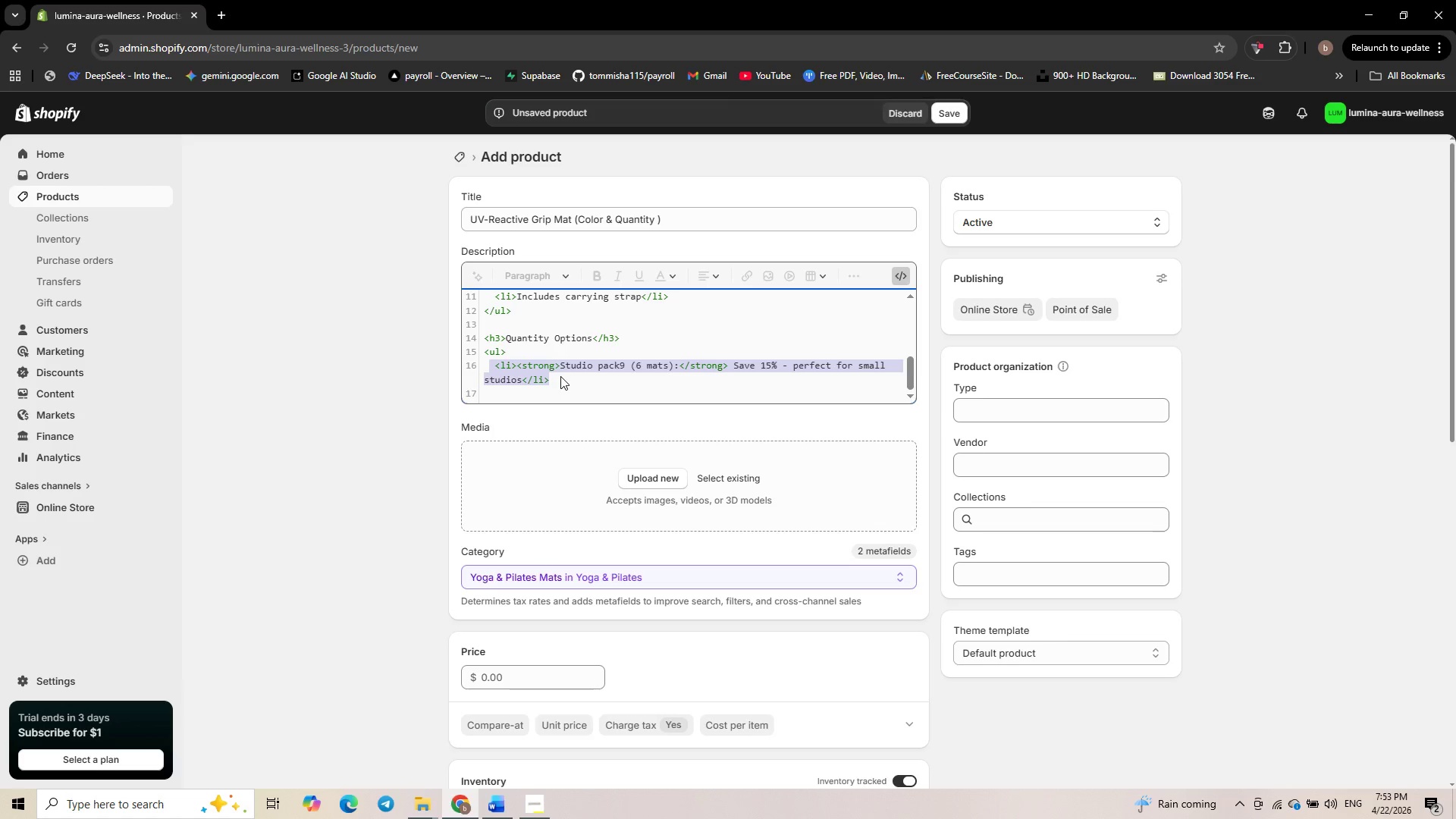 
key(Control+C)
 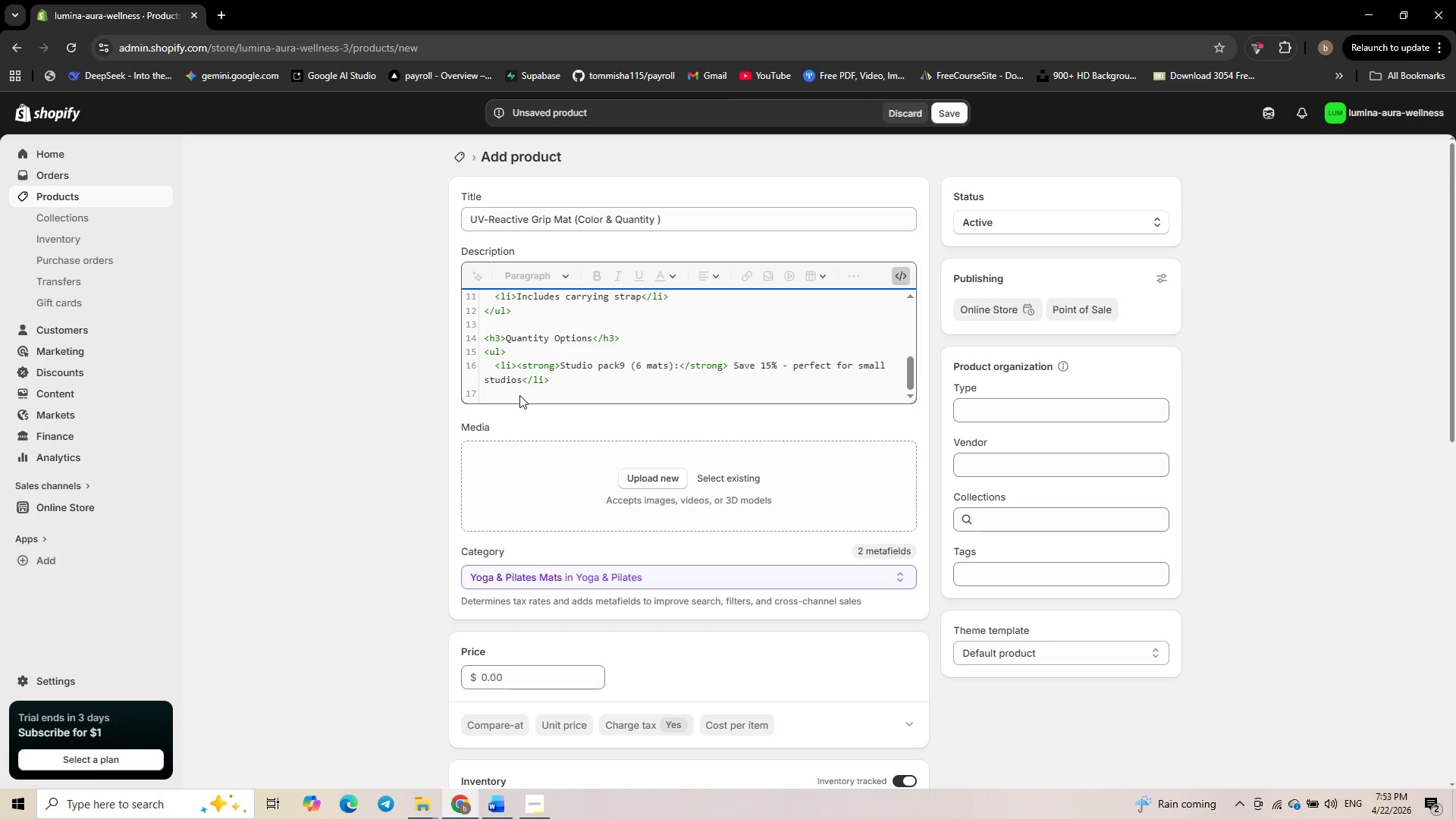 
key(Enter)
 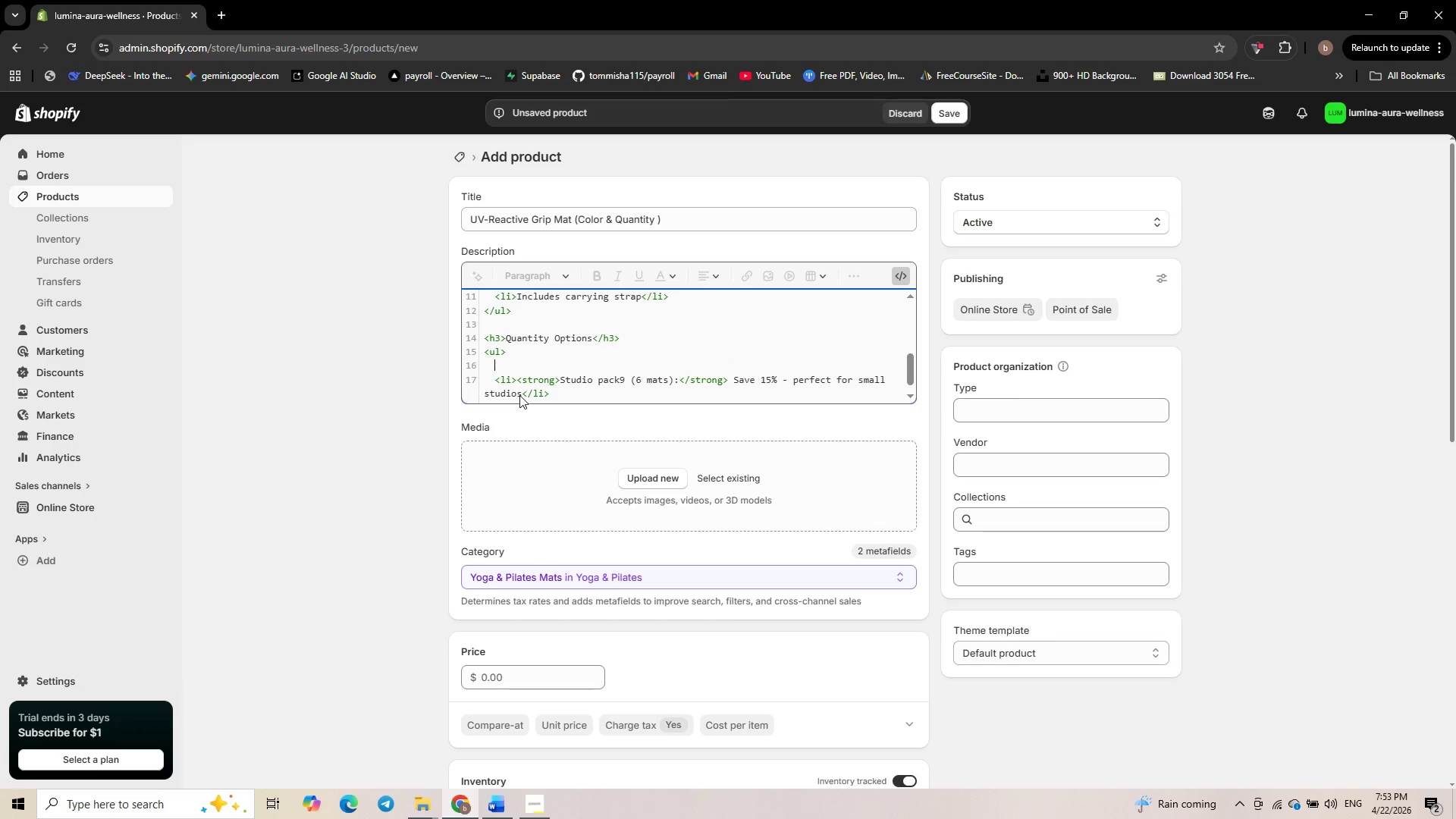 
key(Control+V)
 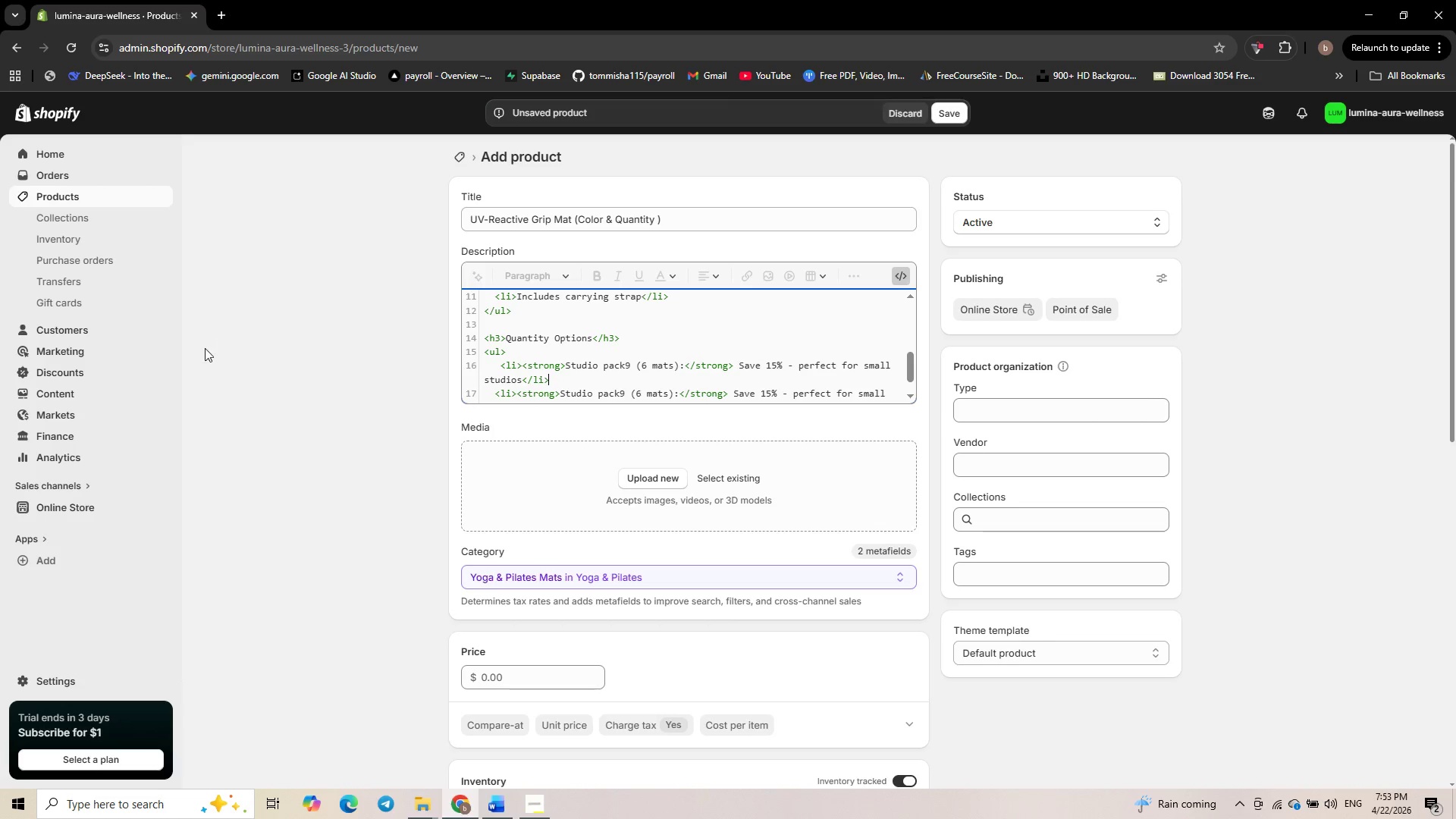 
wait(7.28)
 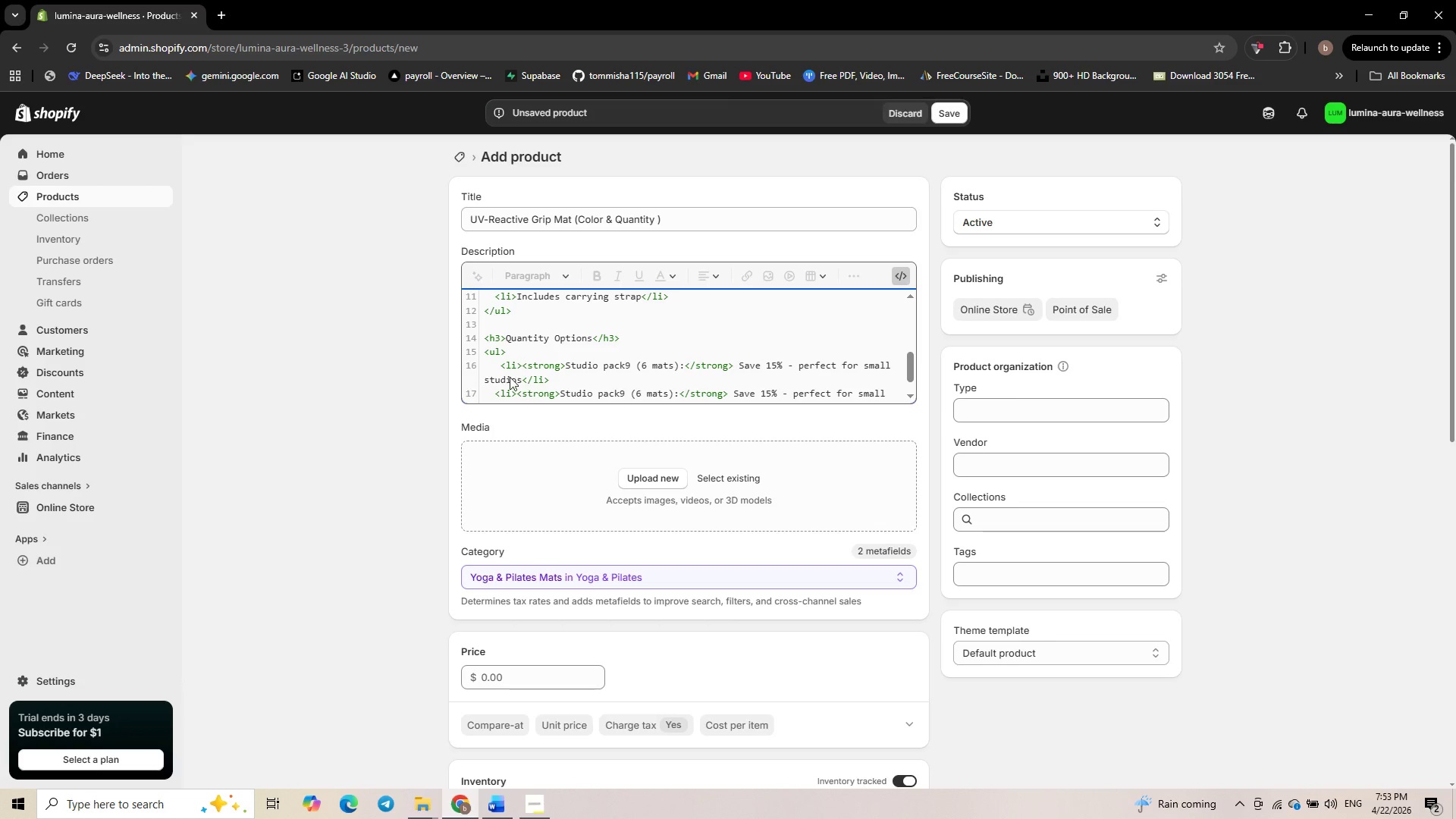 
double_click([586, 366])
 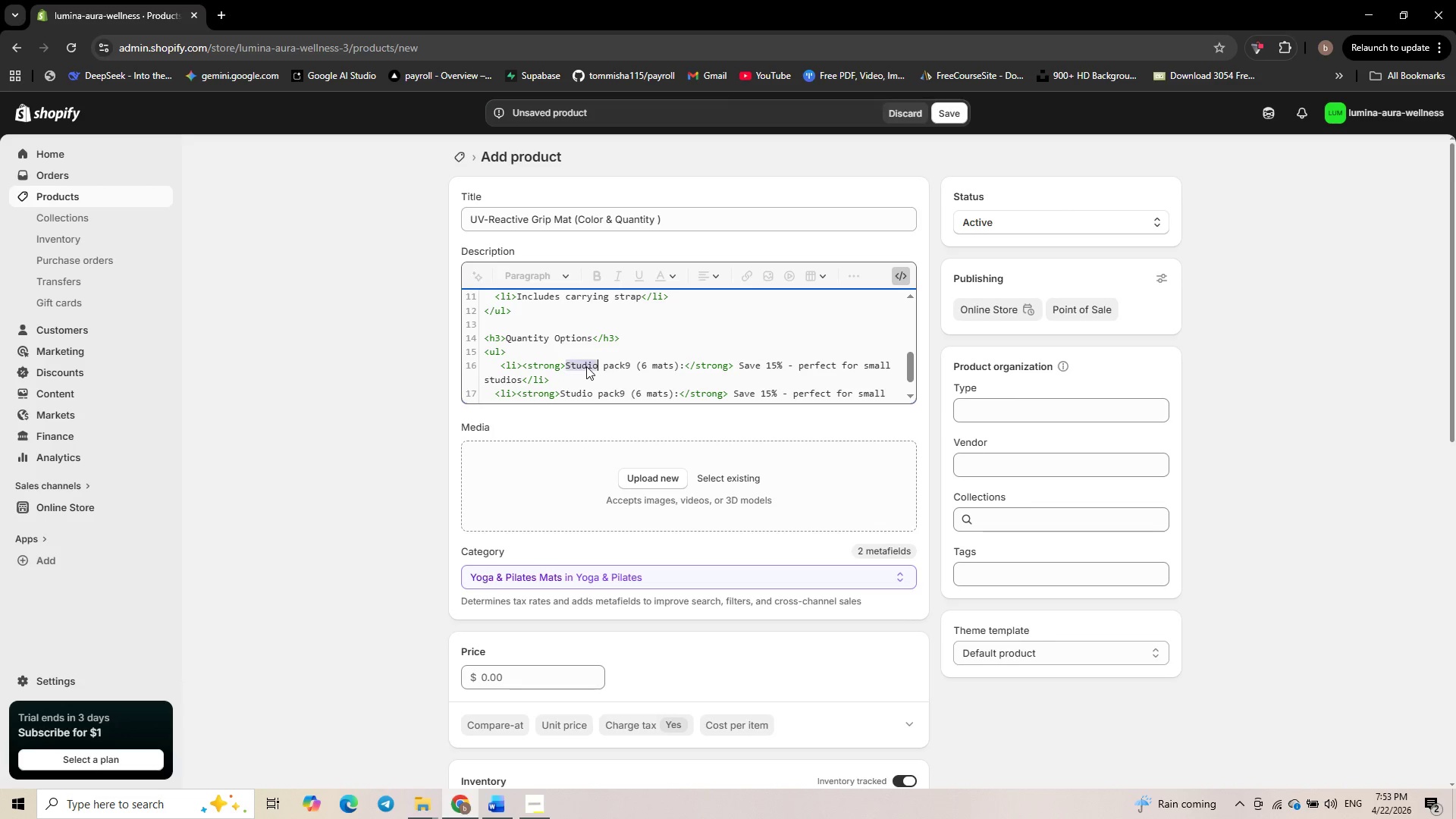 
triple_click([586, 366])
 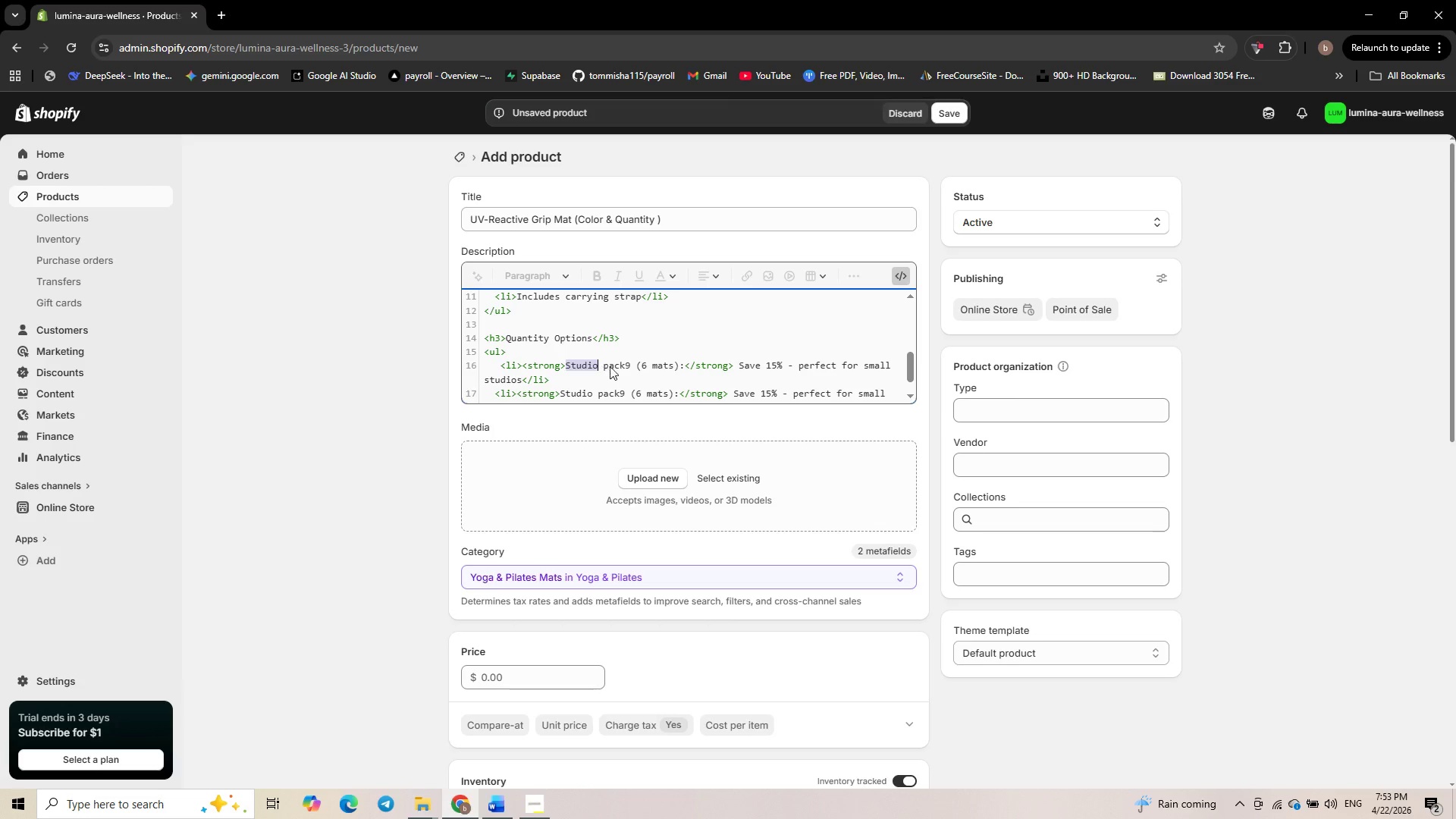 
hold_key(key=ControlLeft, duration=1.95)
hold_key(key=ShiftLeft, duration=1.62)
left_click([680, 369])
 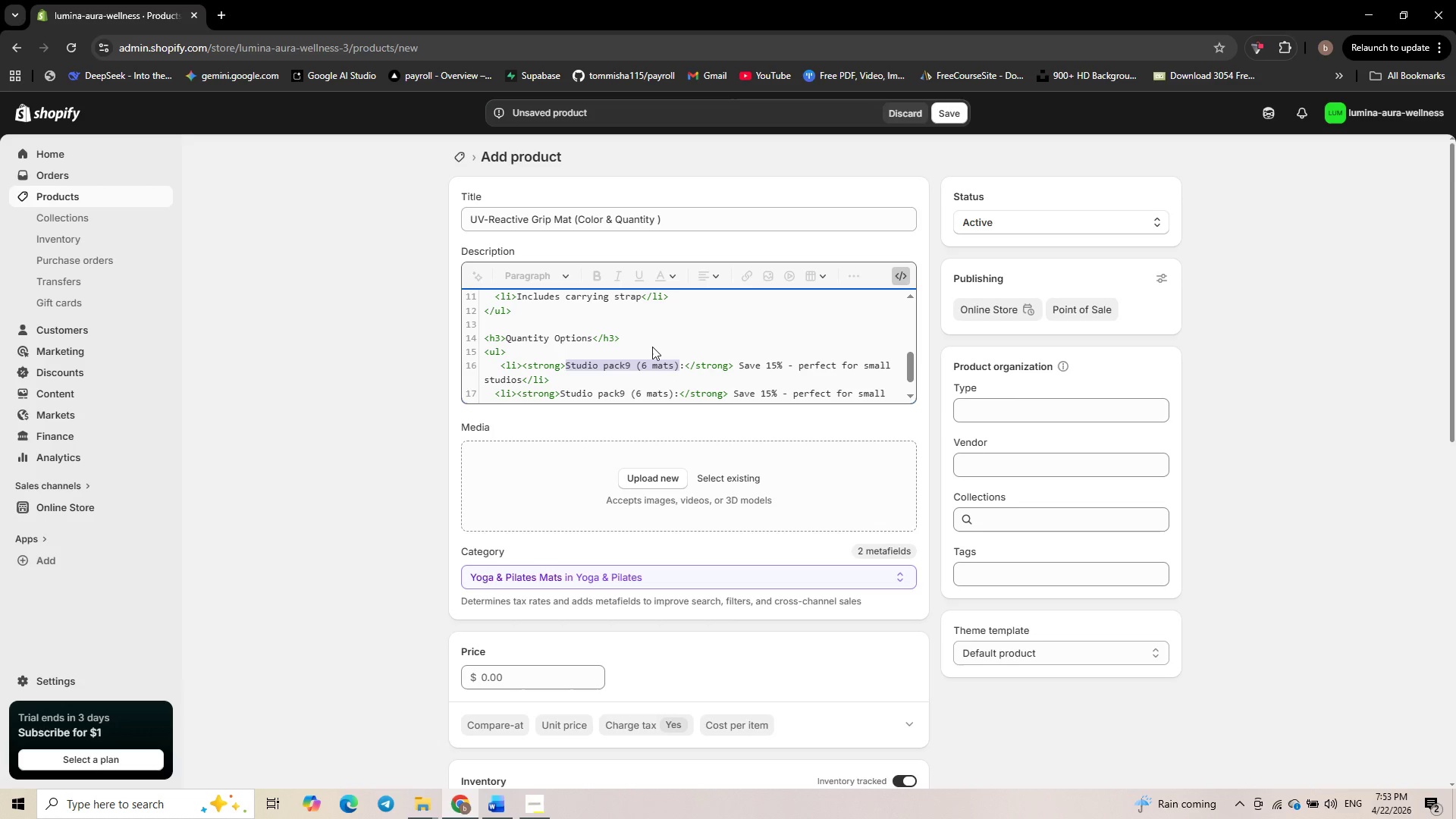 
type(Singlr)
key(Backspace)
type(e)
 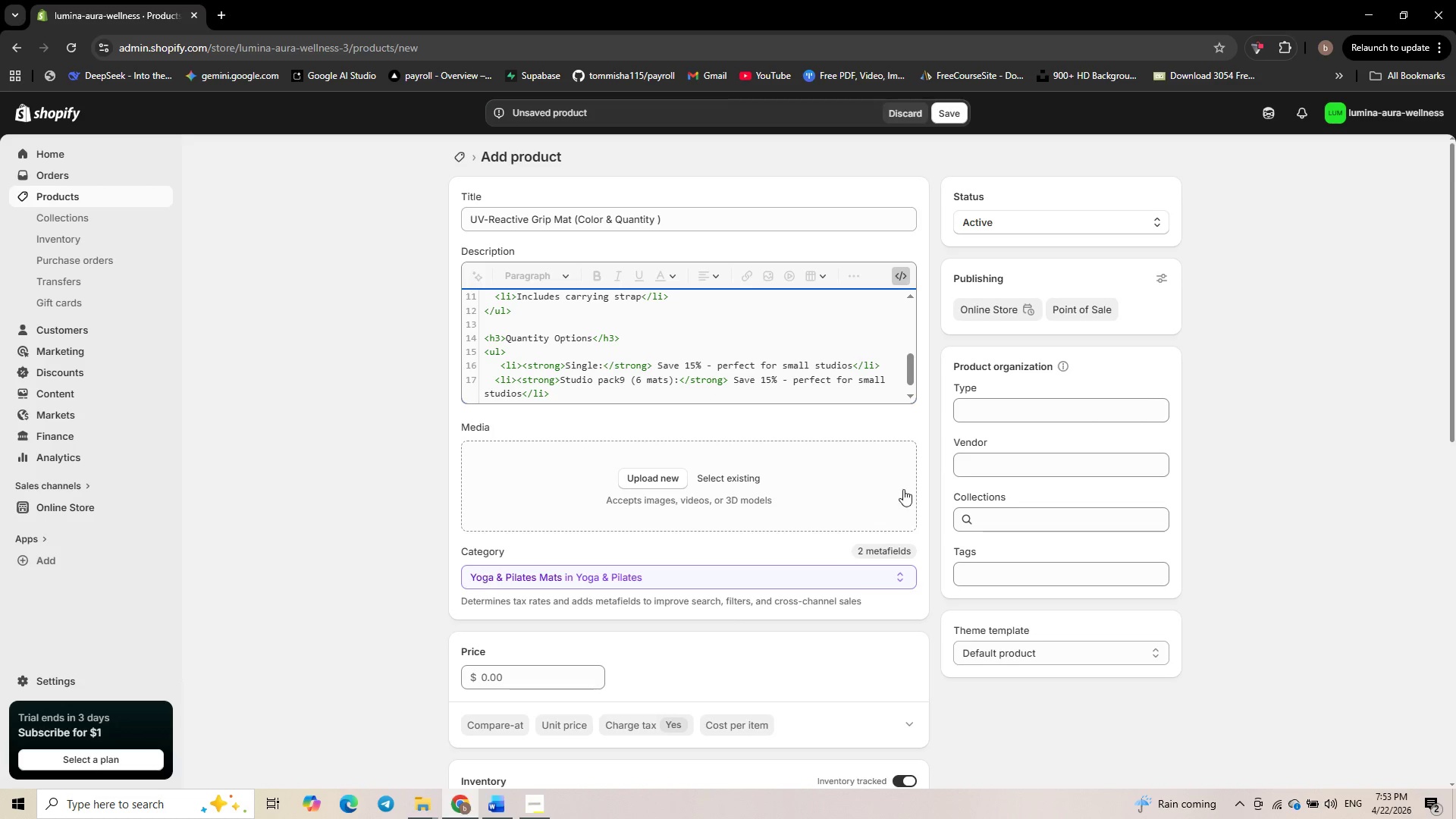 
wait(8.36)
 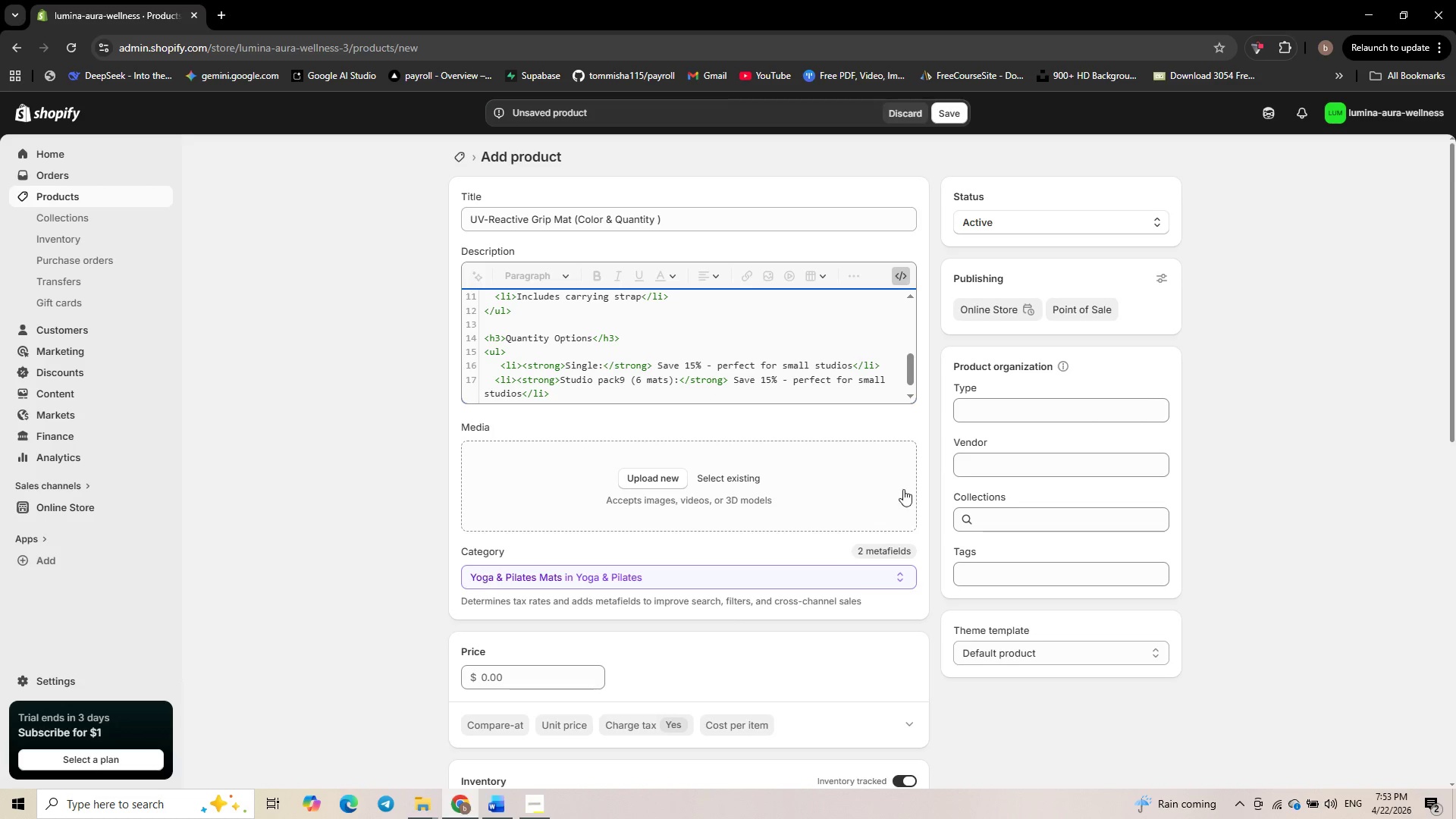 
left_click_drag(start_coordinate=[657, 361], to_coordinate=[851, 372])
 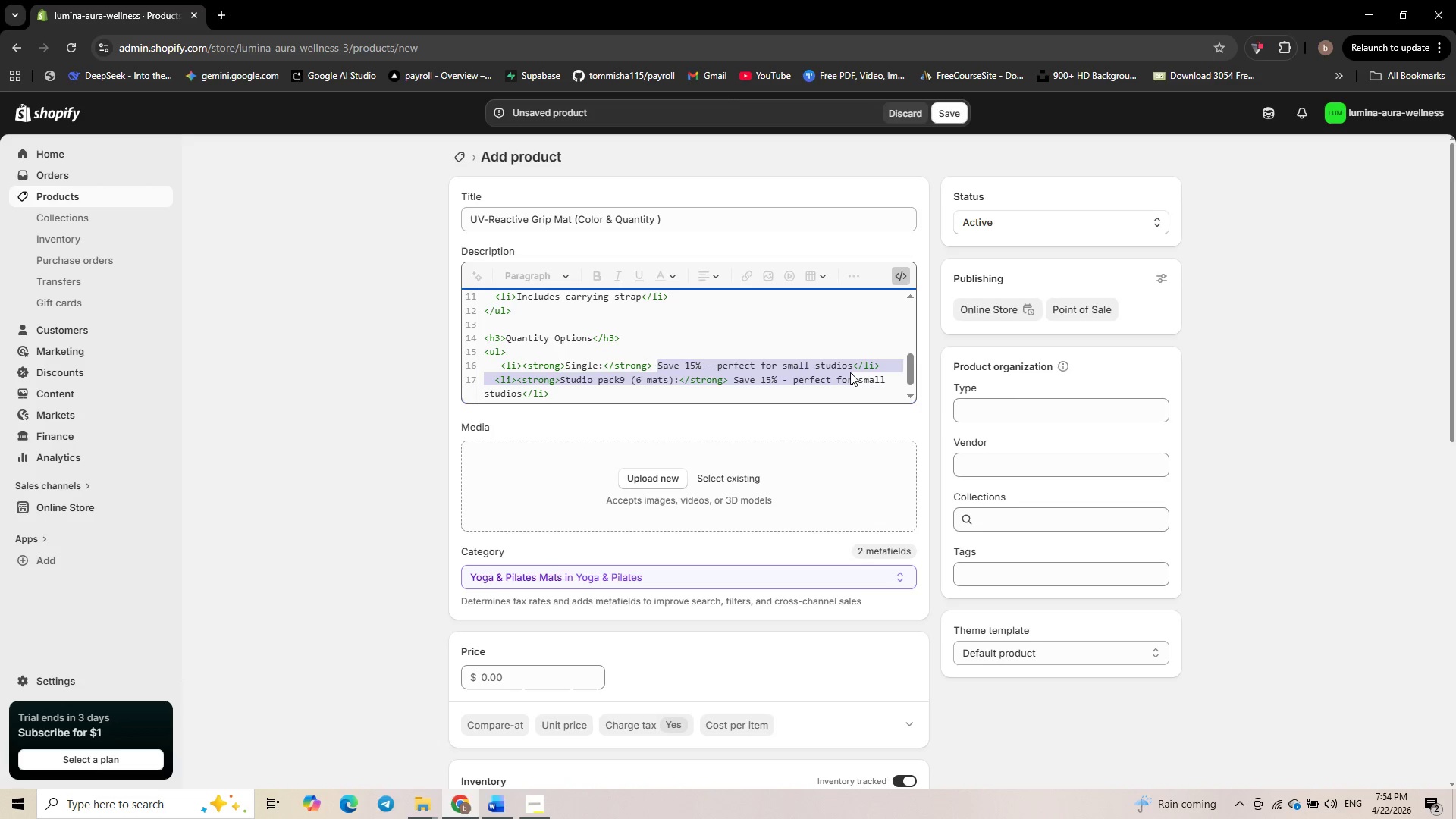 
key(Backspace)
 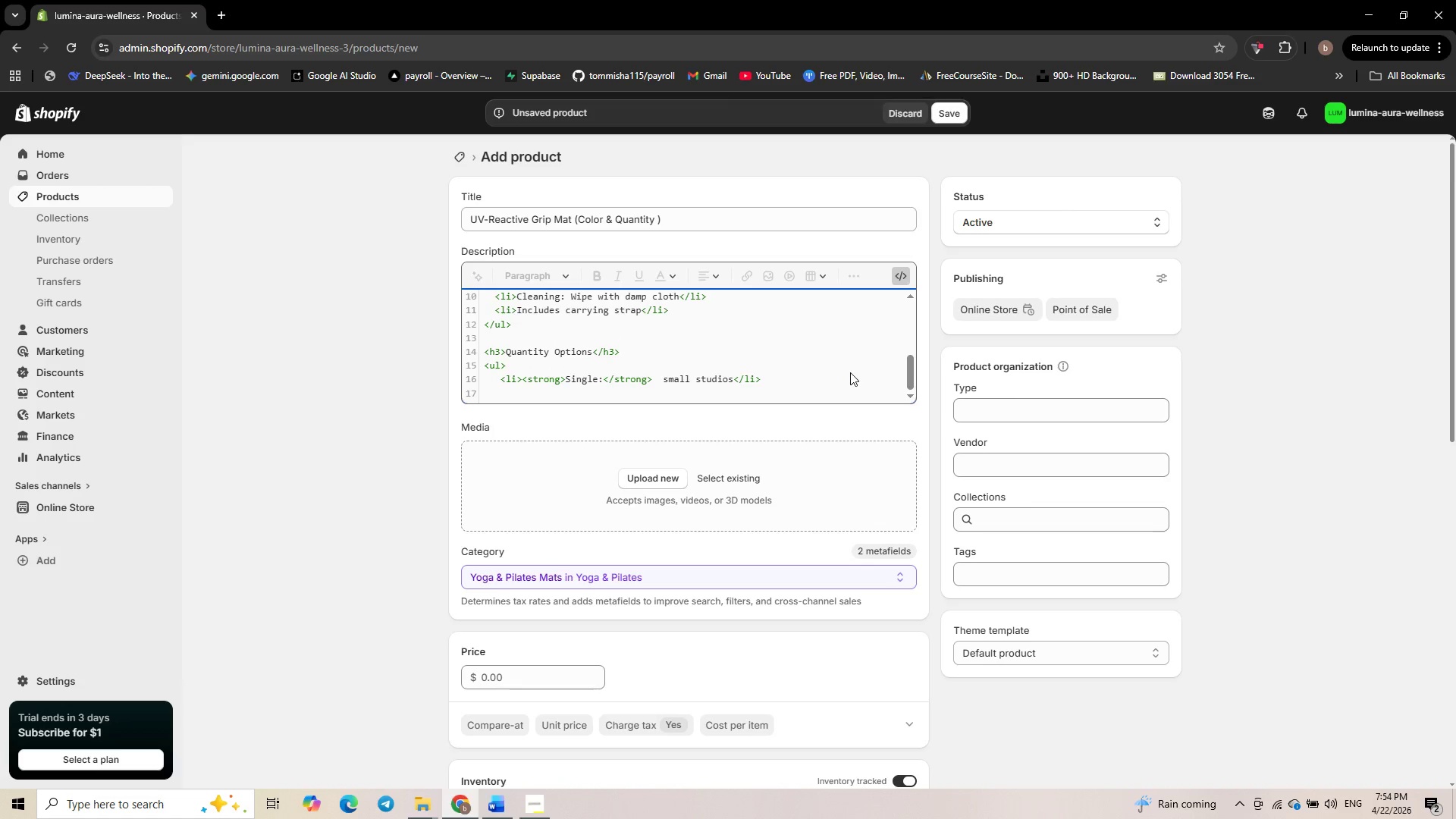 
key(Backspace)
 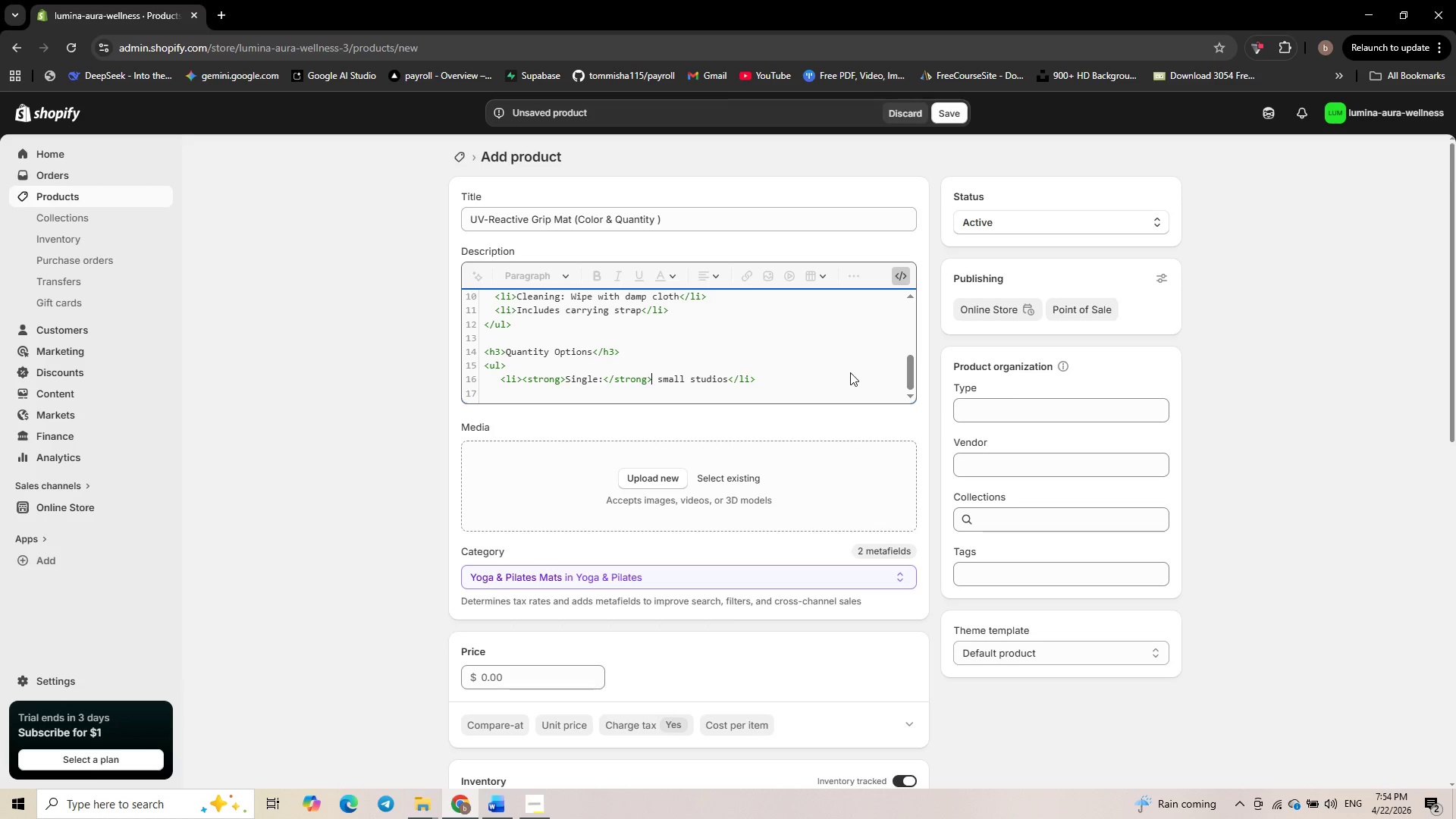 
key(Space)
 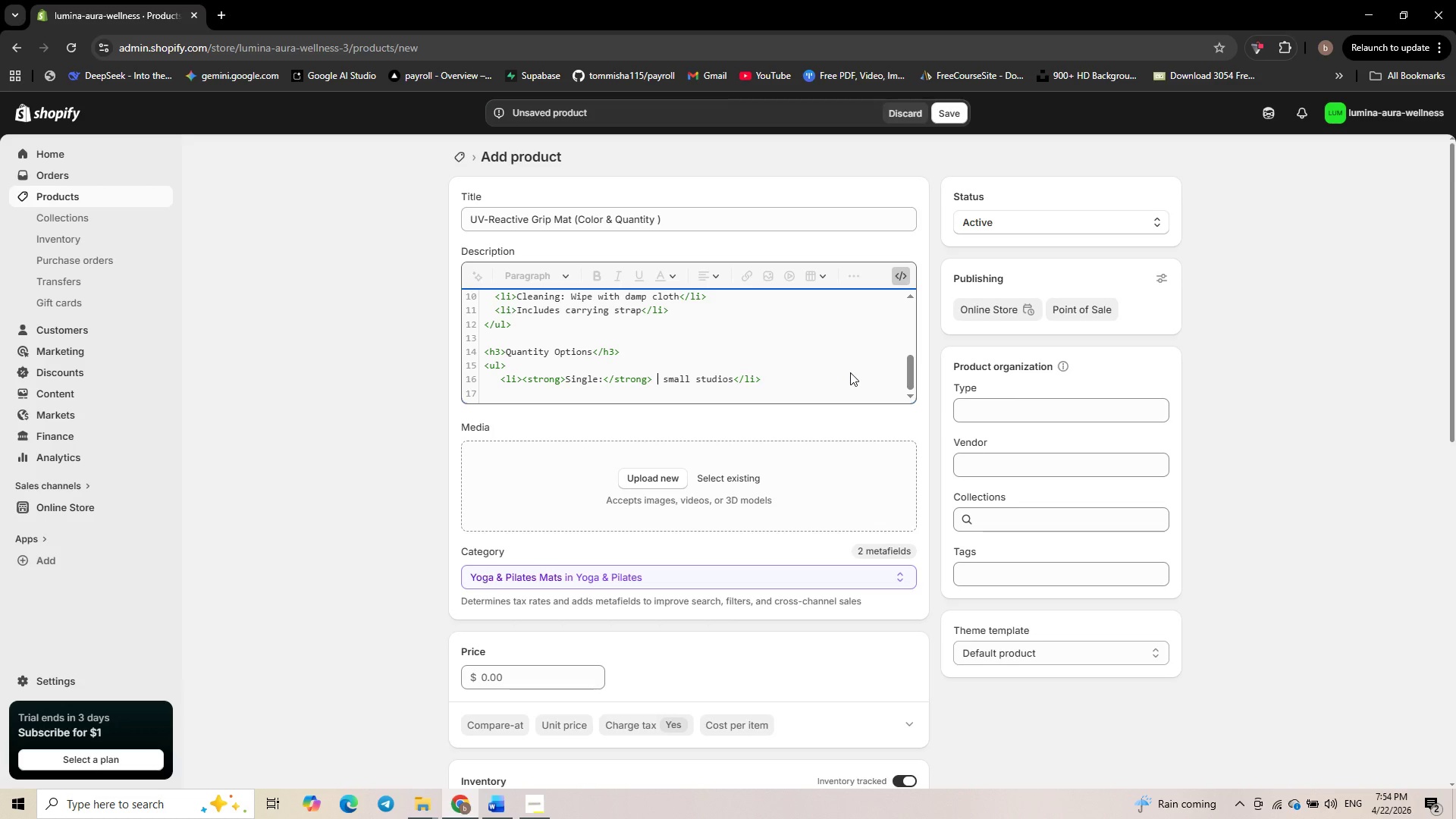 
key(1)
 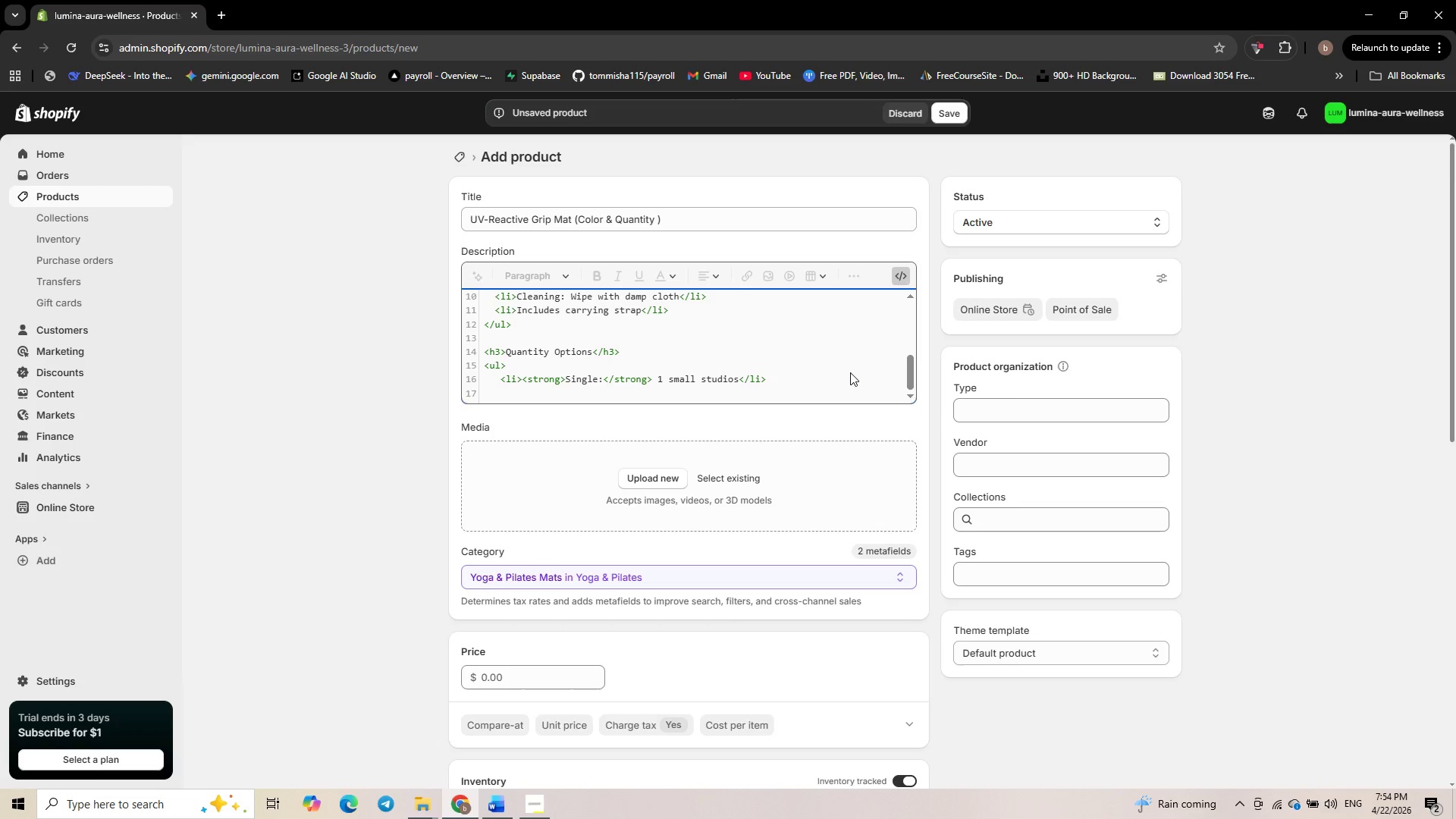 
hold_key(key=ControlLeft, duration=1.25)
 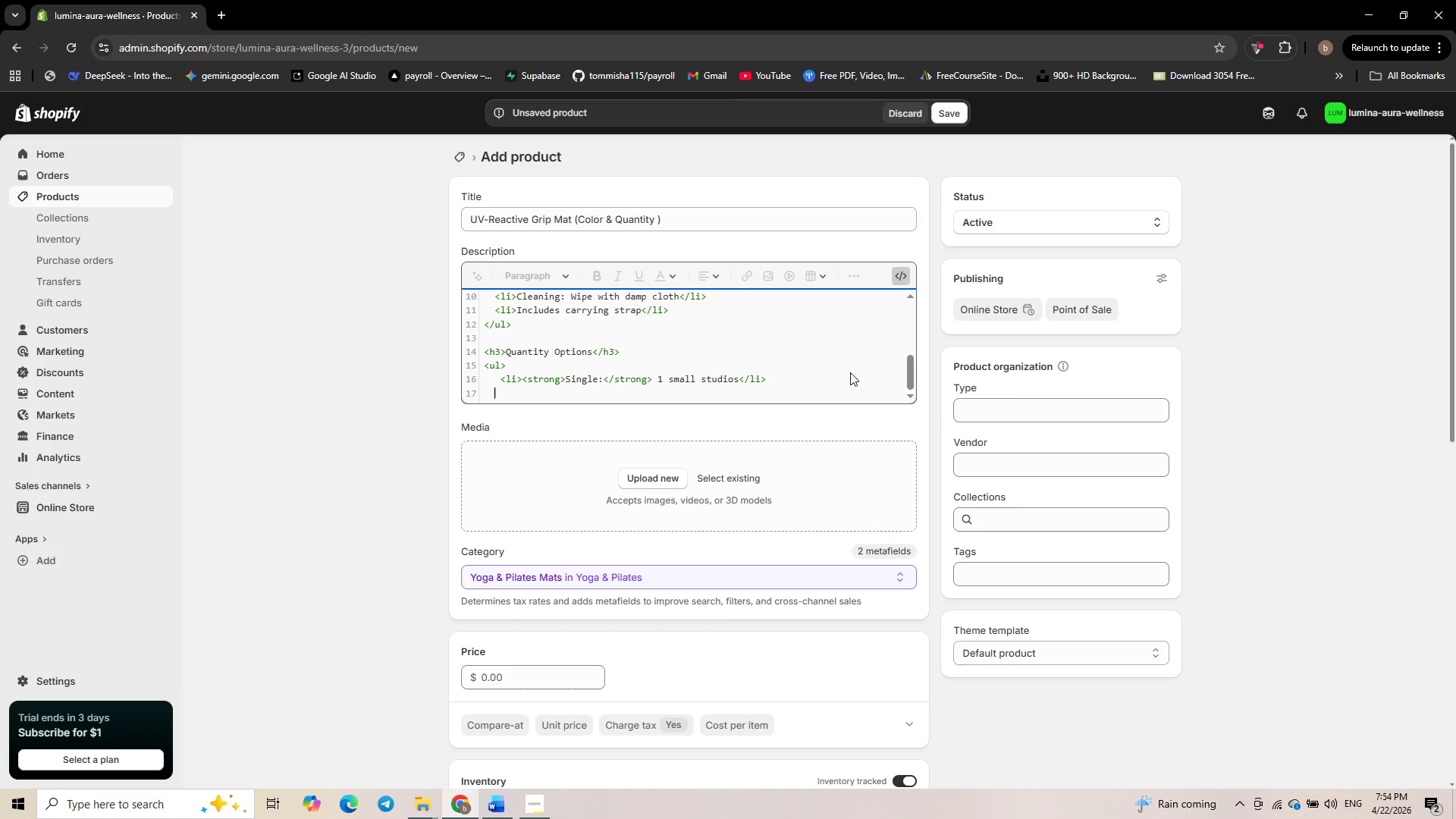 
hold_key(key=ArrowDown, duration=0.44)
 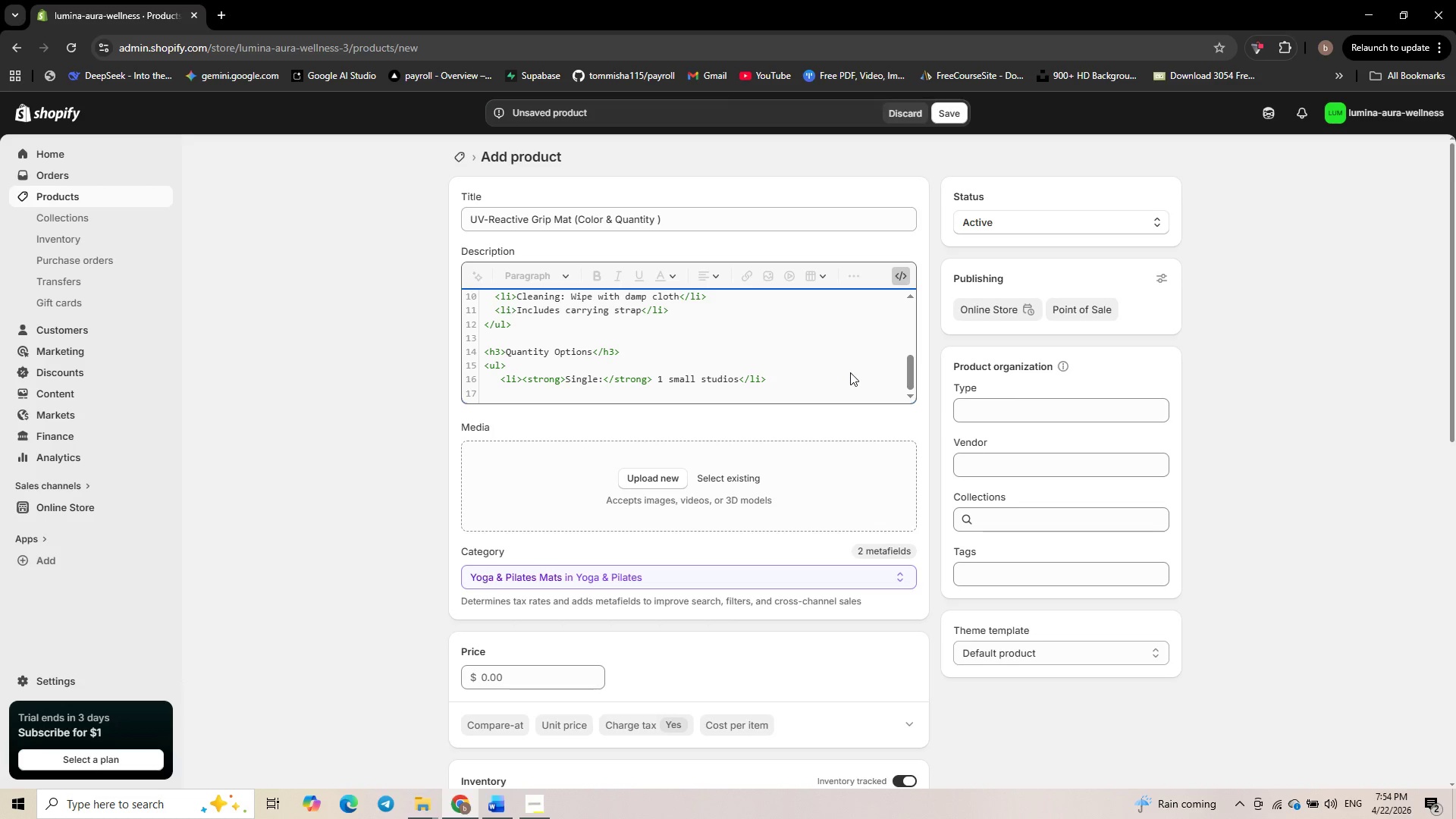 
key(Control+Z)
 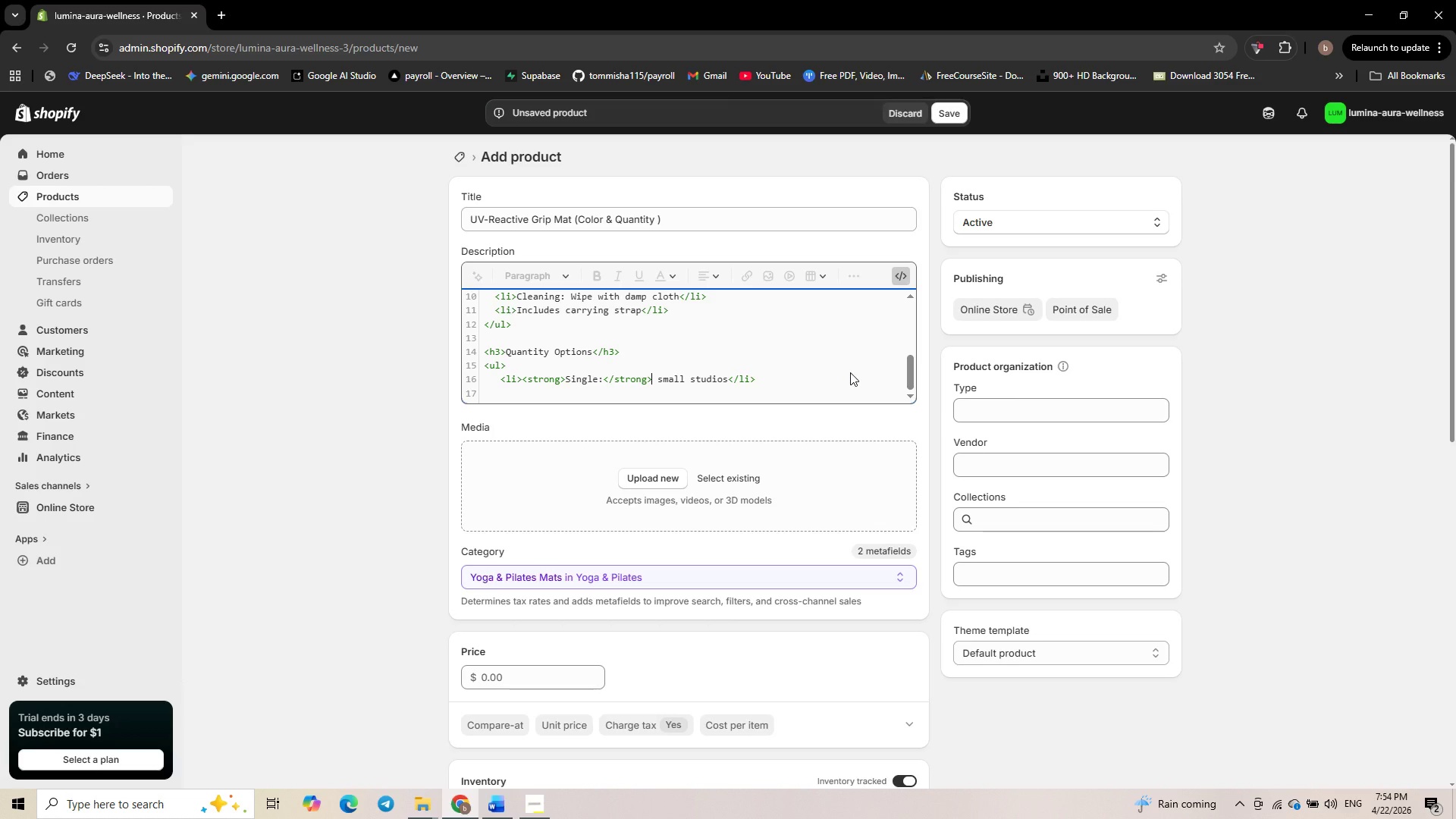 
key(Control+Z)
 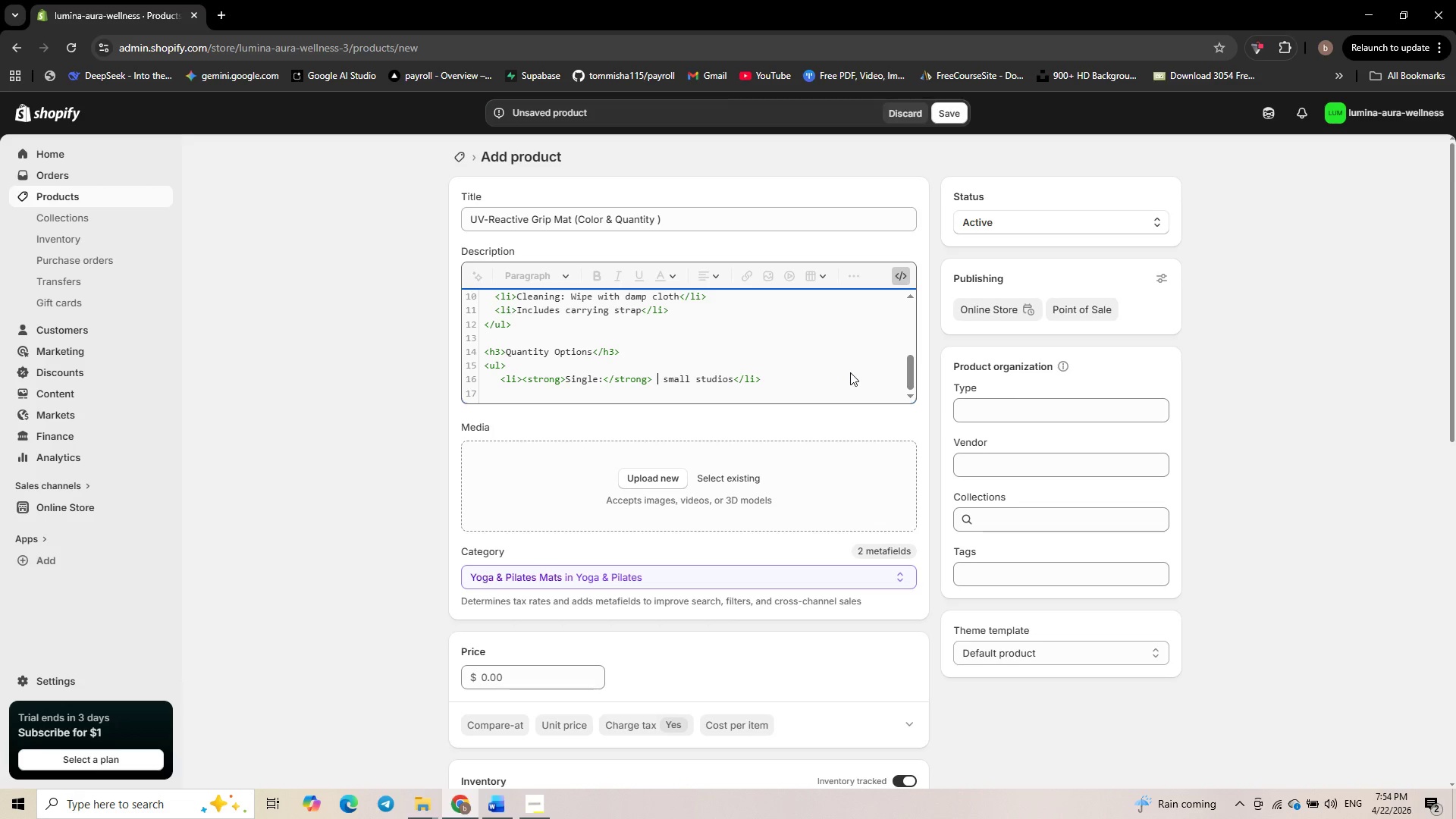 
key(Control+Z)
 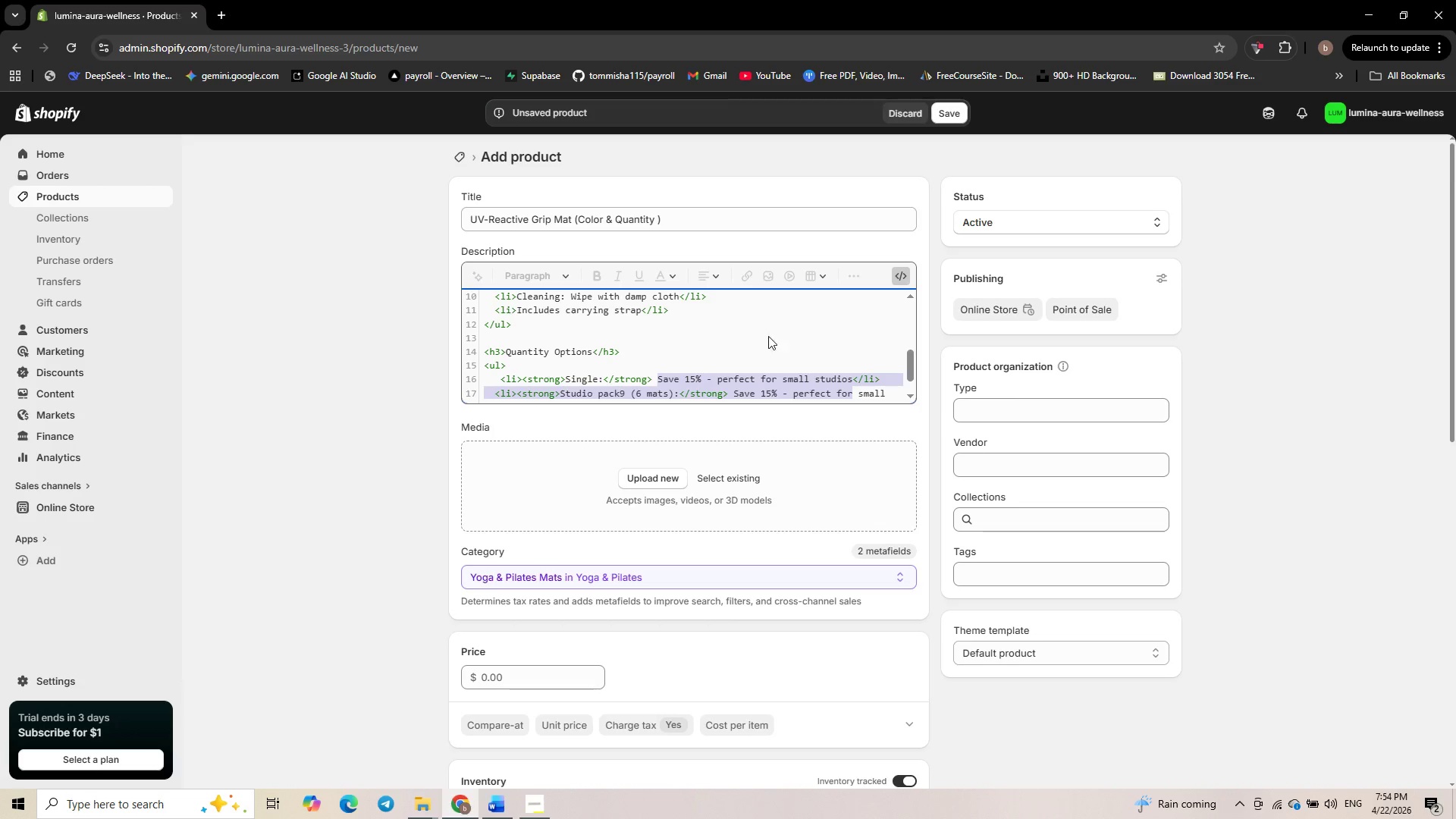 
scroll: coordinate [780, 383], scroll_direction: down, amount: 5.0
 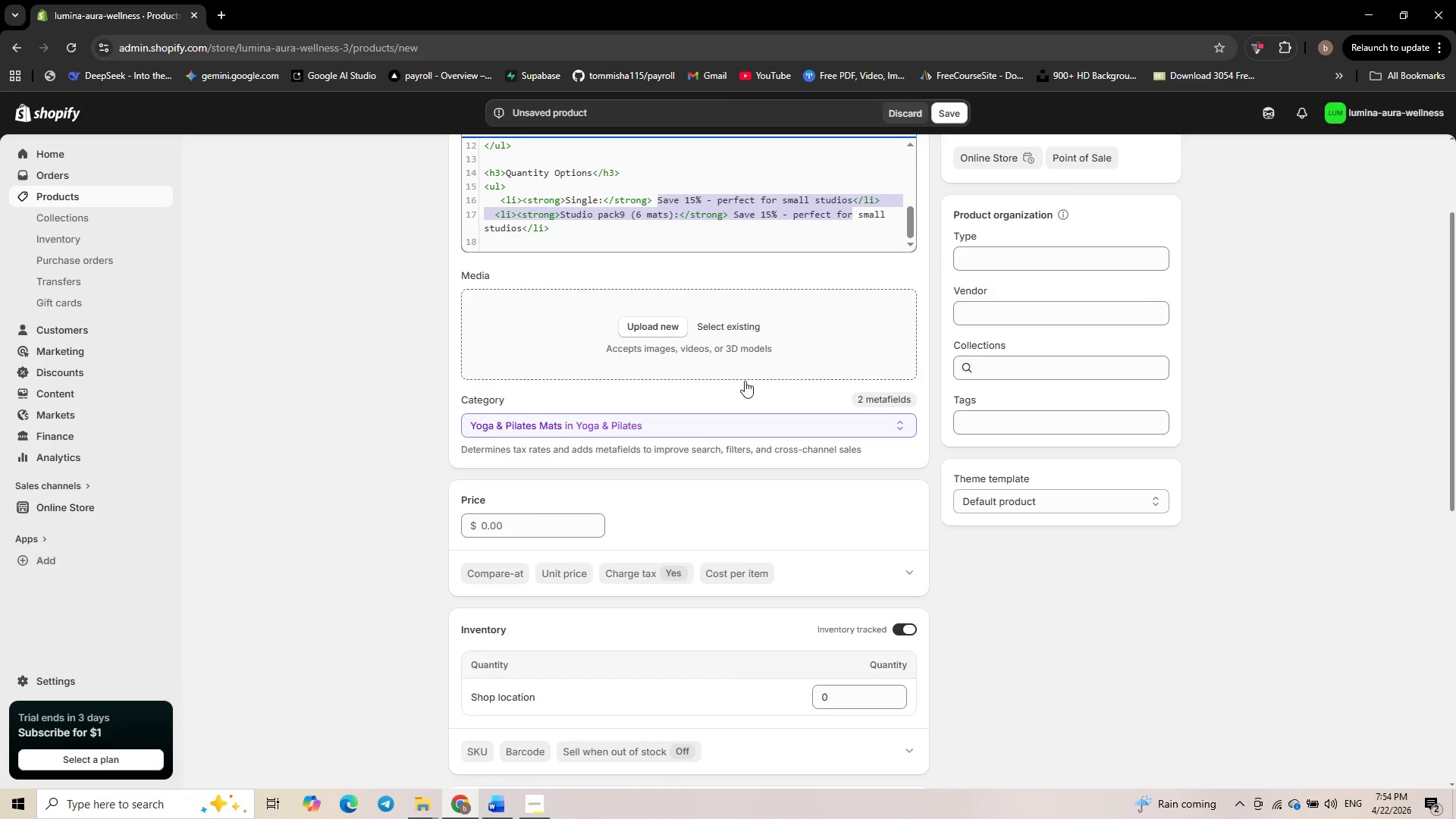 
scroll: coordinate [729, 391], scroll_direction: up, amount: 1.0
 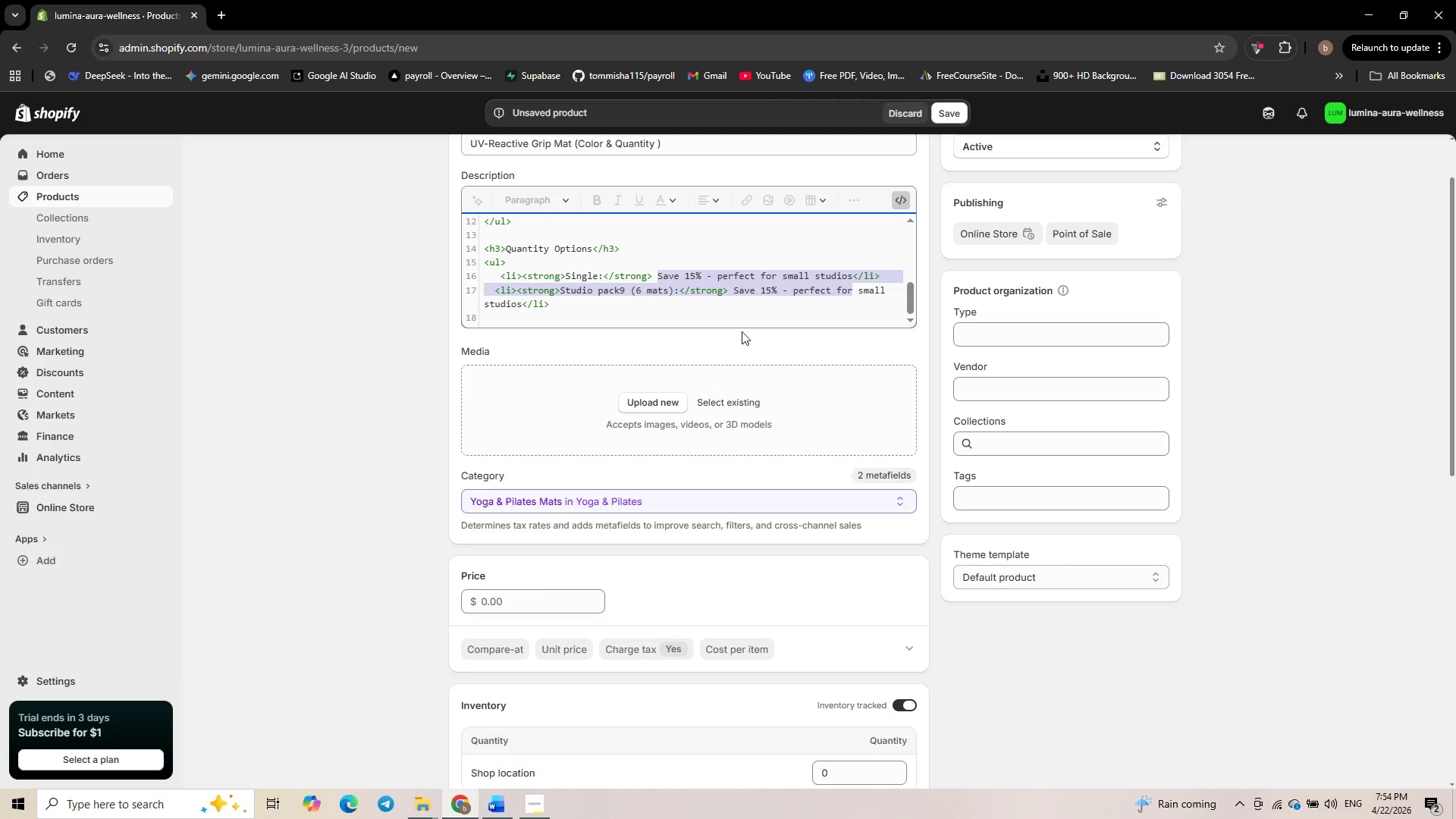 
left_click([744, 322])
 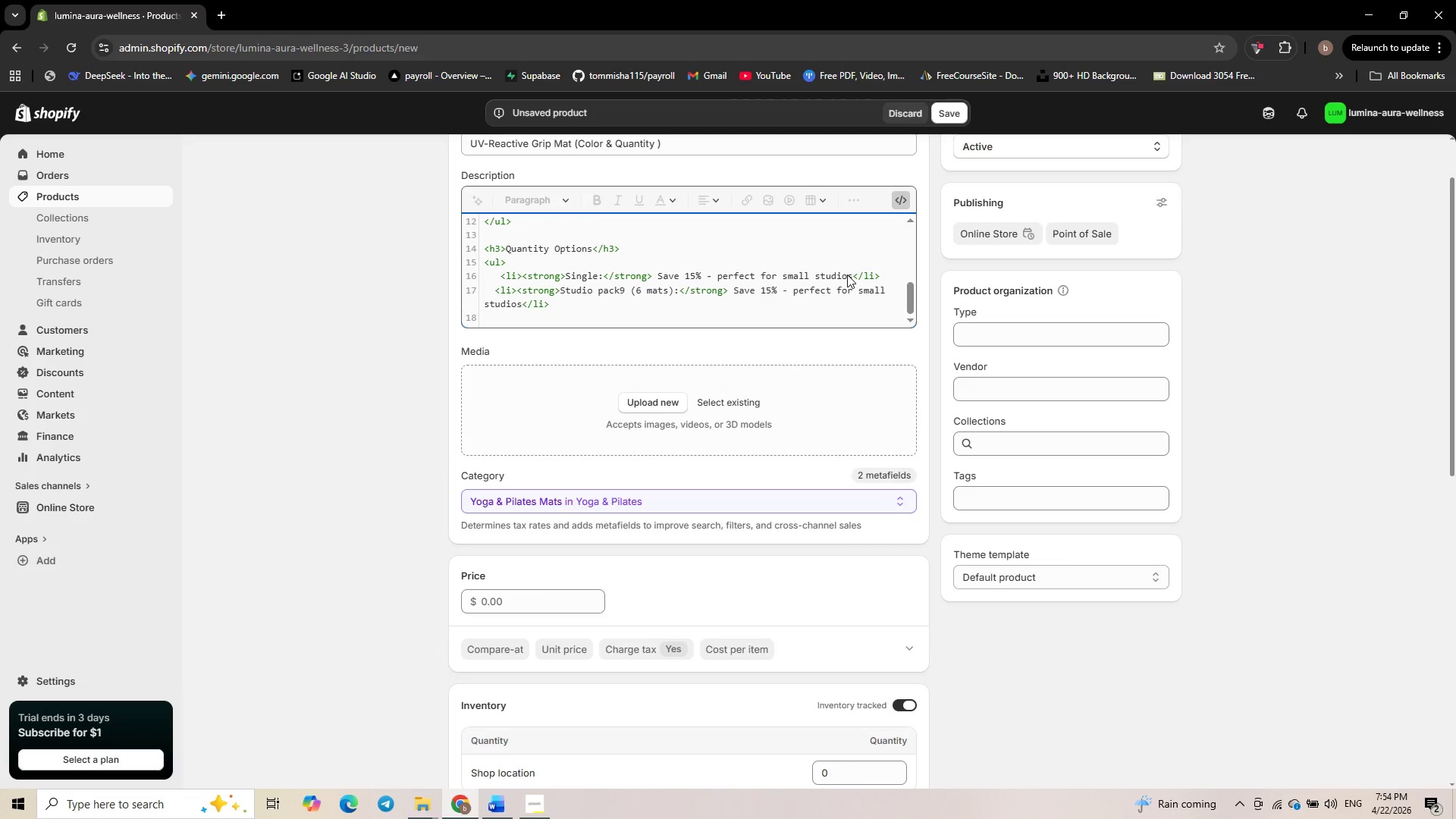 
left_click_drag(start_coordinate=[847, 275], to_coordinate=[660, 279])
 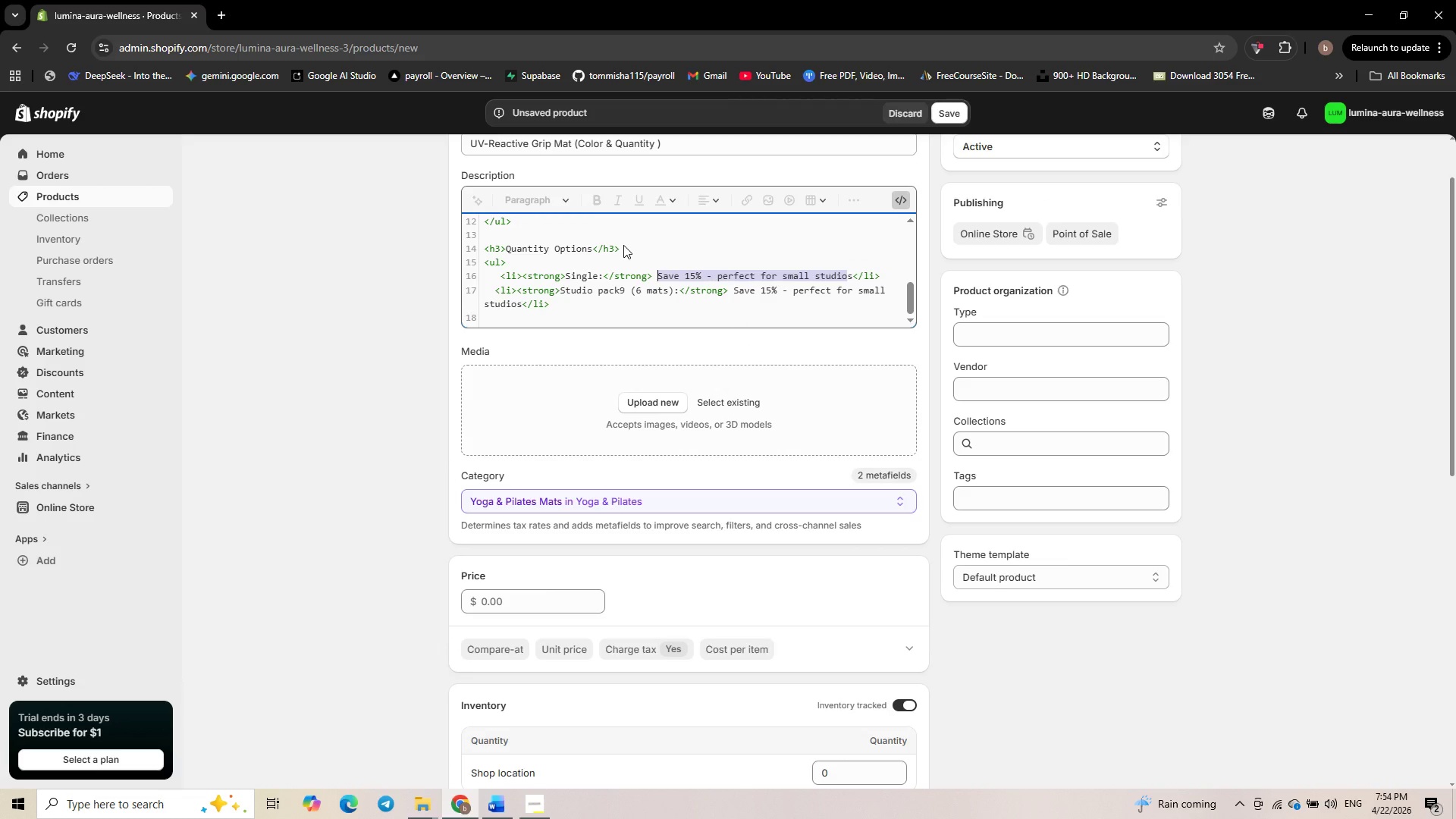 
key(Backspace)
type([Delete])
key(Backspace)
type( 1 mat for personal use)
 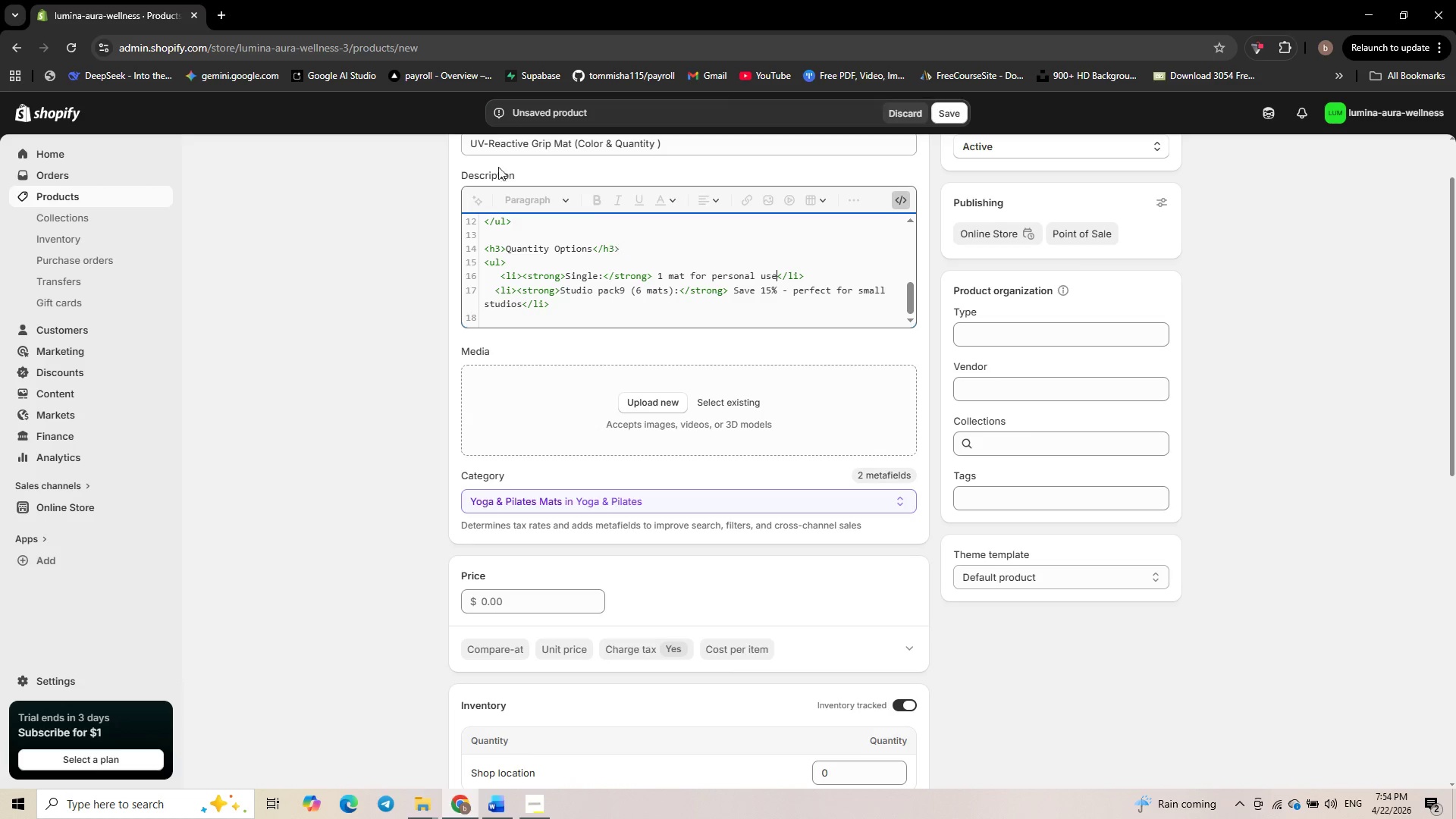 
left_click([695, 302])
 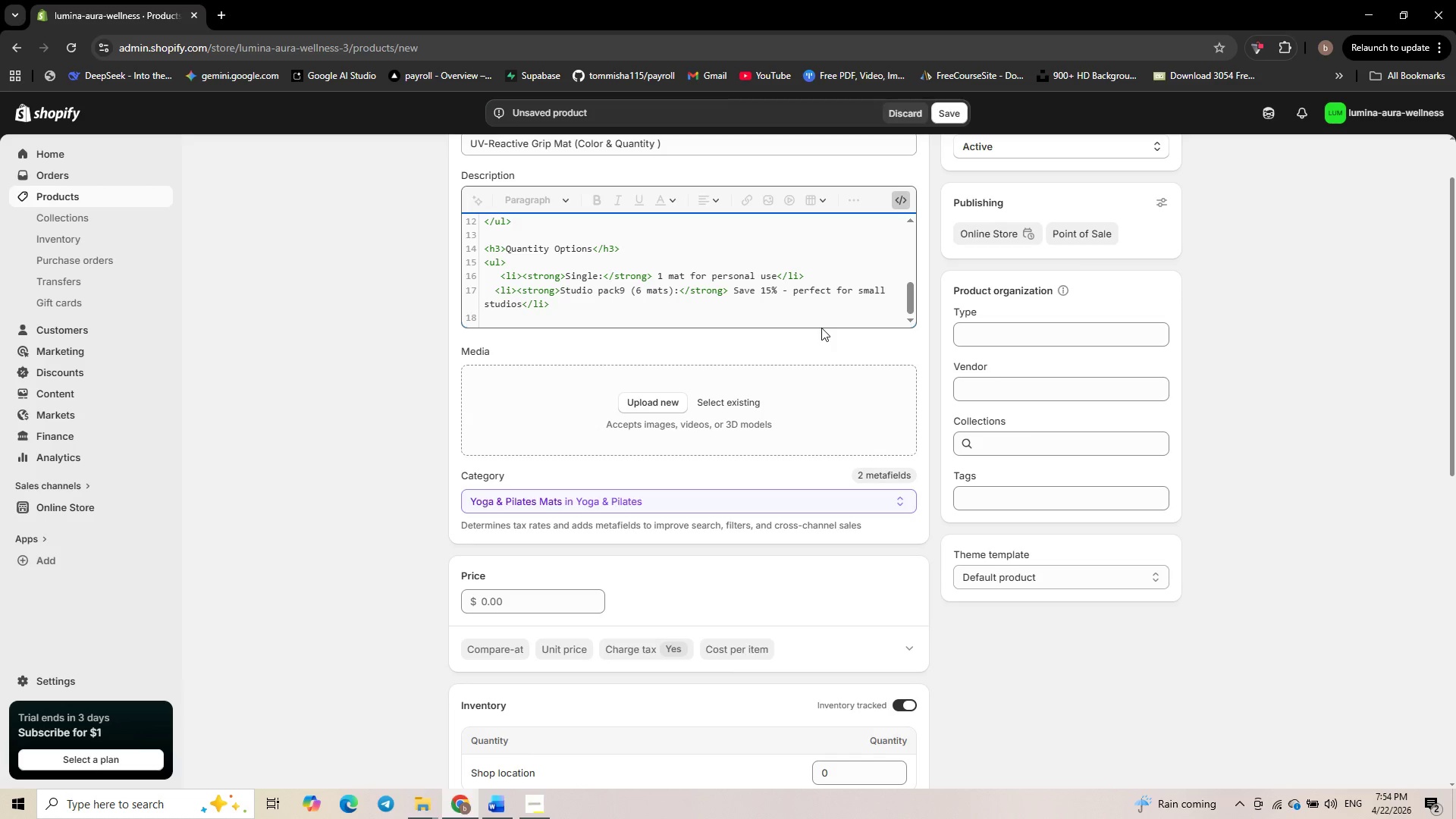 
wait(8.03)
 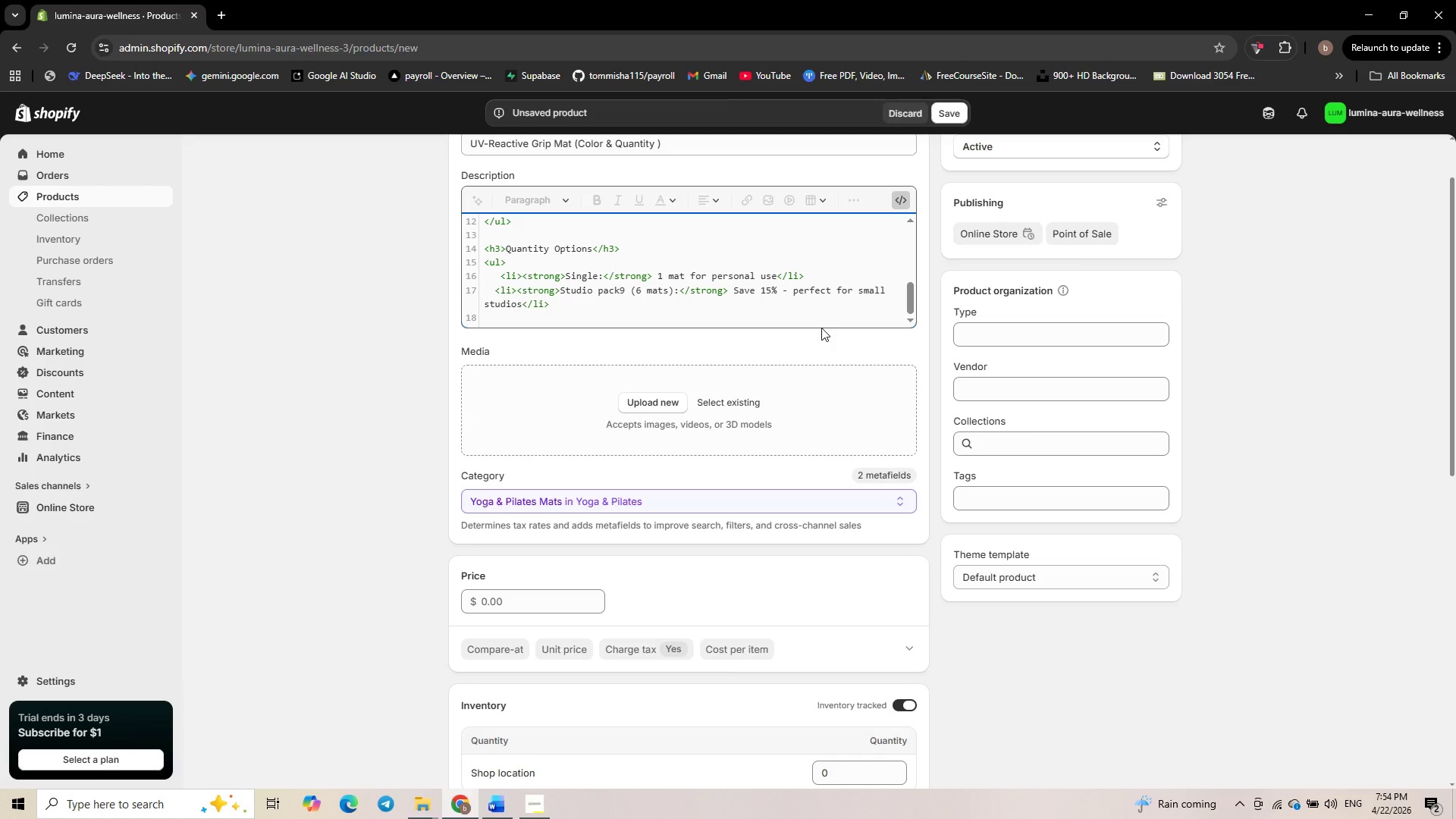 
key(Enter)
 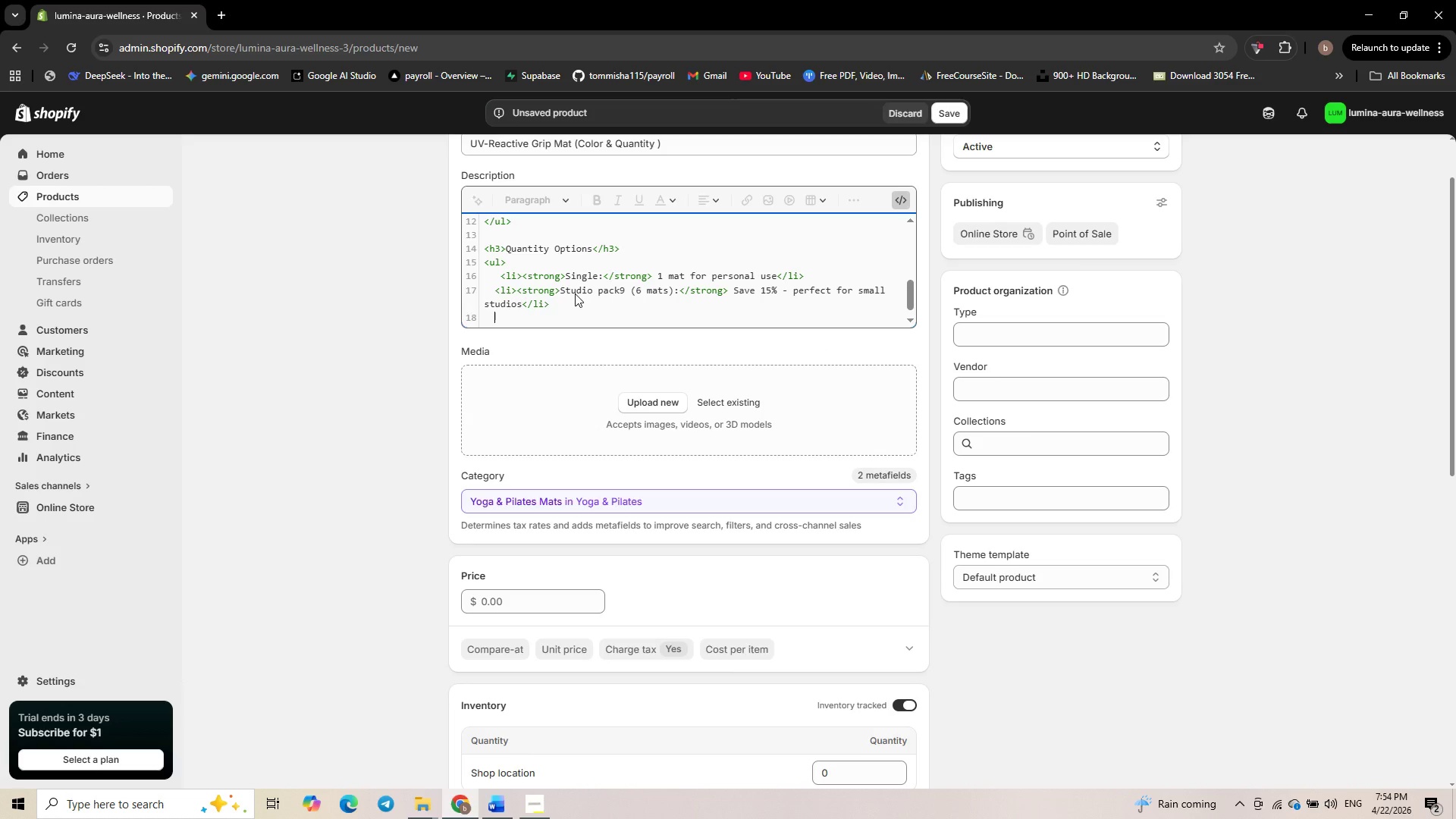 
key(Control+V)
 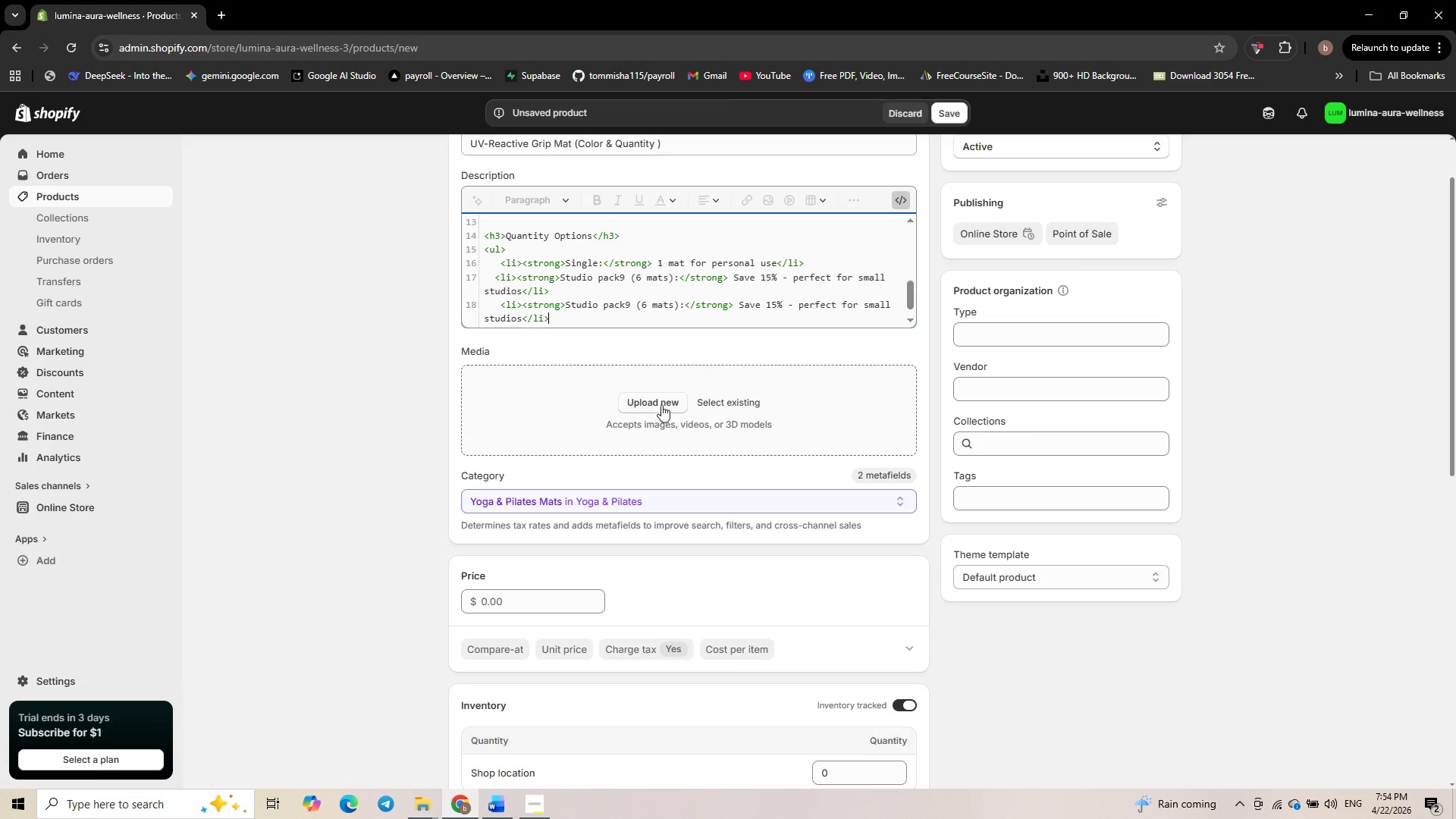 
wait(5.22)
 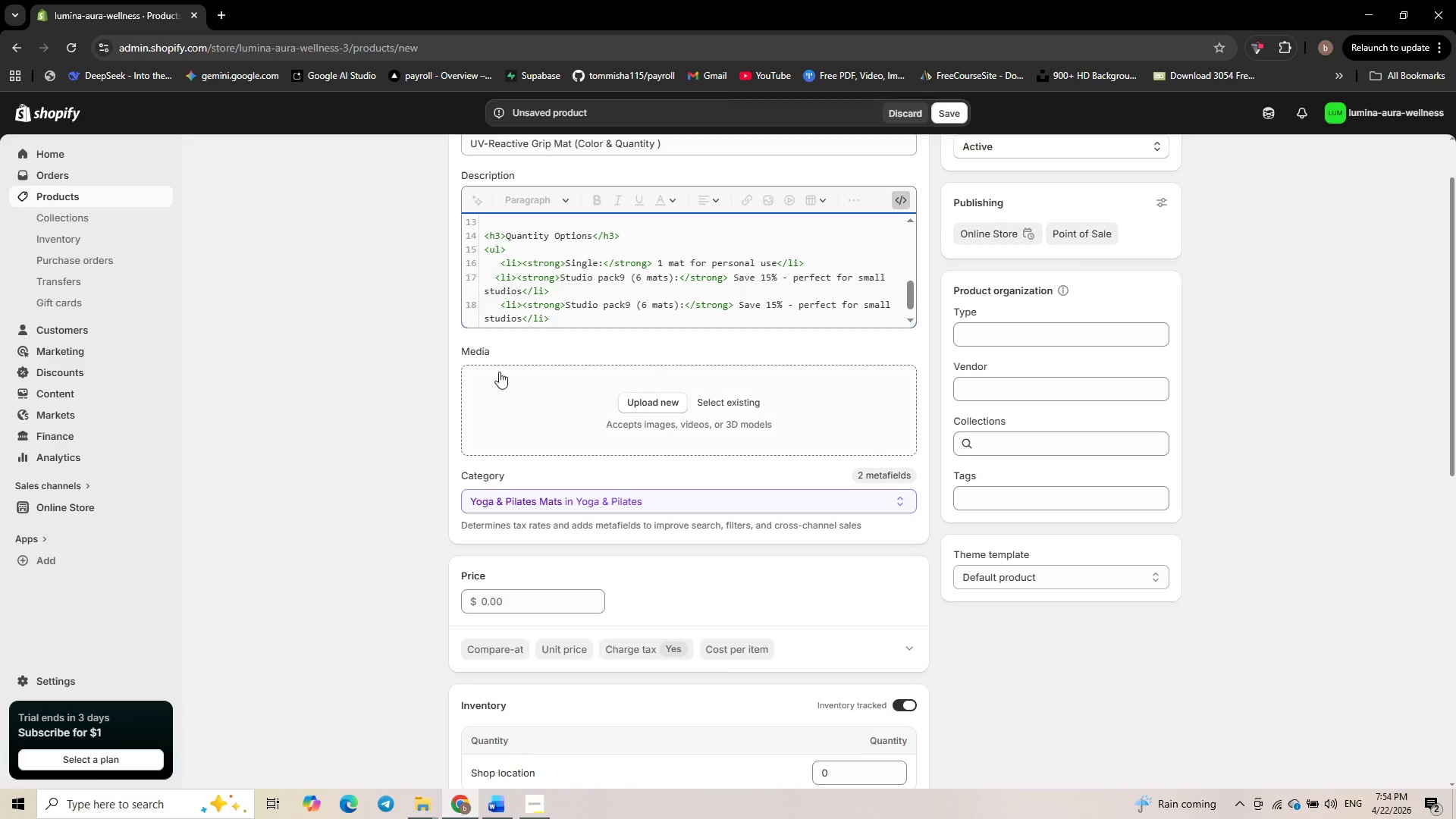 
left_click([649, 309])
 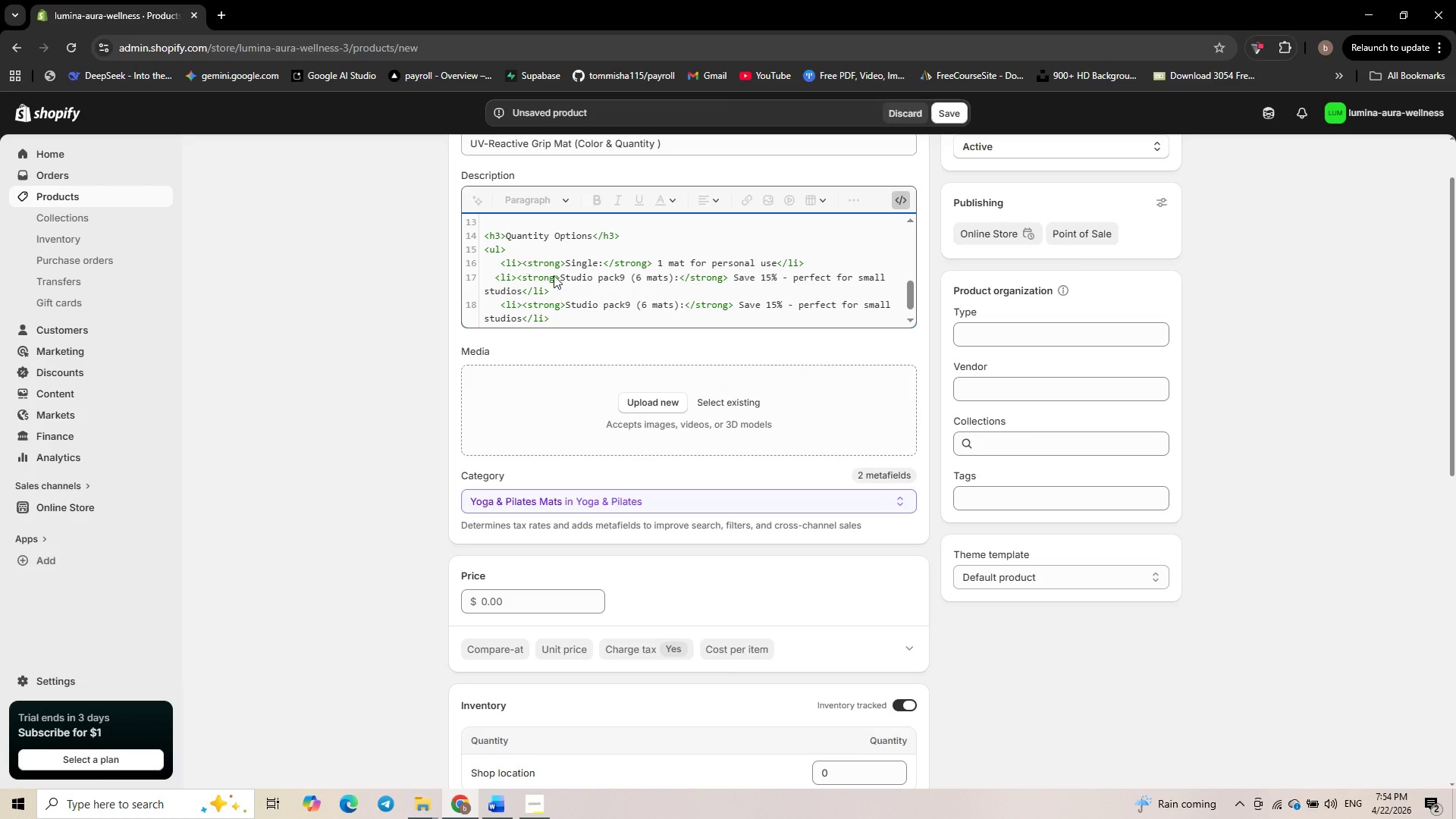 
left_click([622, 280])
 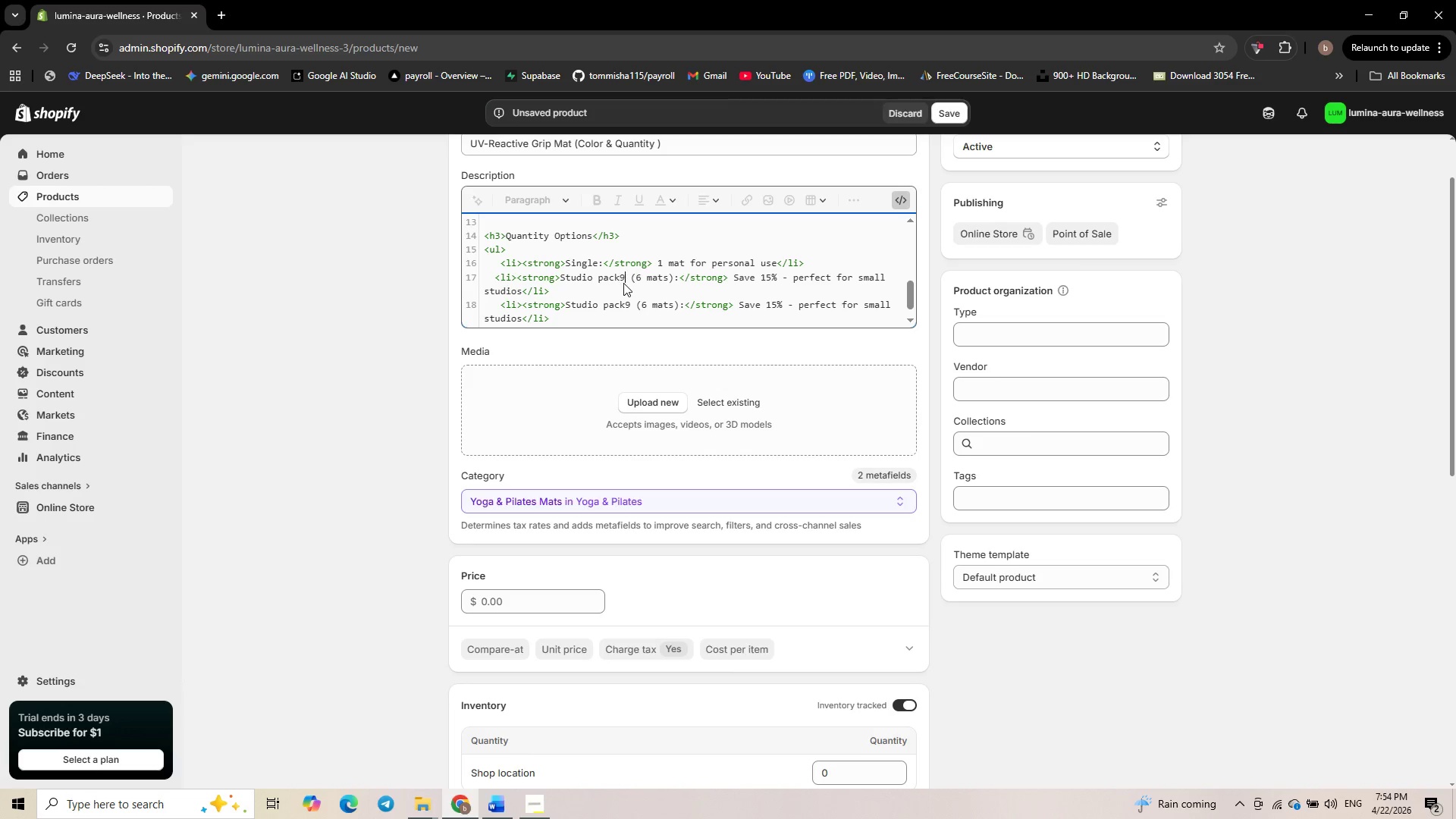 
left_click([623, 283])
 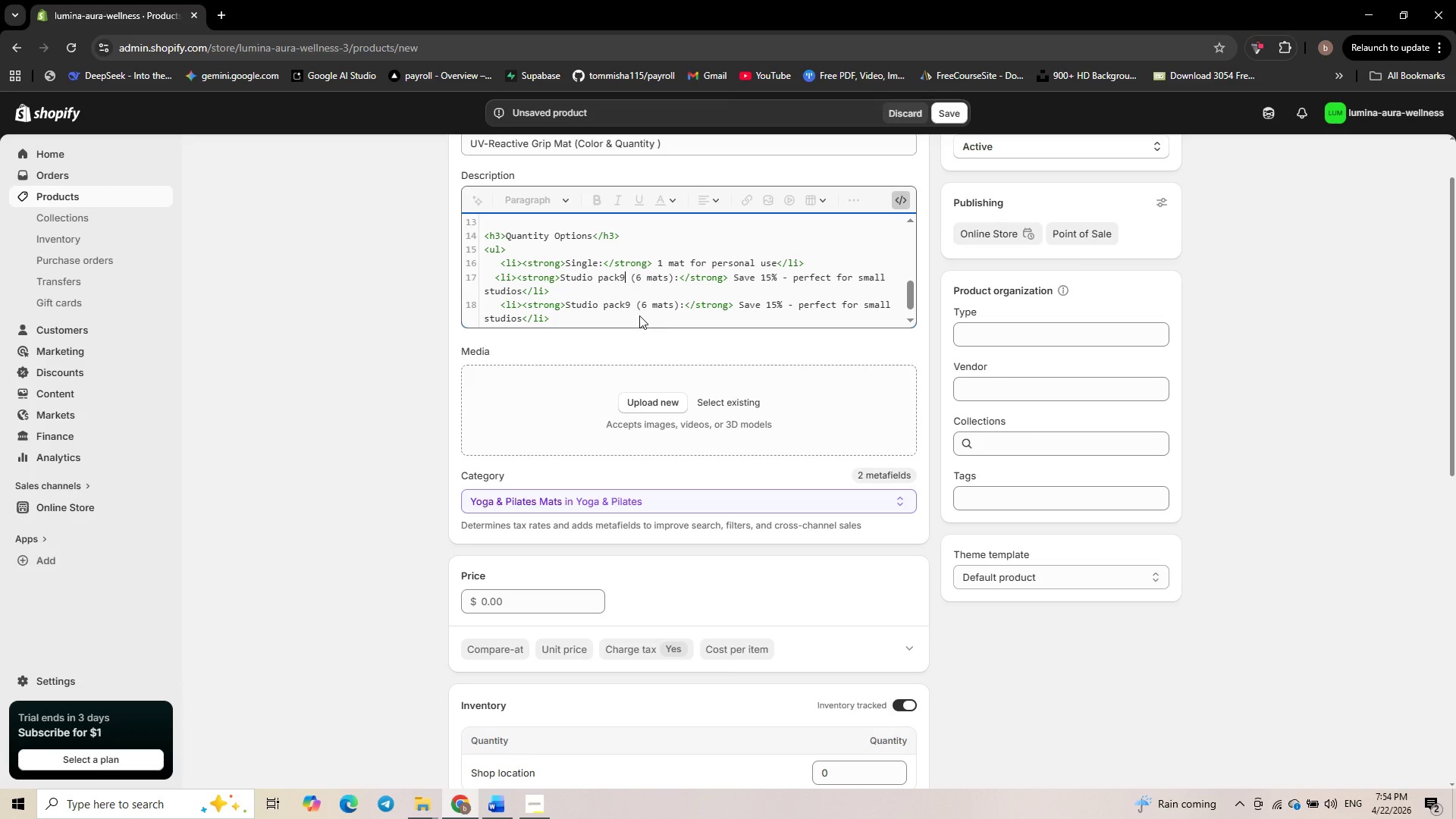 
key(Backspace)
 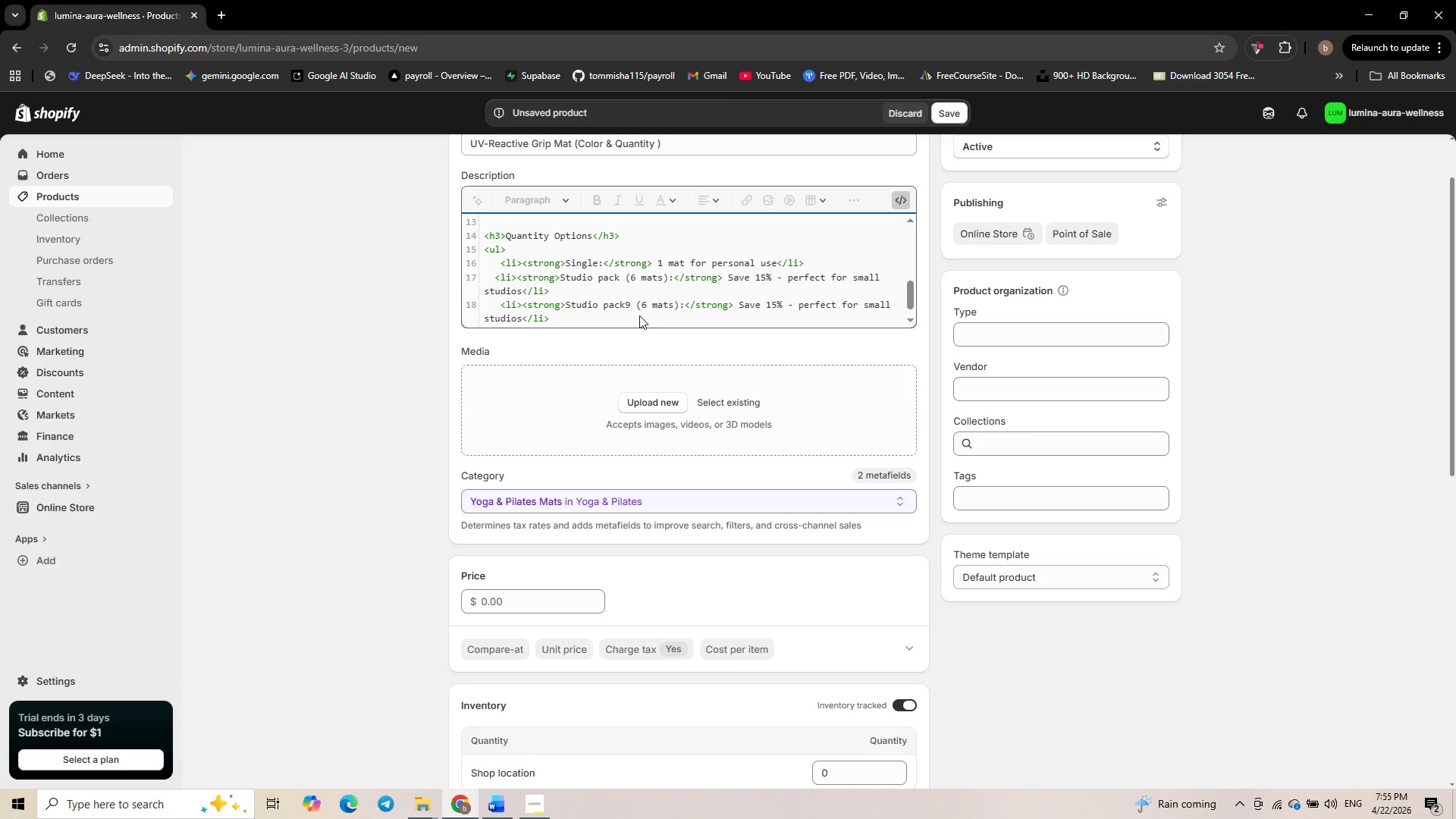 
key(ArrowDown)
 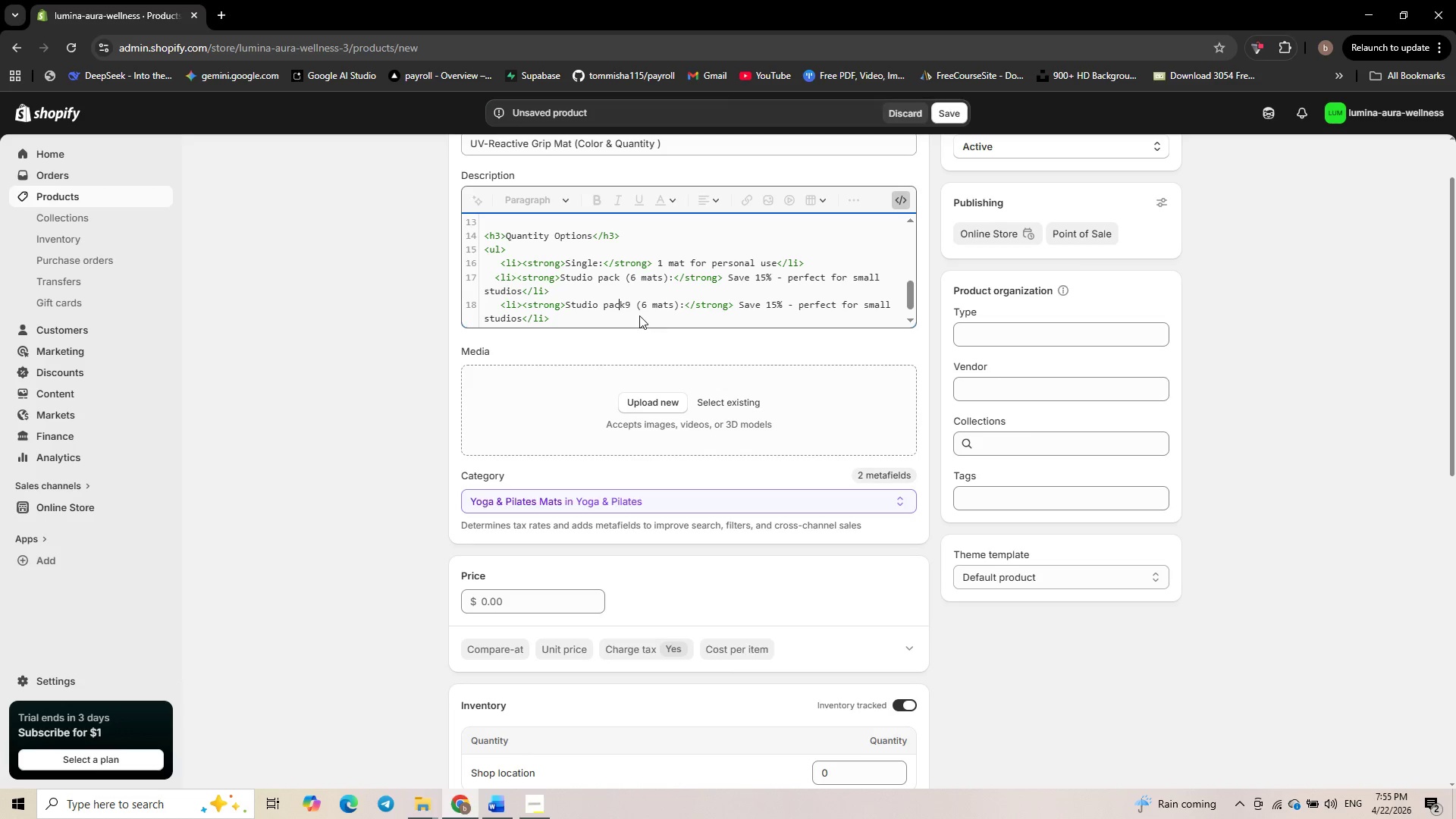 
key(ArrowDown)
 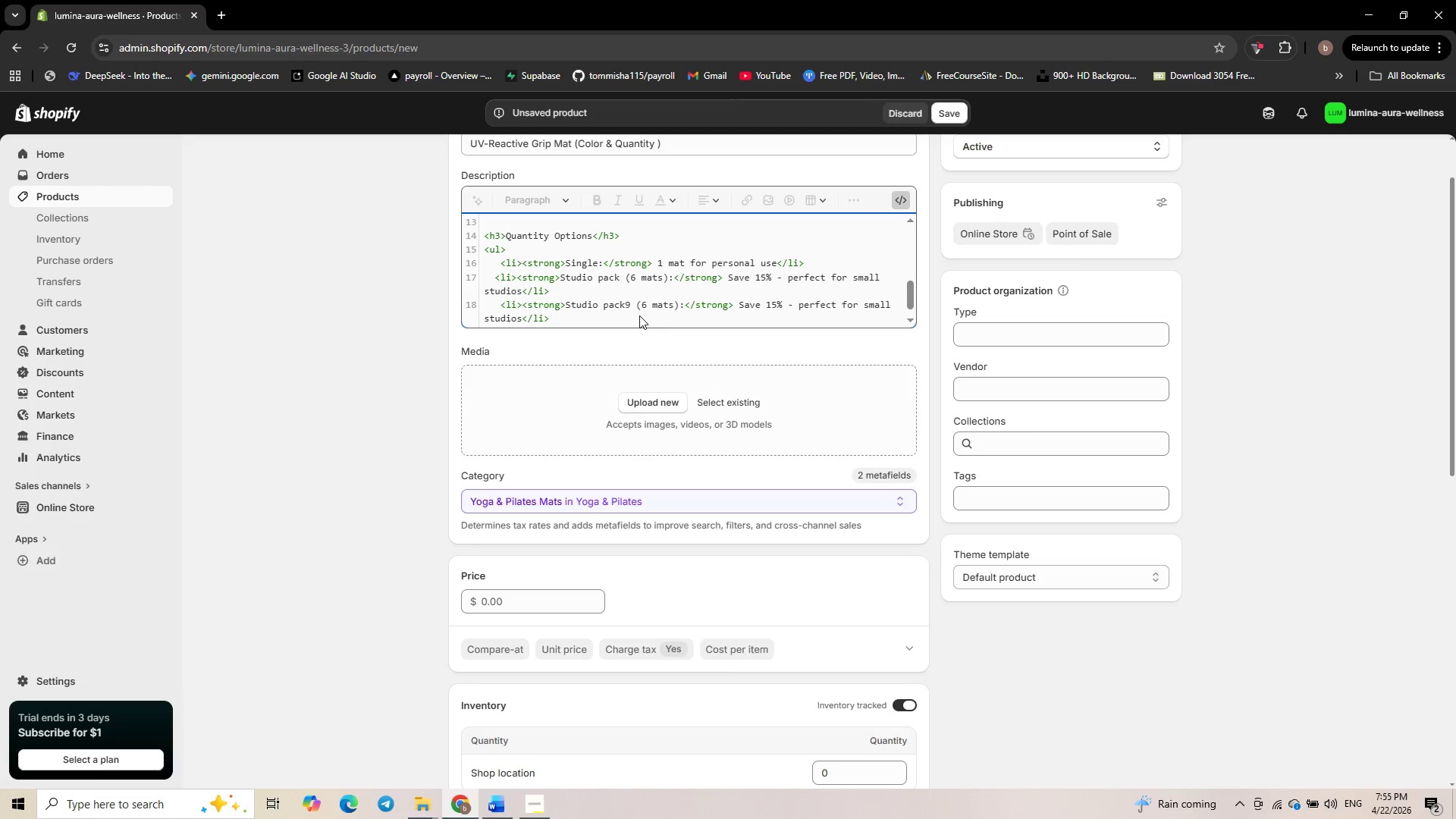 
key(ArrowRight)
 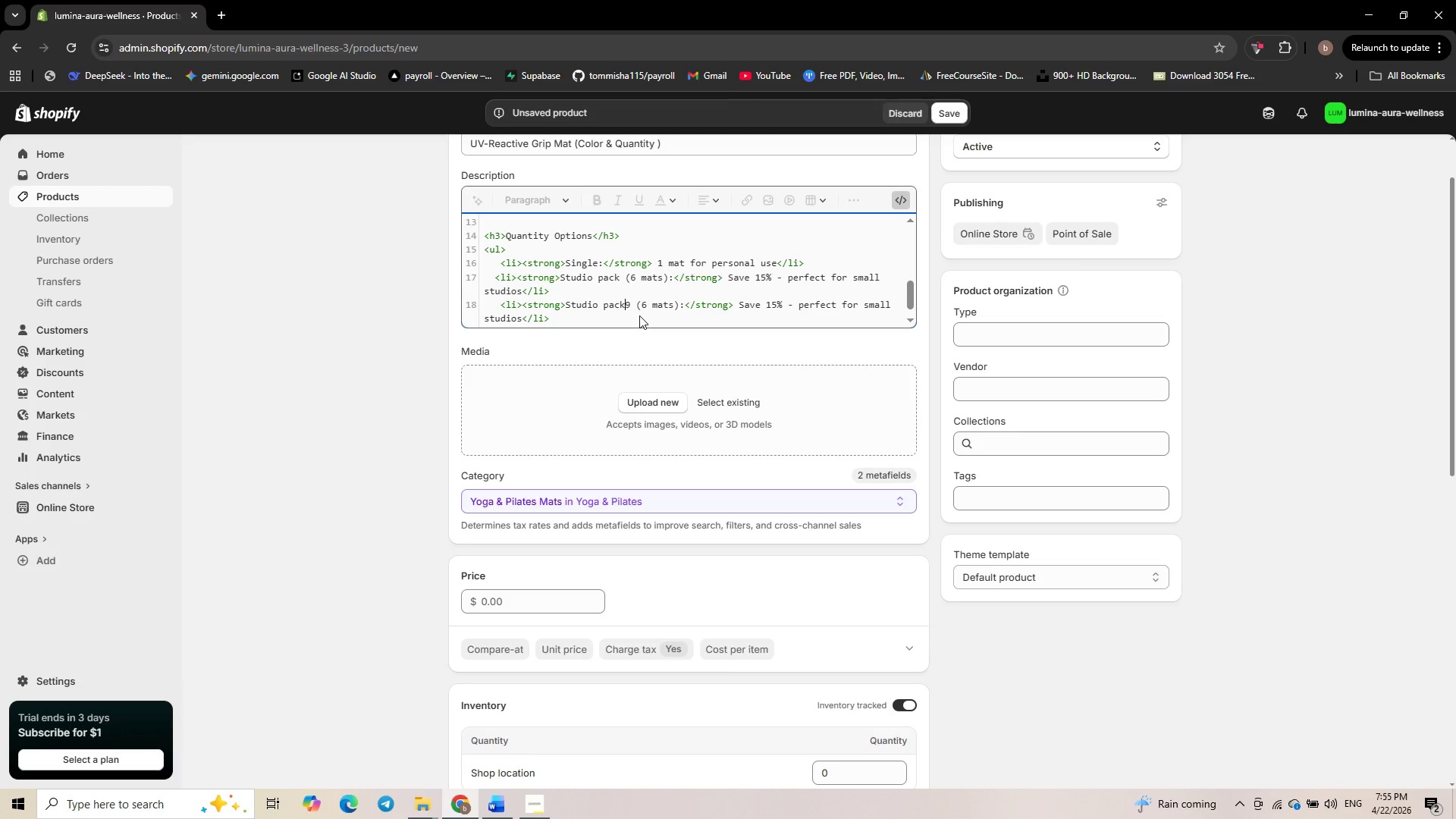 
key(ArrowRight)
 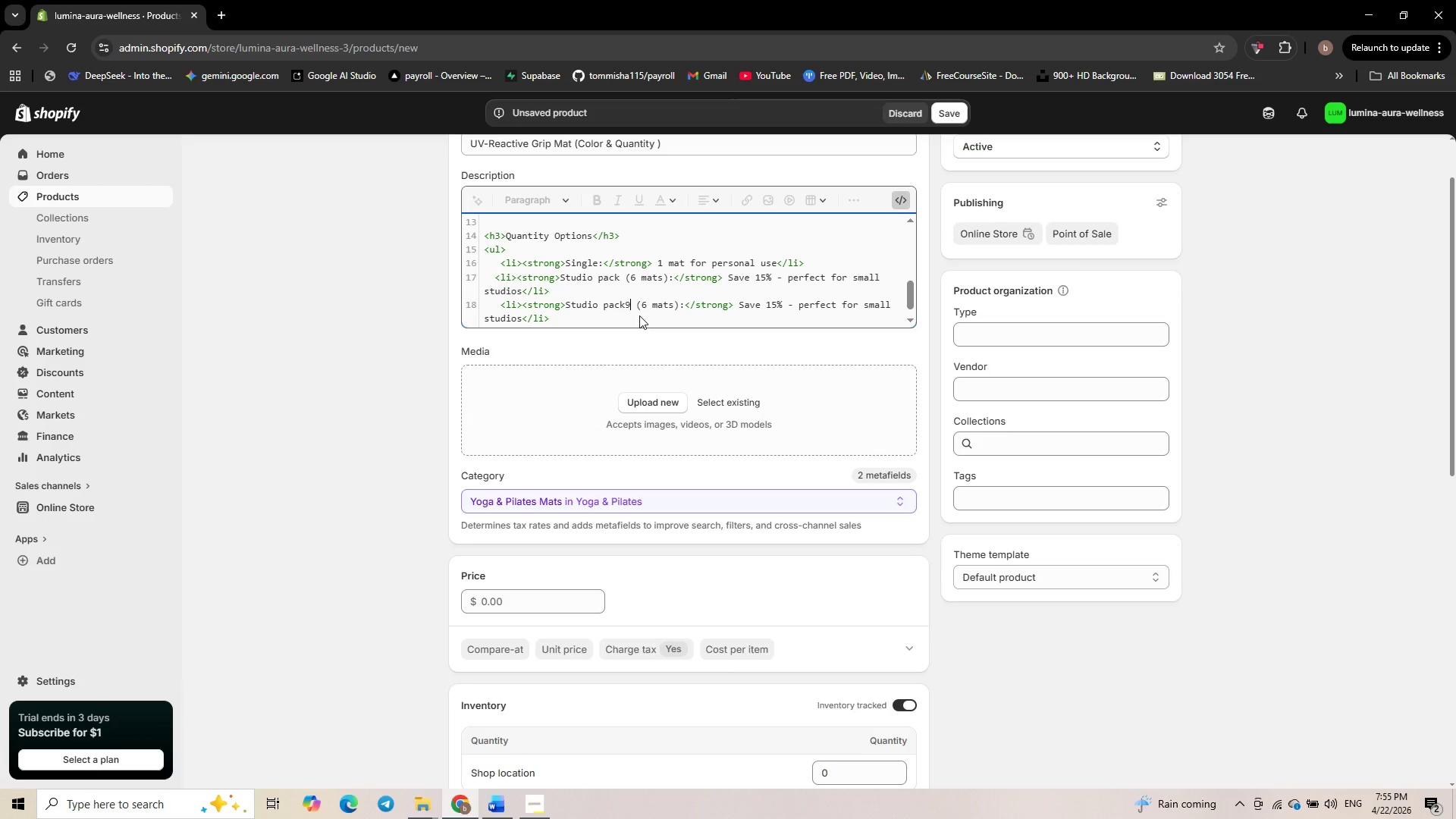 
key(Backspace)
 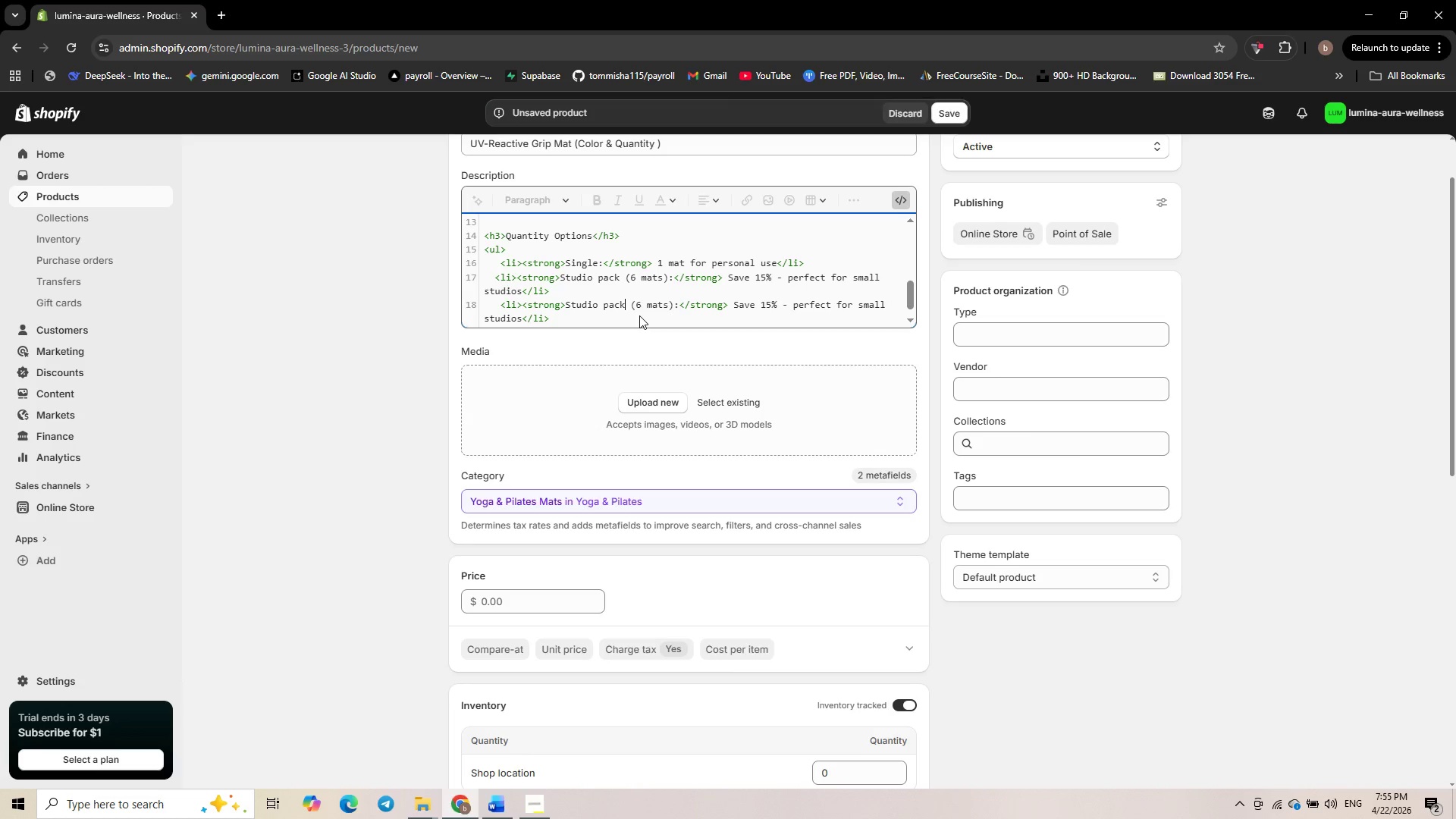 
wait(5.19)
 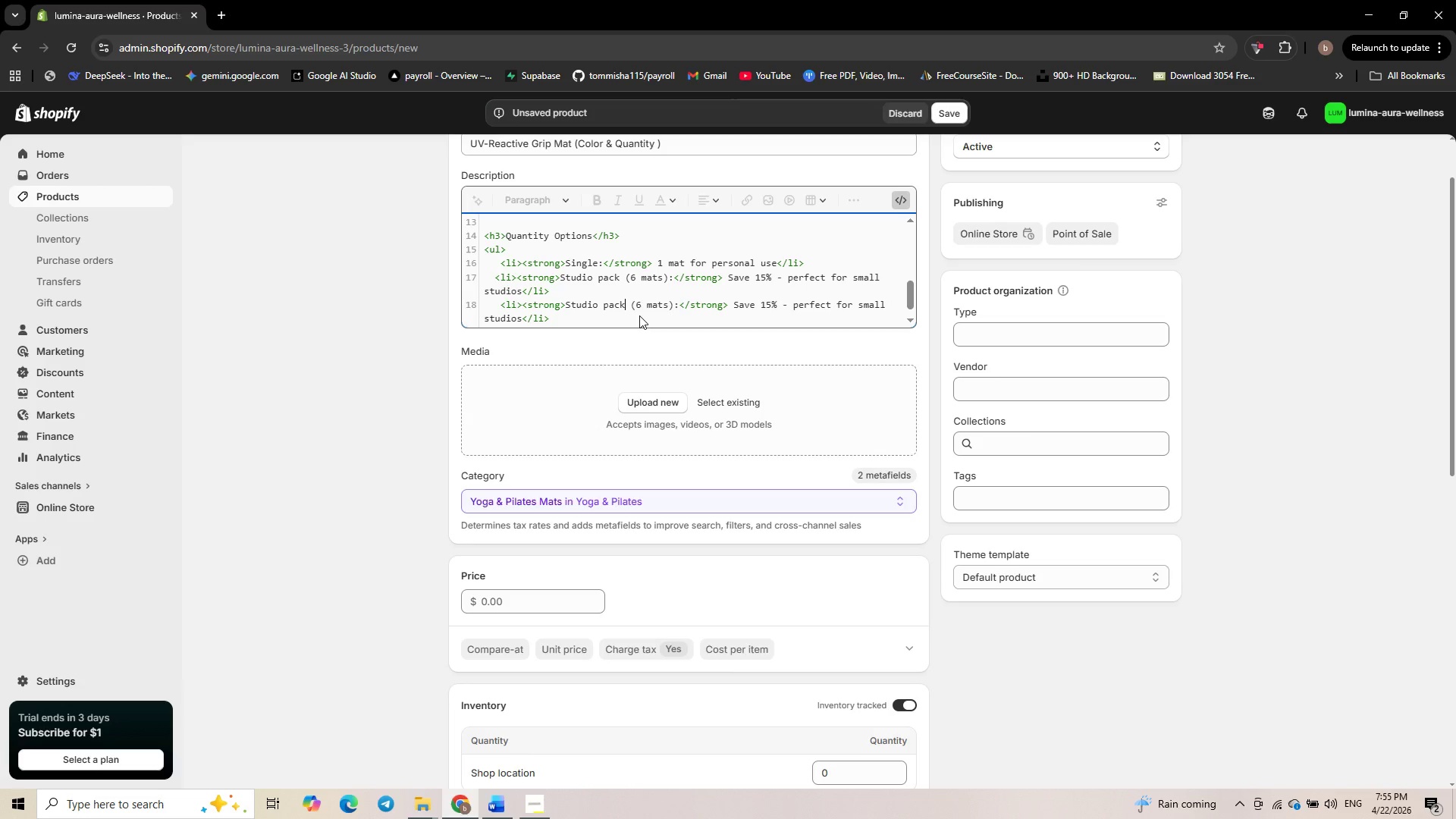 
key(Control+ArrowLeft)
 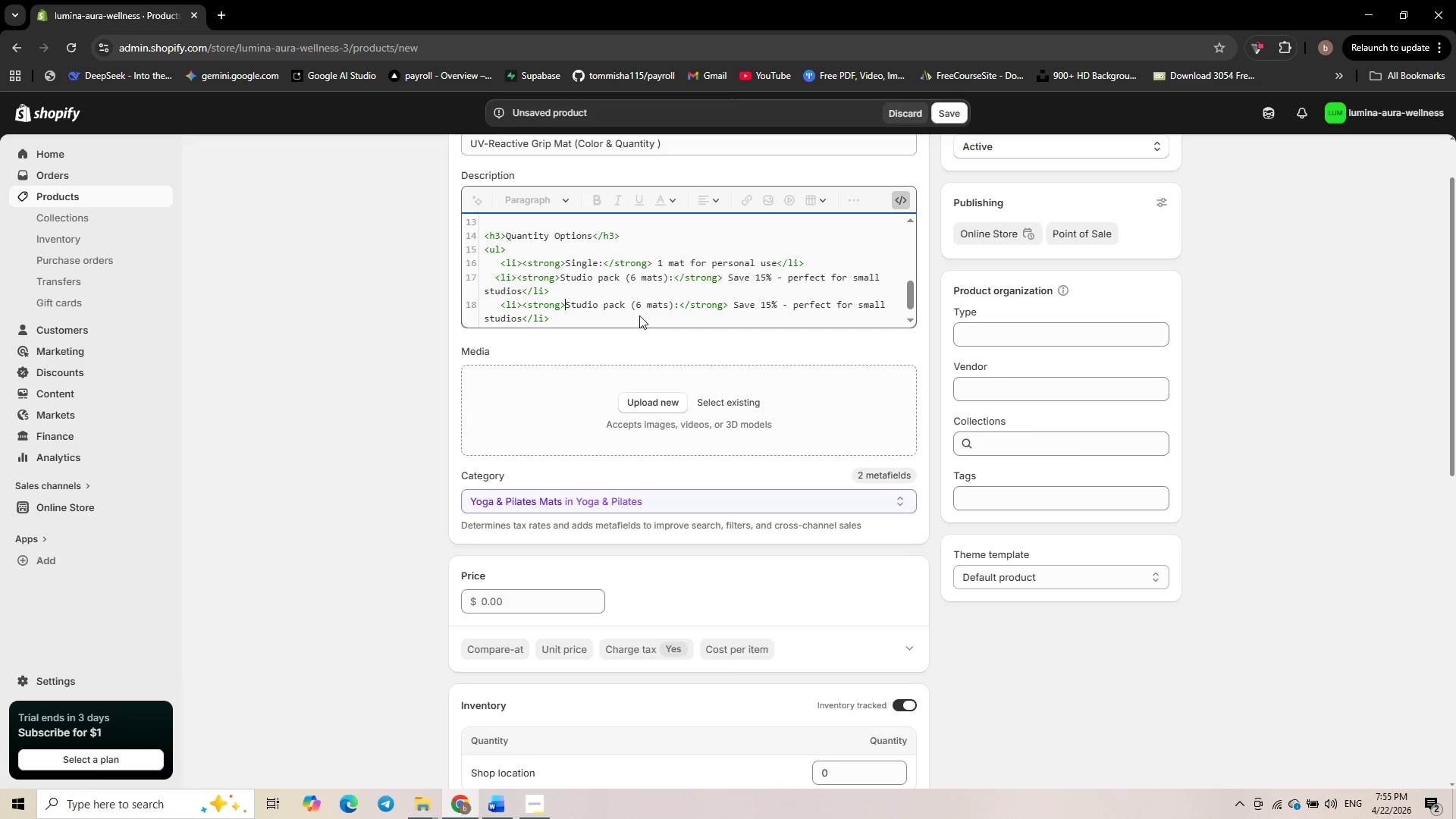 
key(Control+ArrowLeft)
 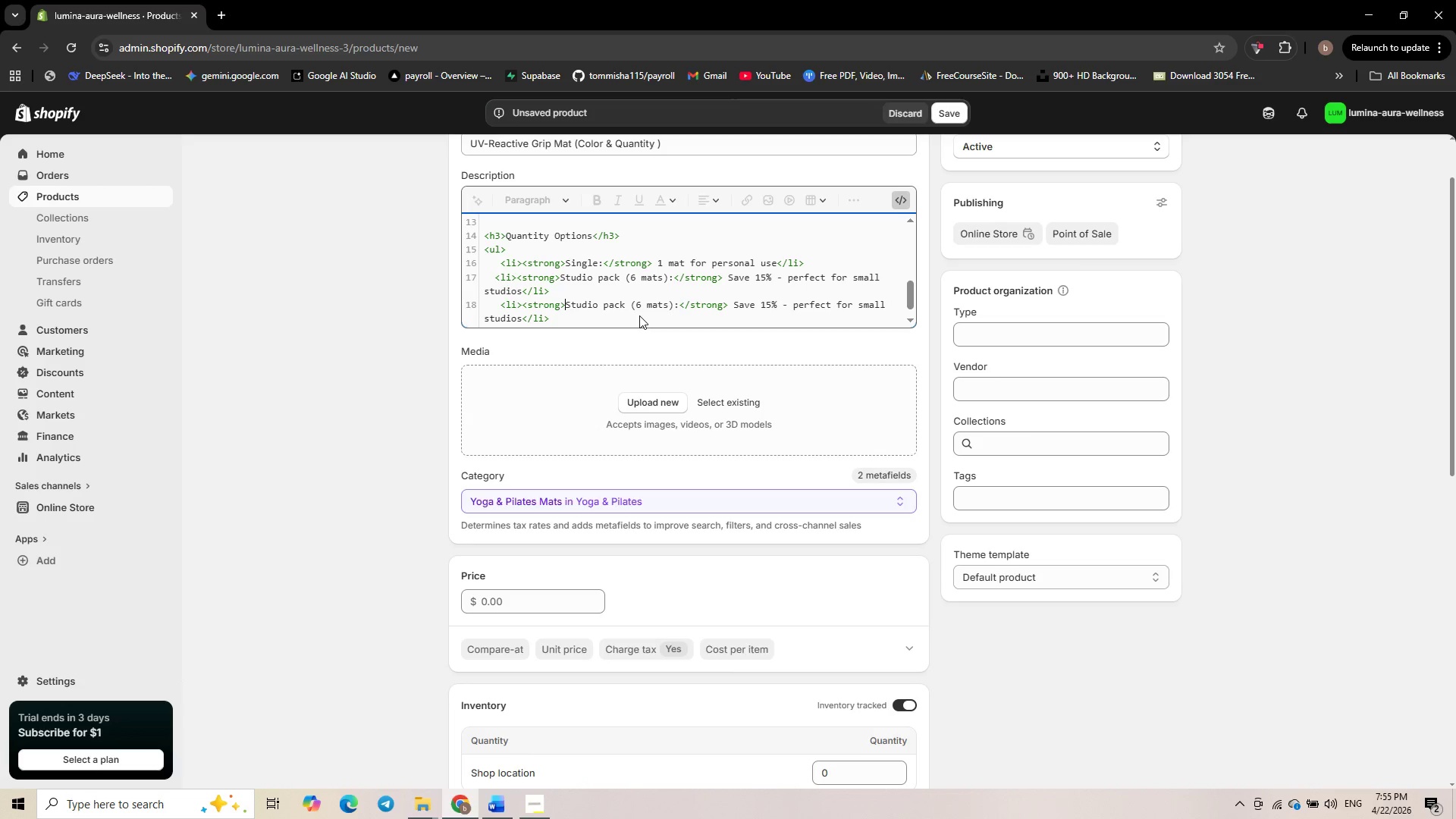 
key(Control+Shift+ArrowRight)
 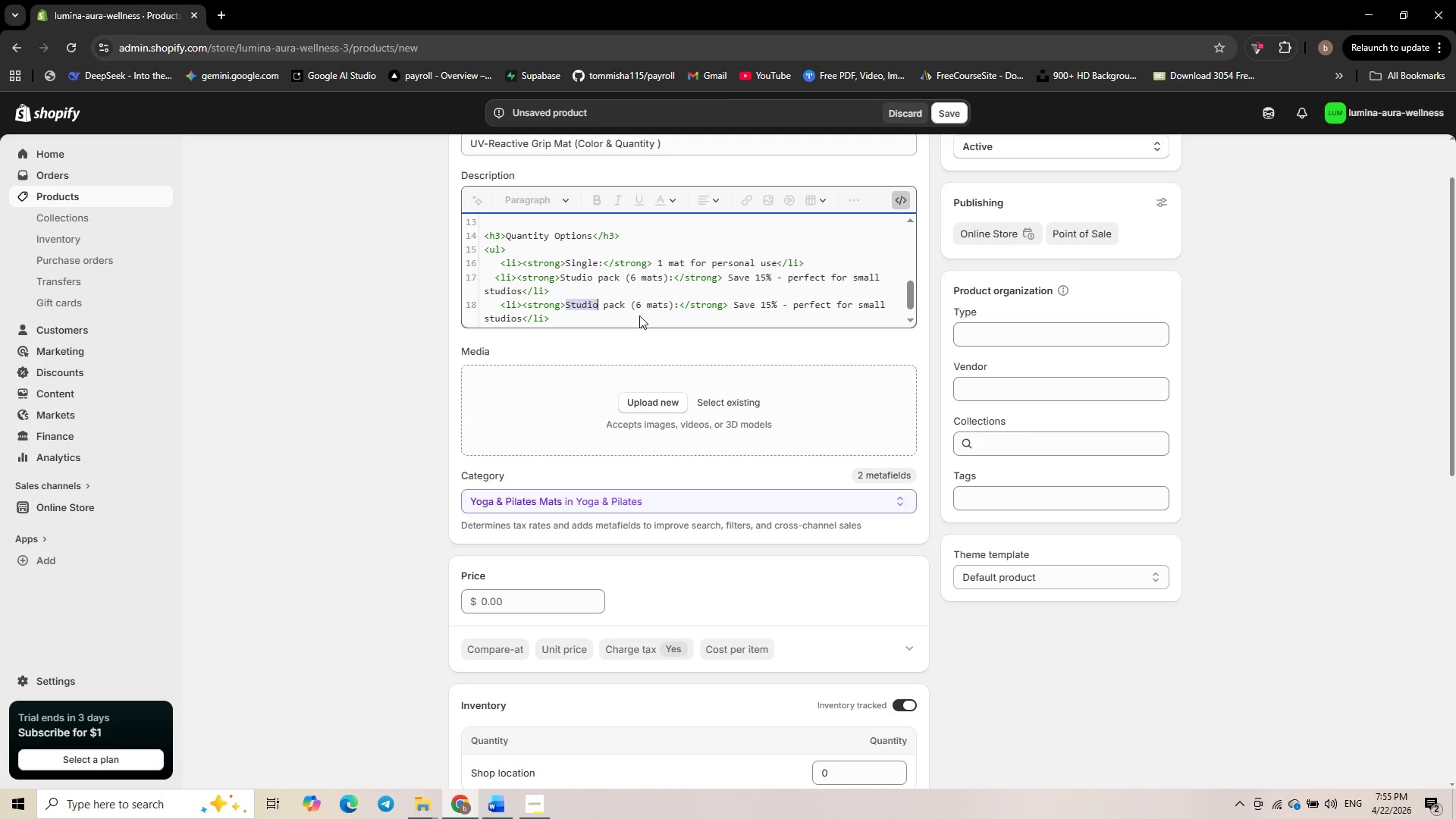 
type(Class)
 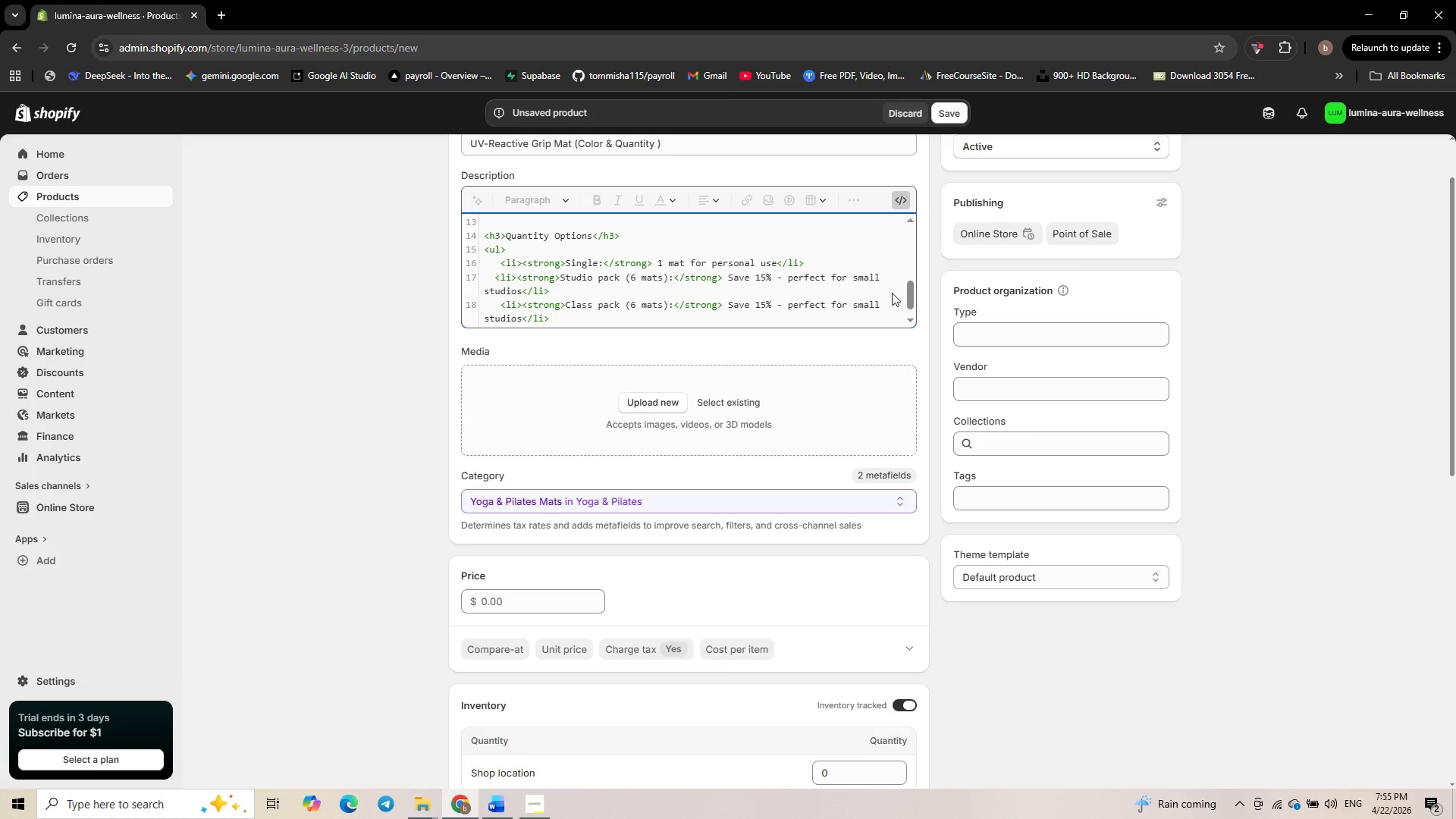 
wait(7.83)
 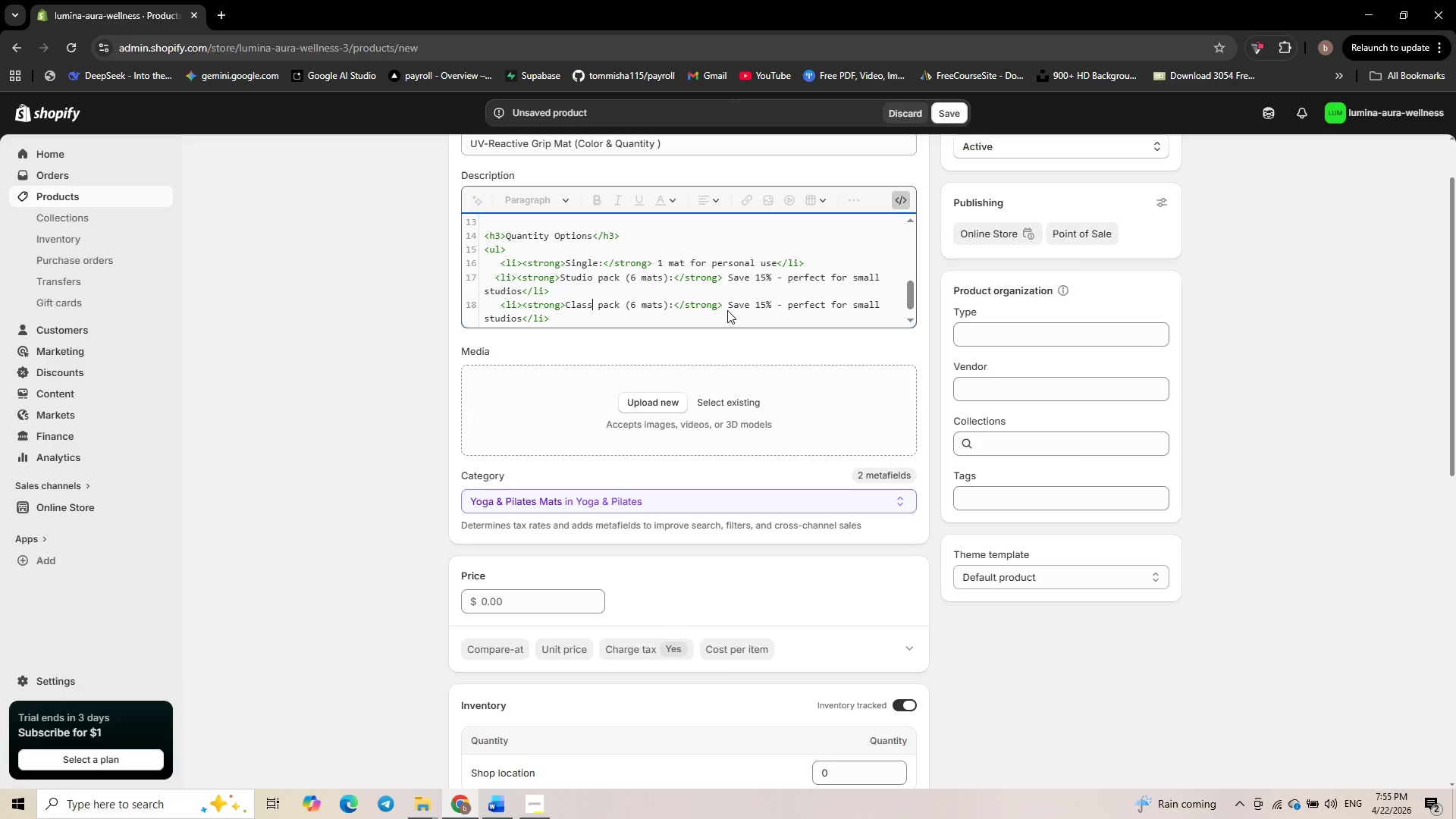 
double_click([767, 304])
 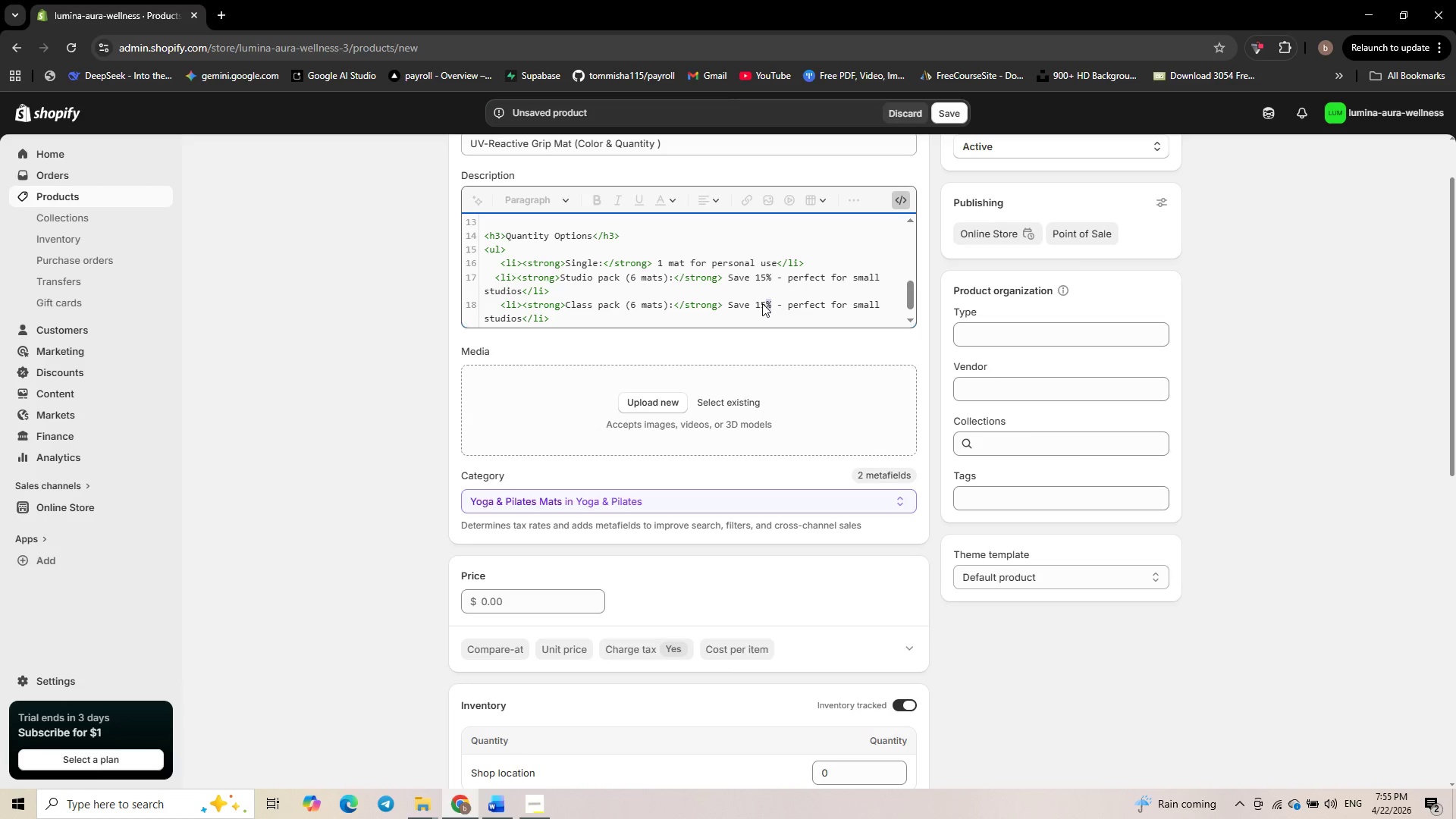 
double_click([762, 303])
 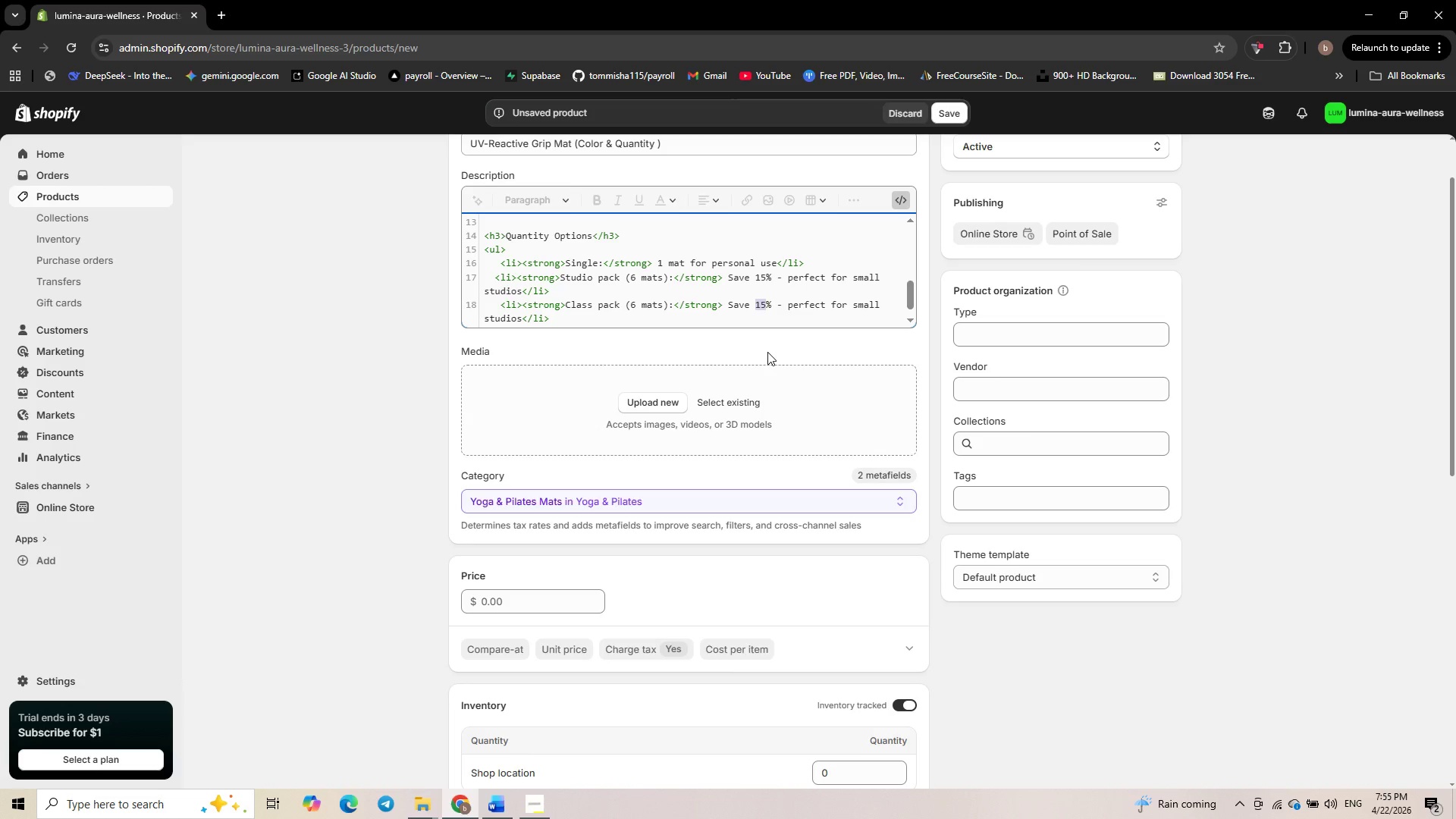 
key(Numpad2)
 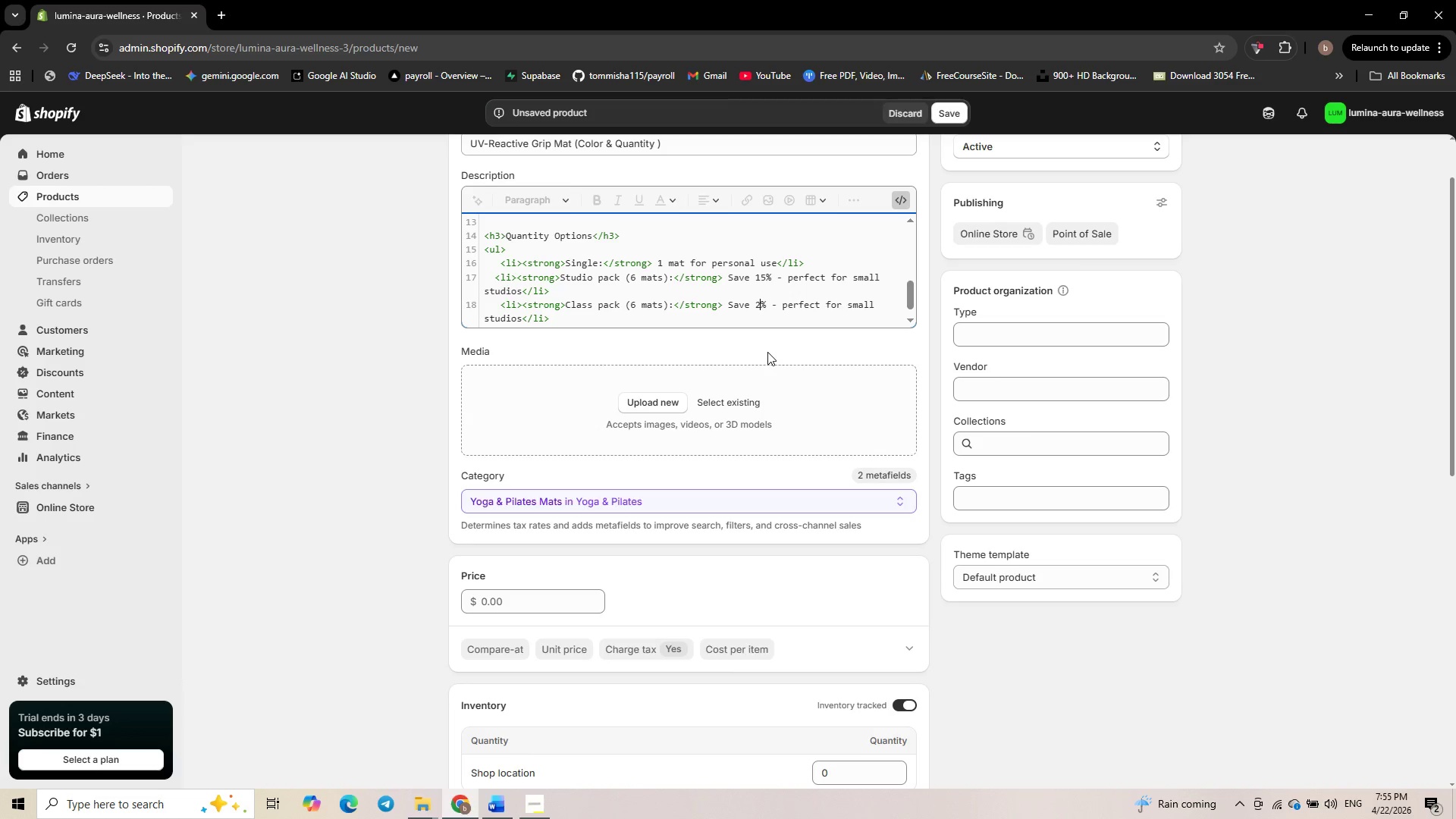 
key(Numpad5)
 